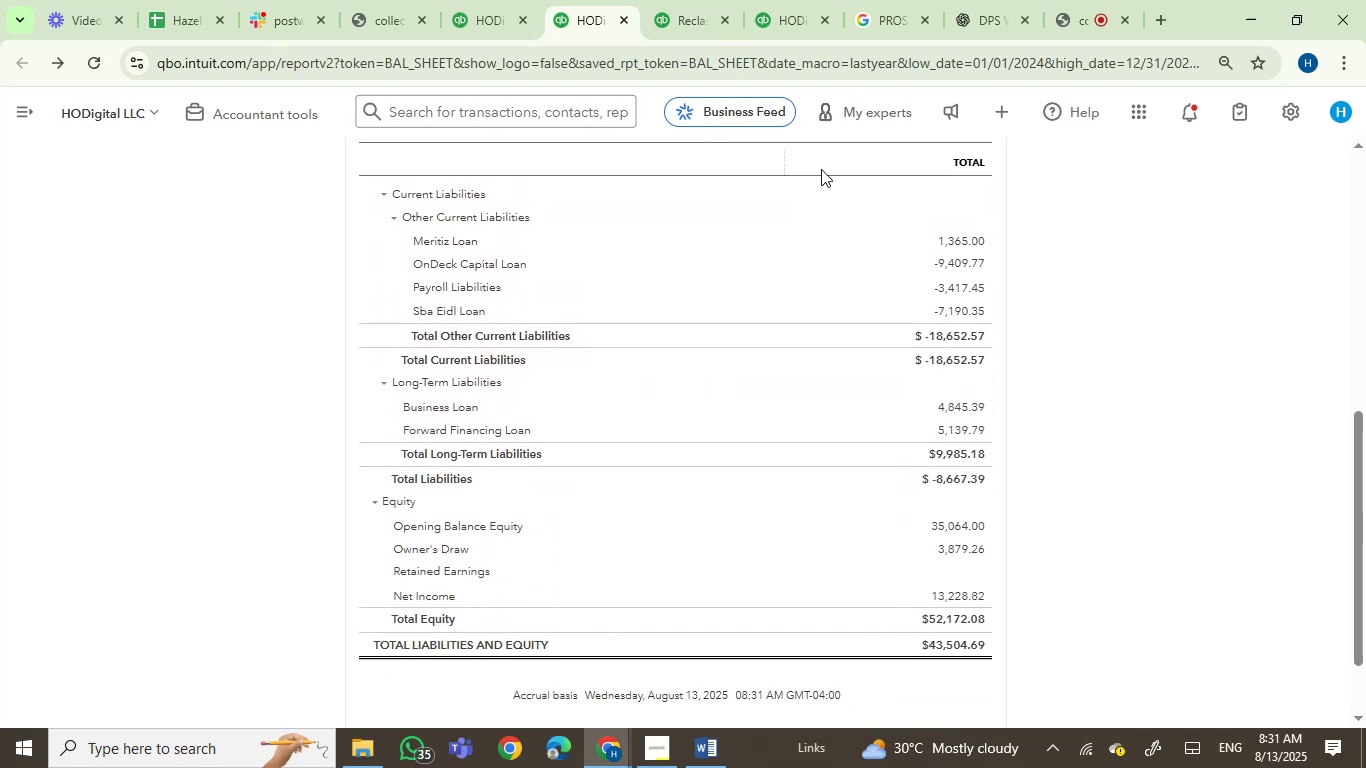 
left_click([670, 11])
 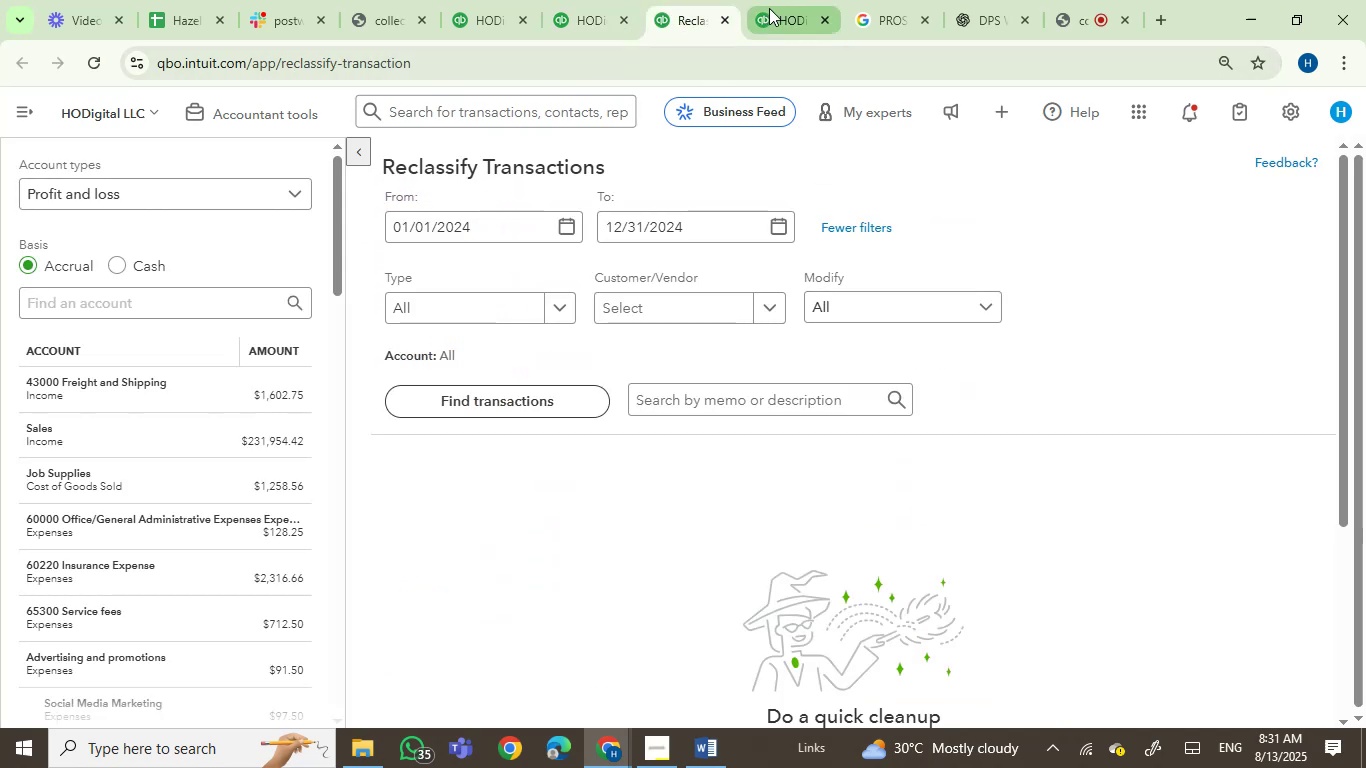 
left_click([769, 7])
 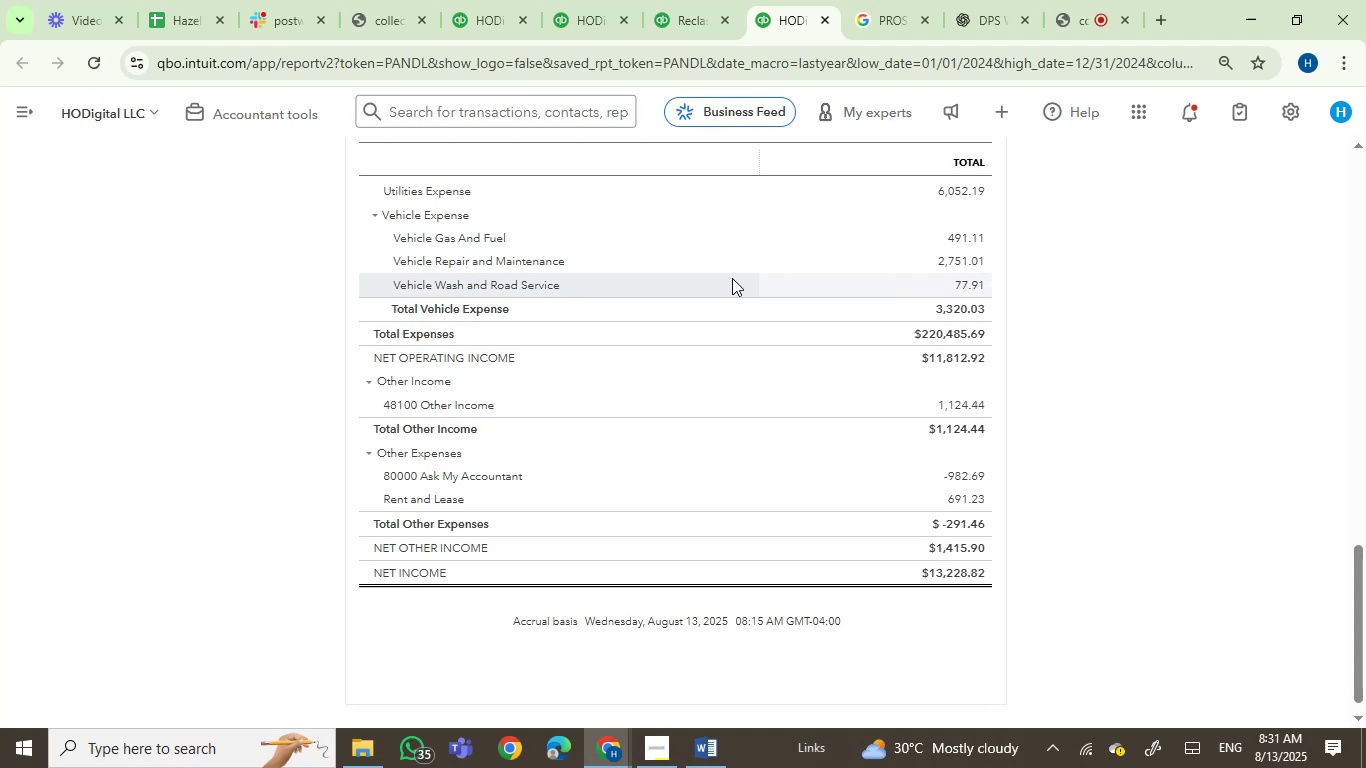 
wait(5.85)
 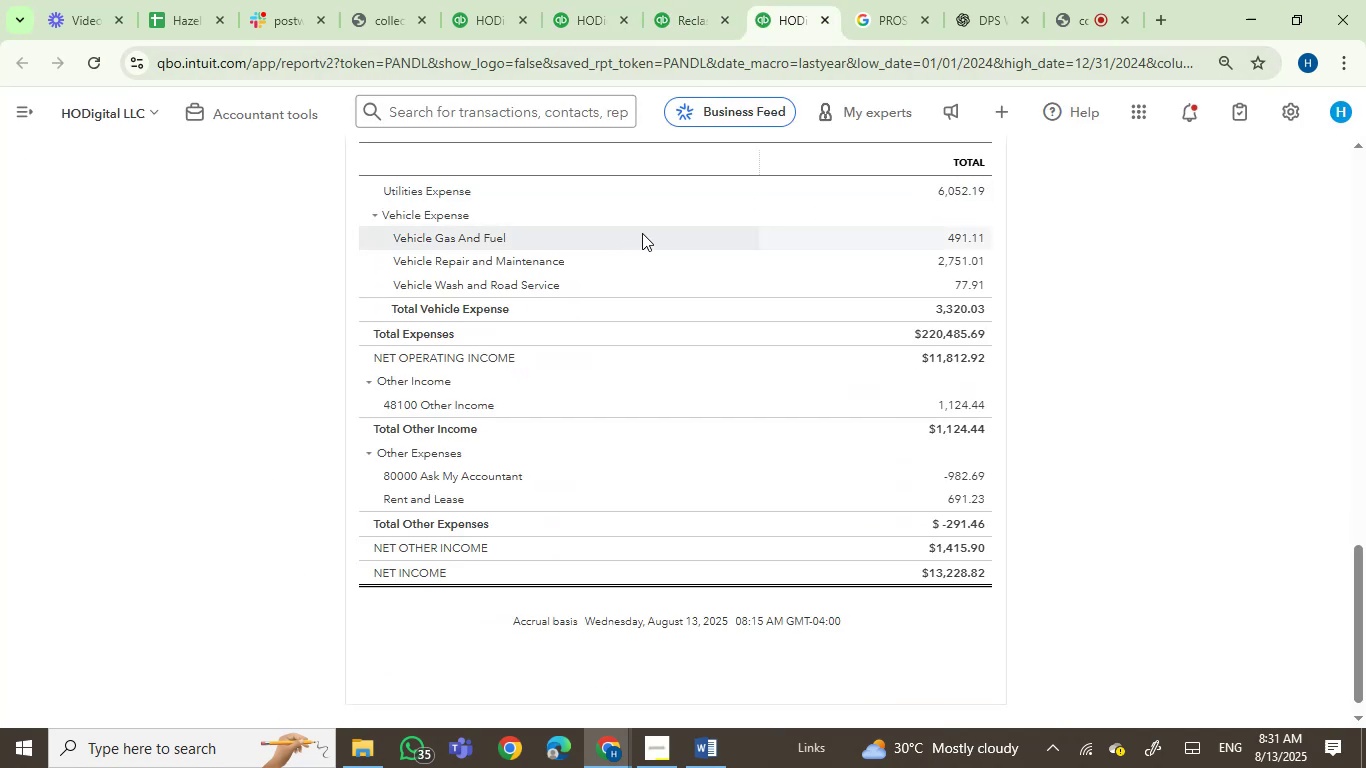 
scroll: coordinate [732, 278], scroll_direction: up, amount: 1.0
 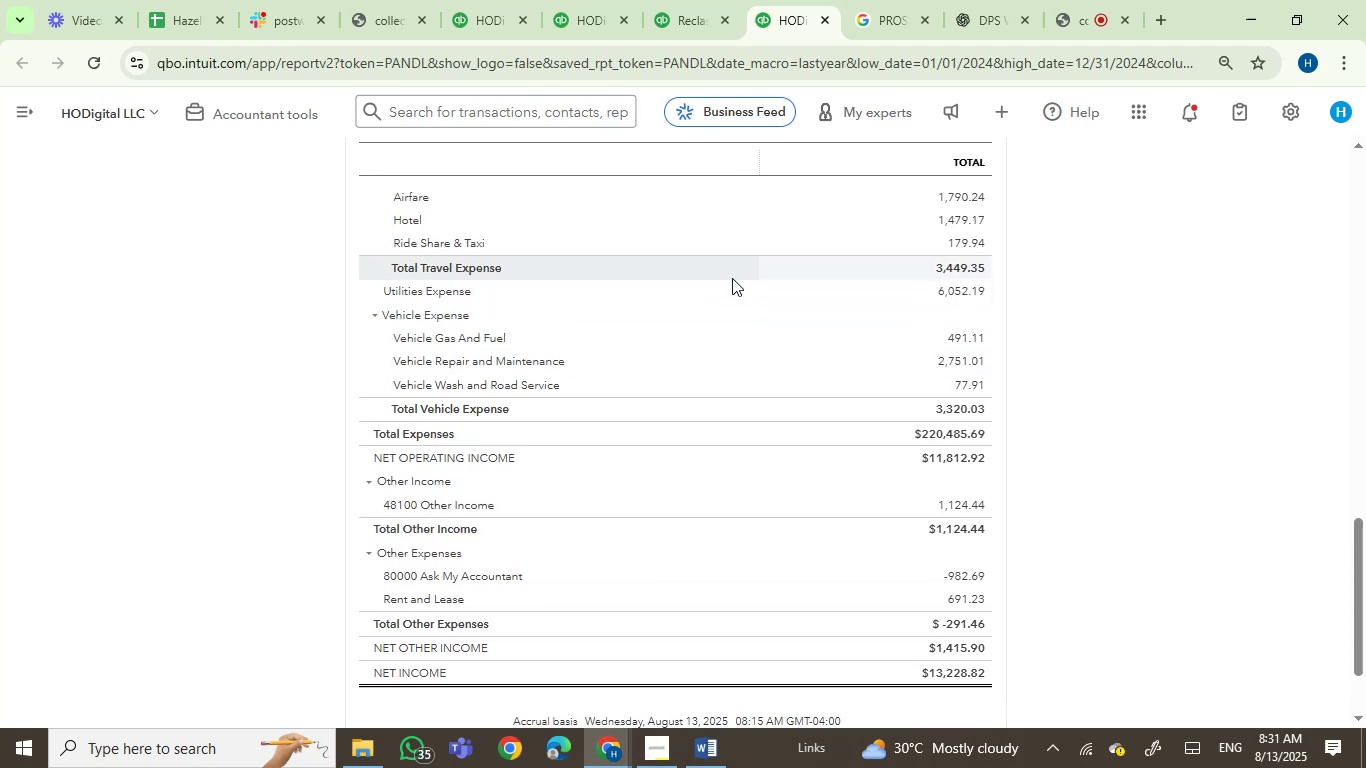 
scroll: coordinate [732, 278], scroll_direction: down, amount: 1.0
 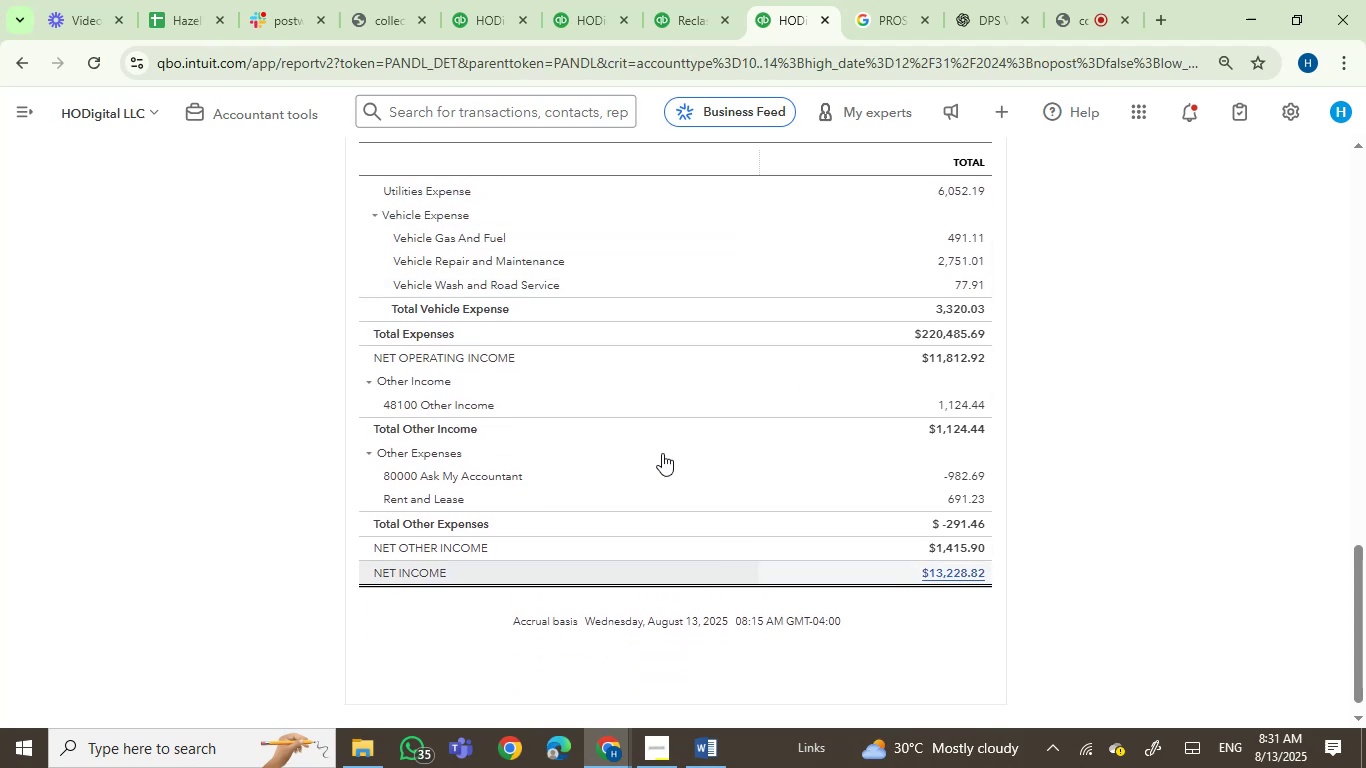 
left_click([670, 0])
 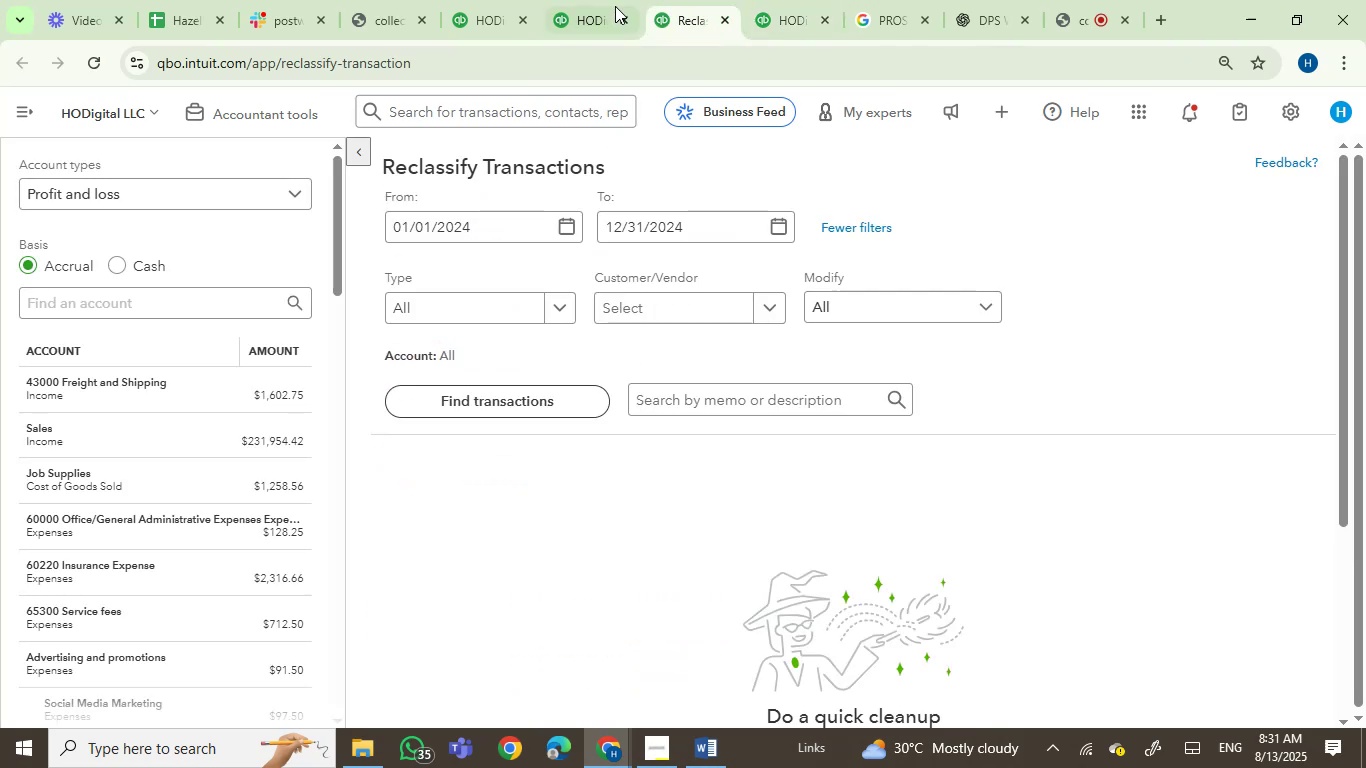 
left_click([607, 4])
 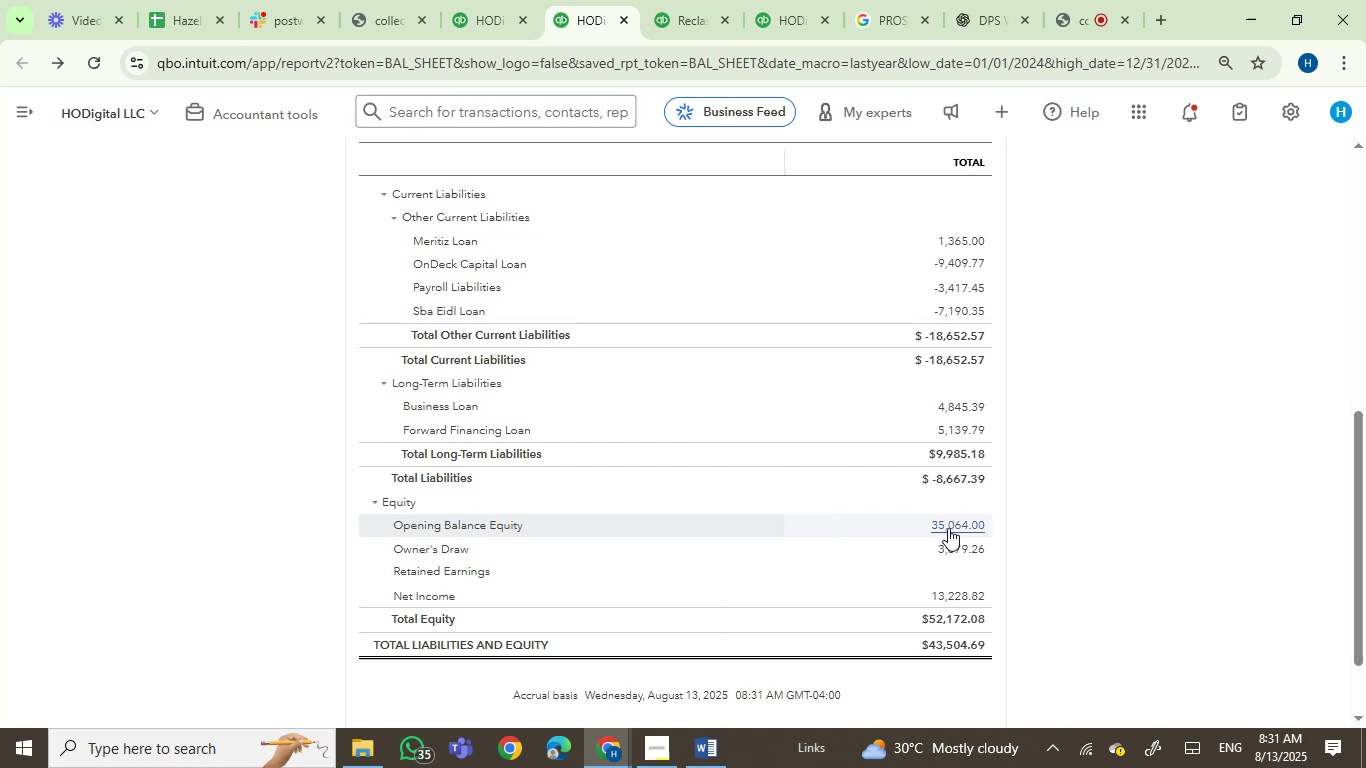 
wait(5.01)
 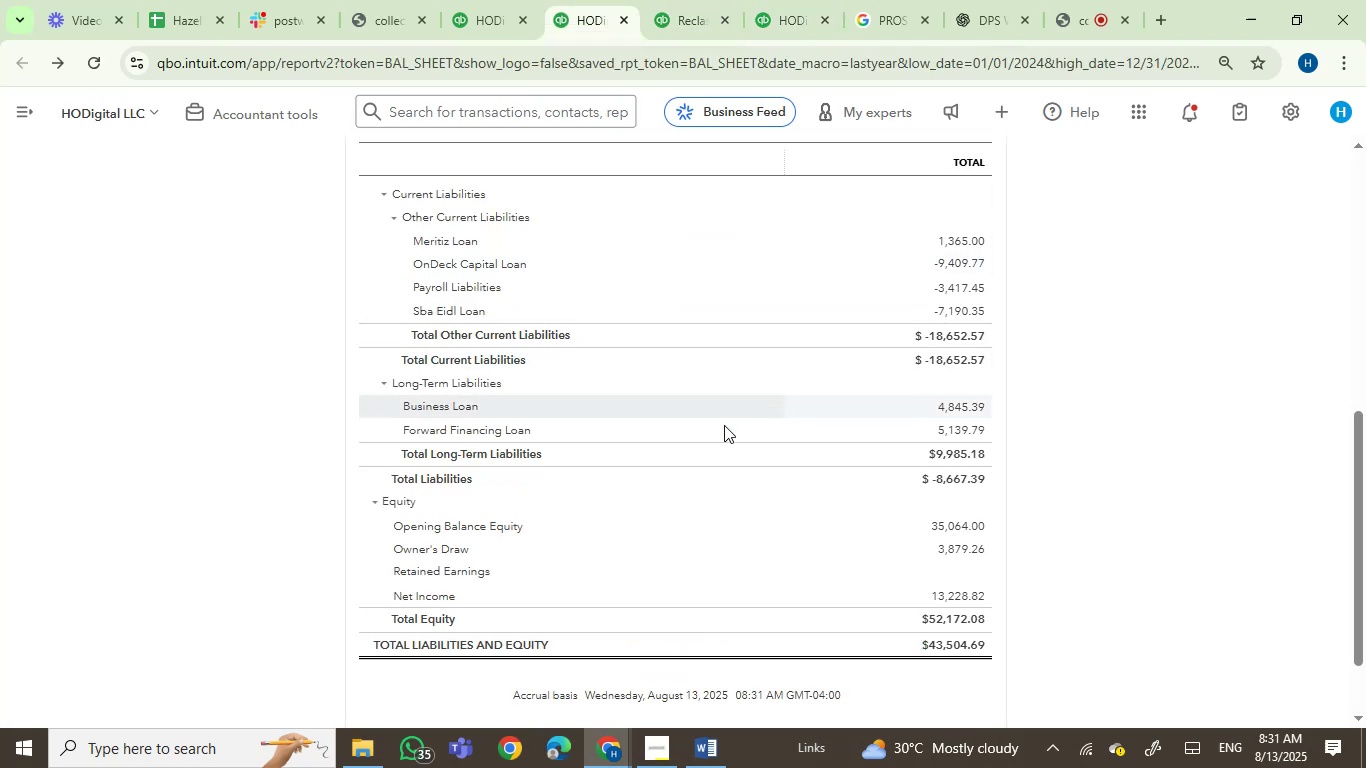 
left_click_drag(start_coordinate=[988, 523], to_coordinate=[931, 529])
 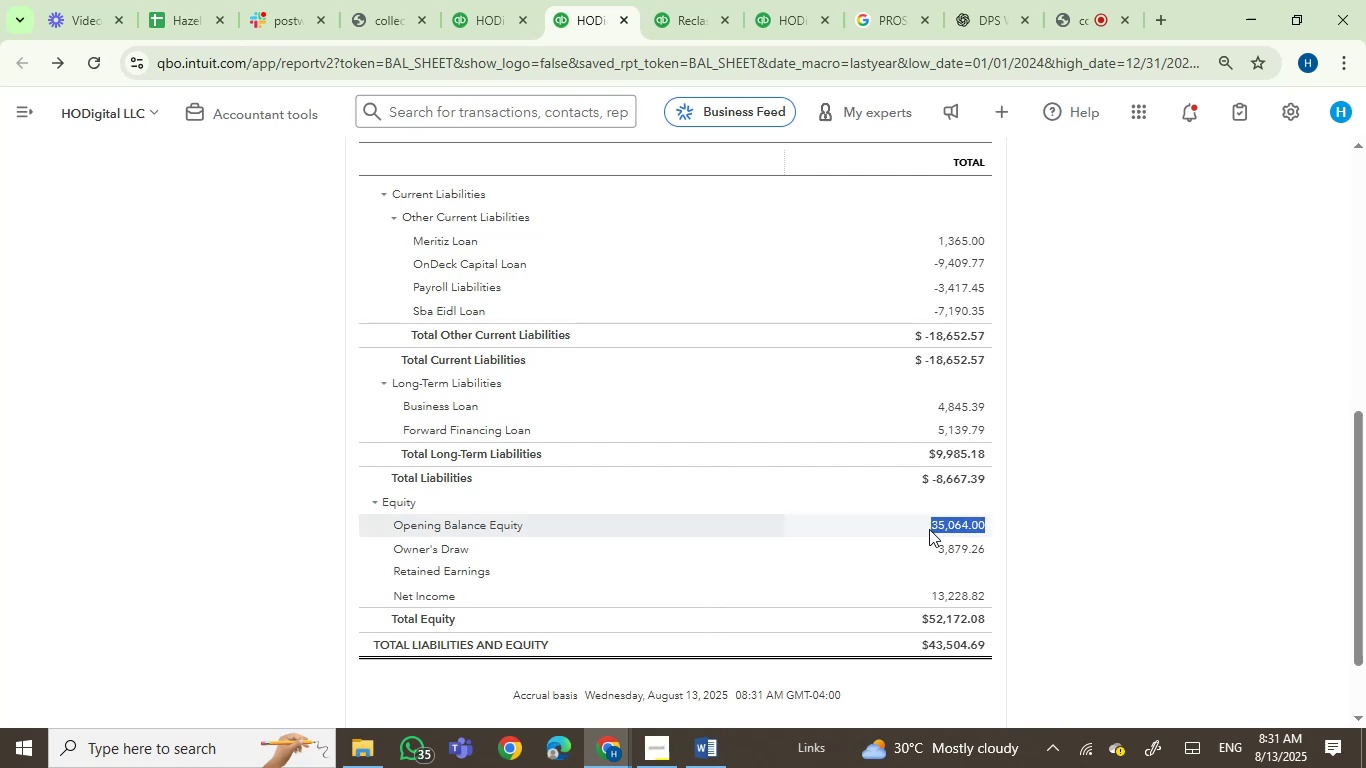 
key(Control+C)
 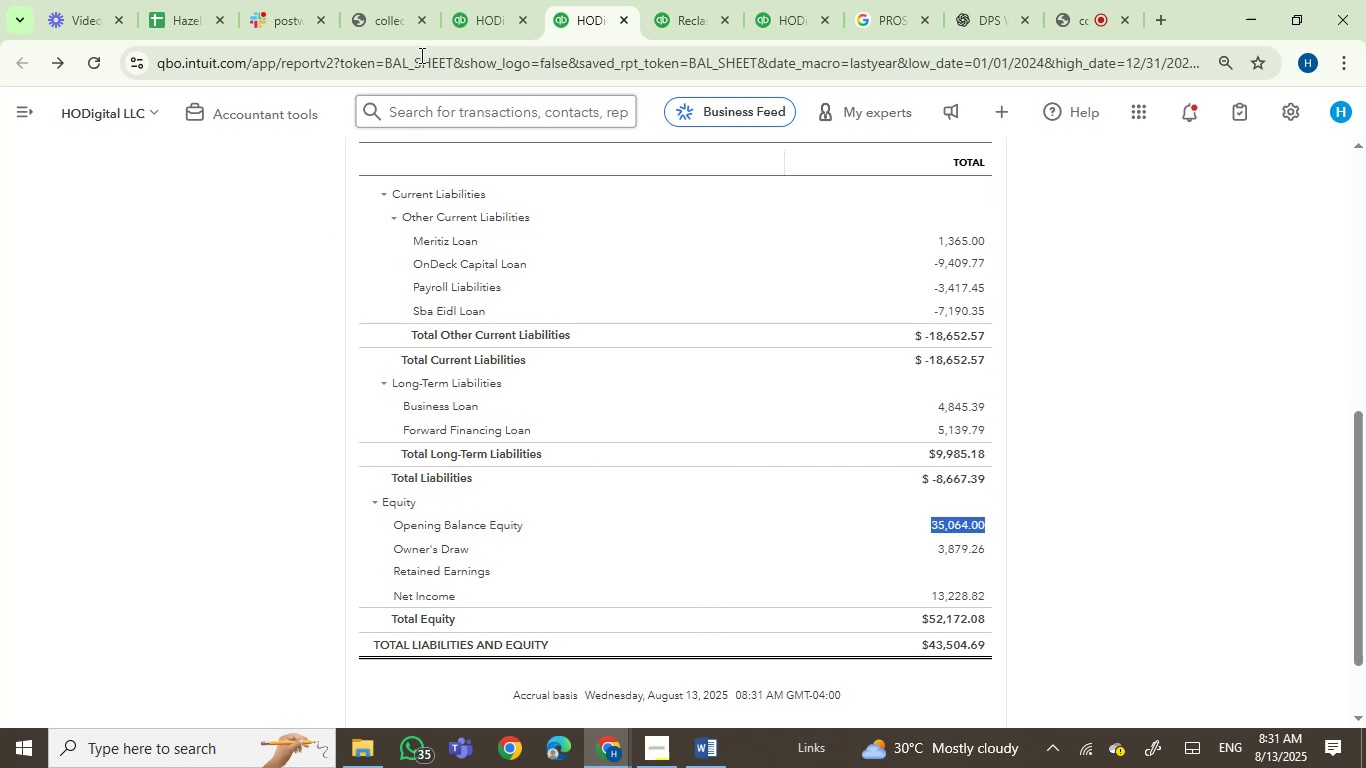 
left_click([484, 0])
 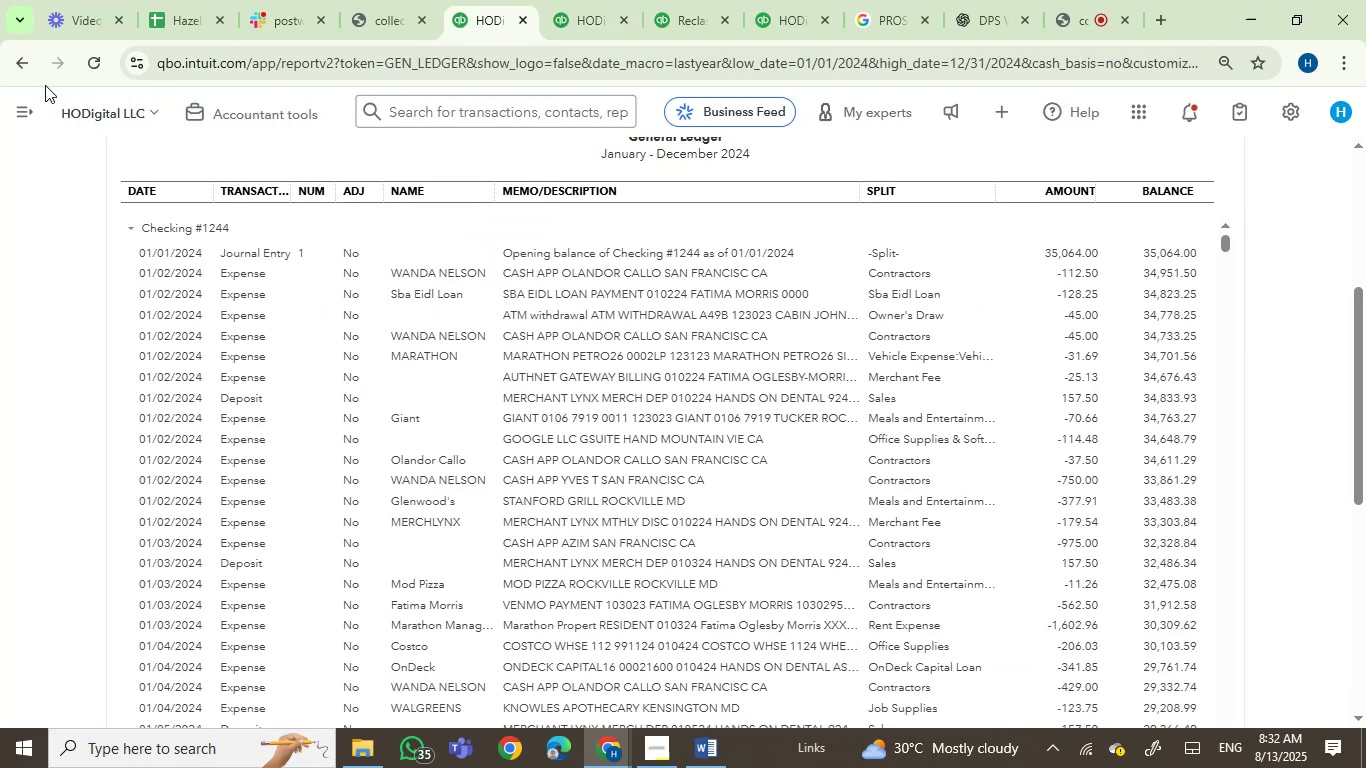 
left_click([17, 116])
 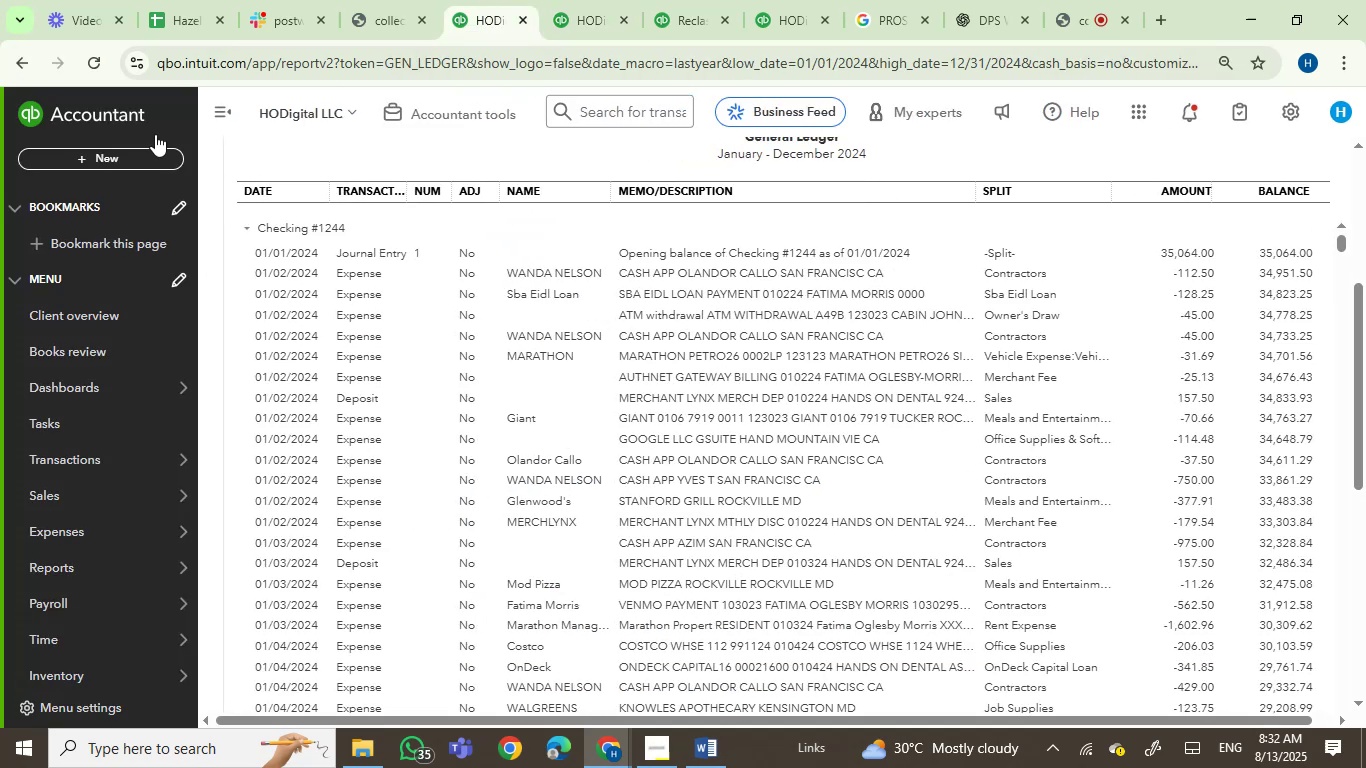 
left_click([124, 157])
 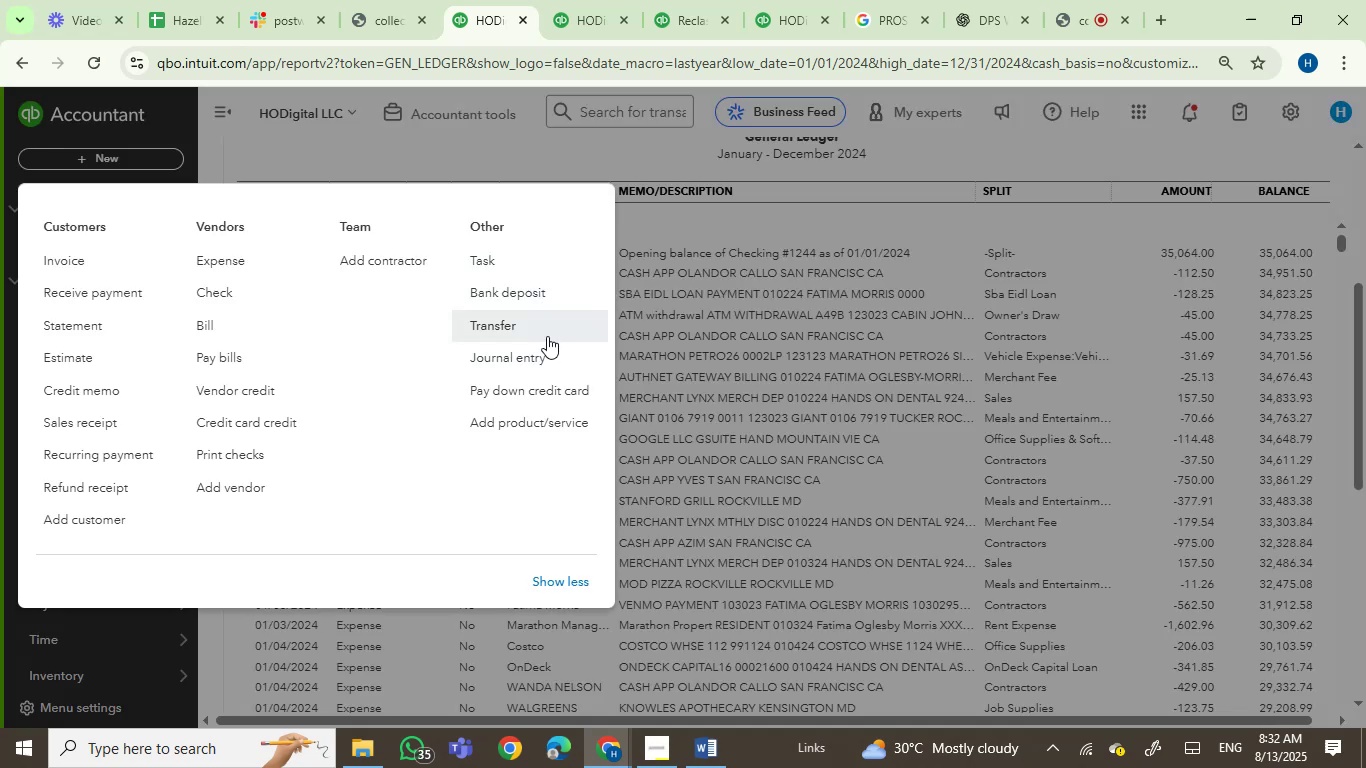 
left_click([543, 359])
 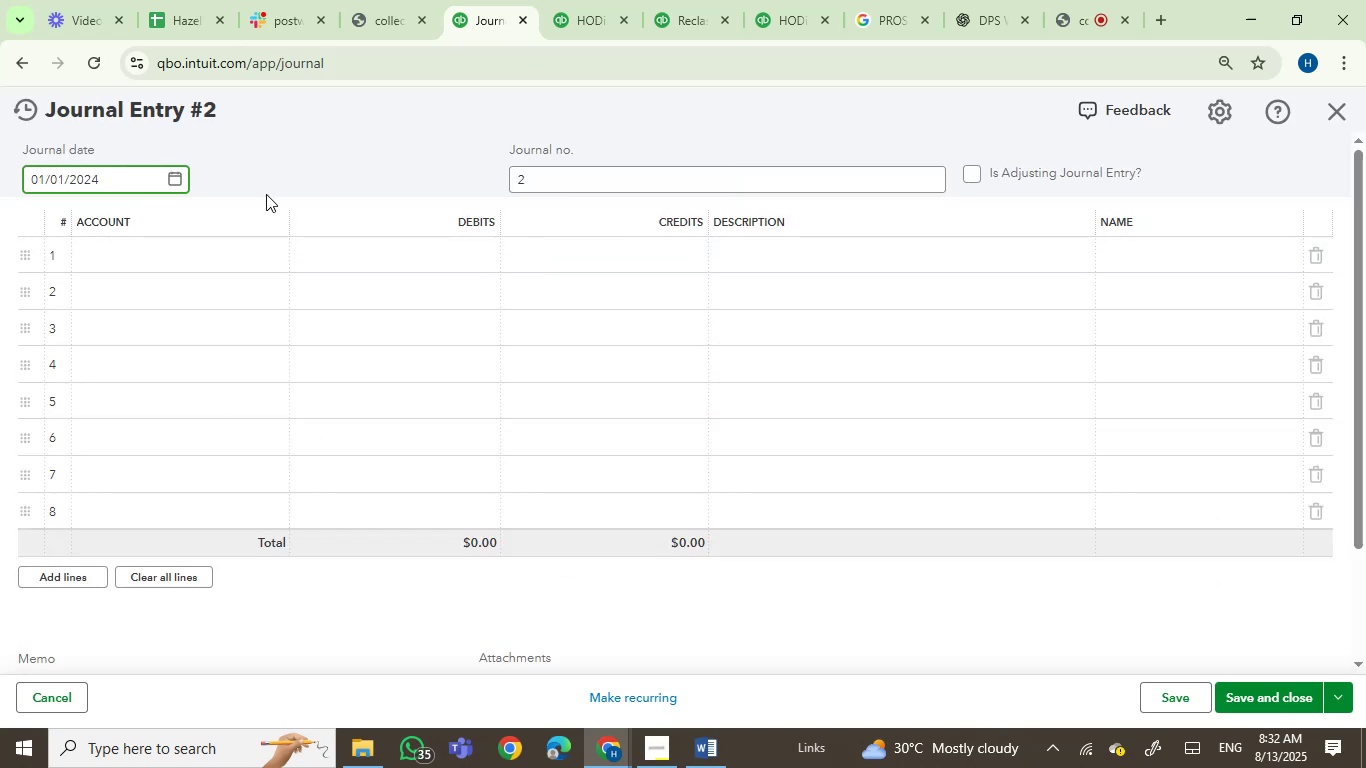 
wait(5.97)
 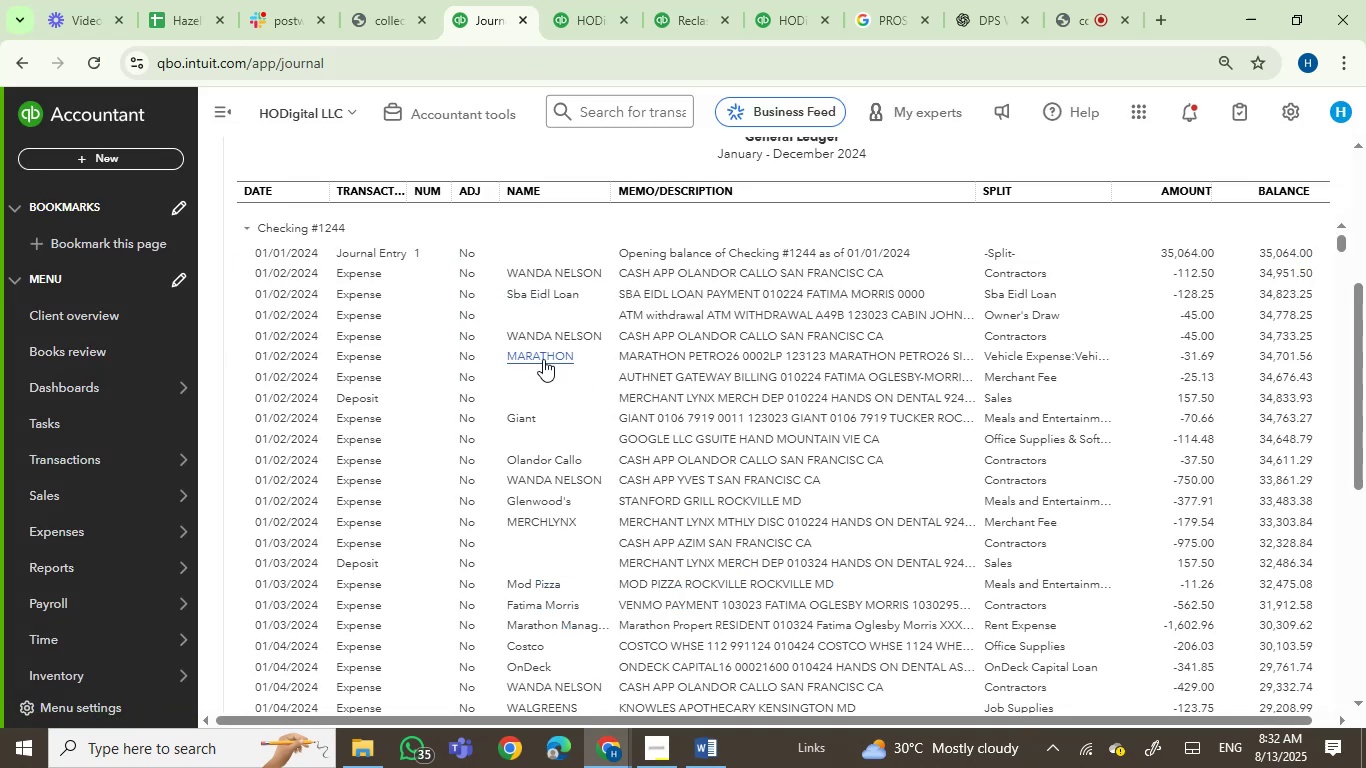 
mouse_move([177, 186])
 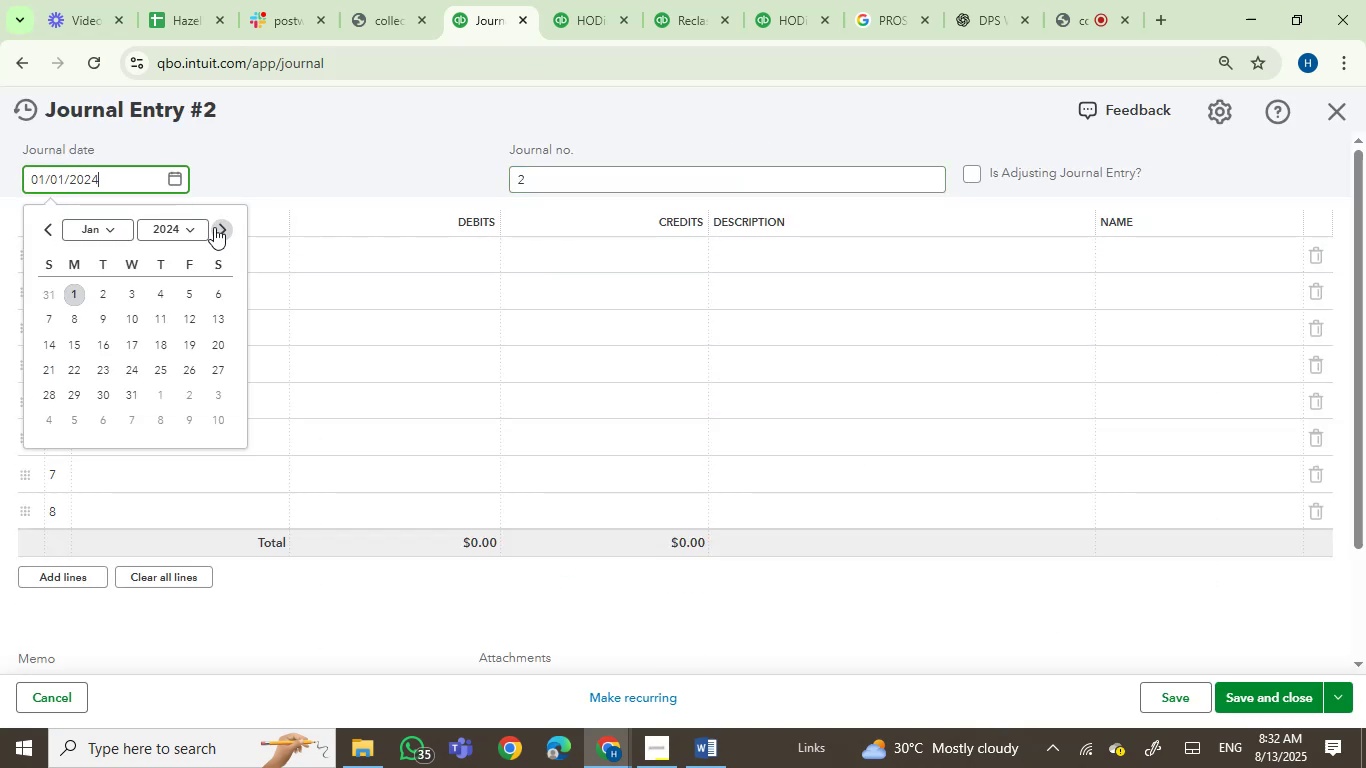 
double_click([215, 227])
 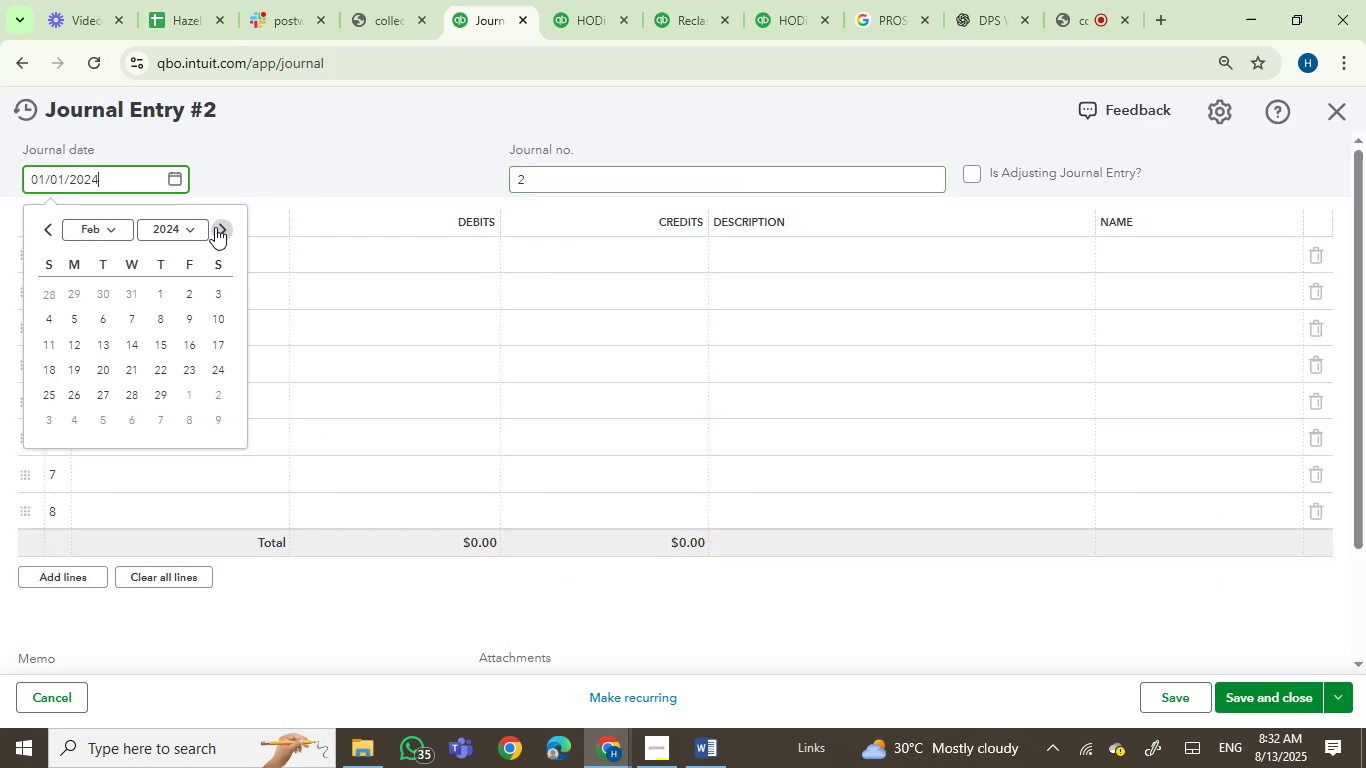 
triple_click([215, 227])
 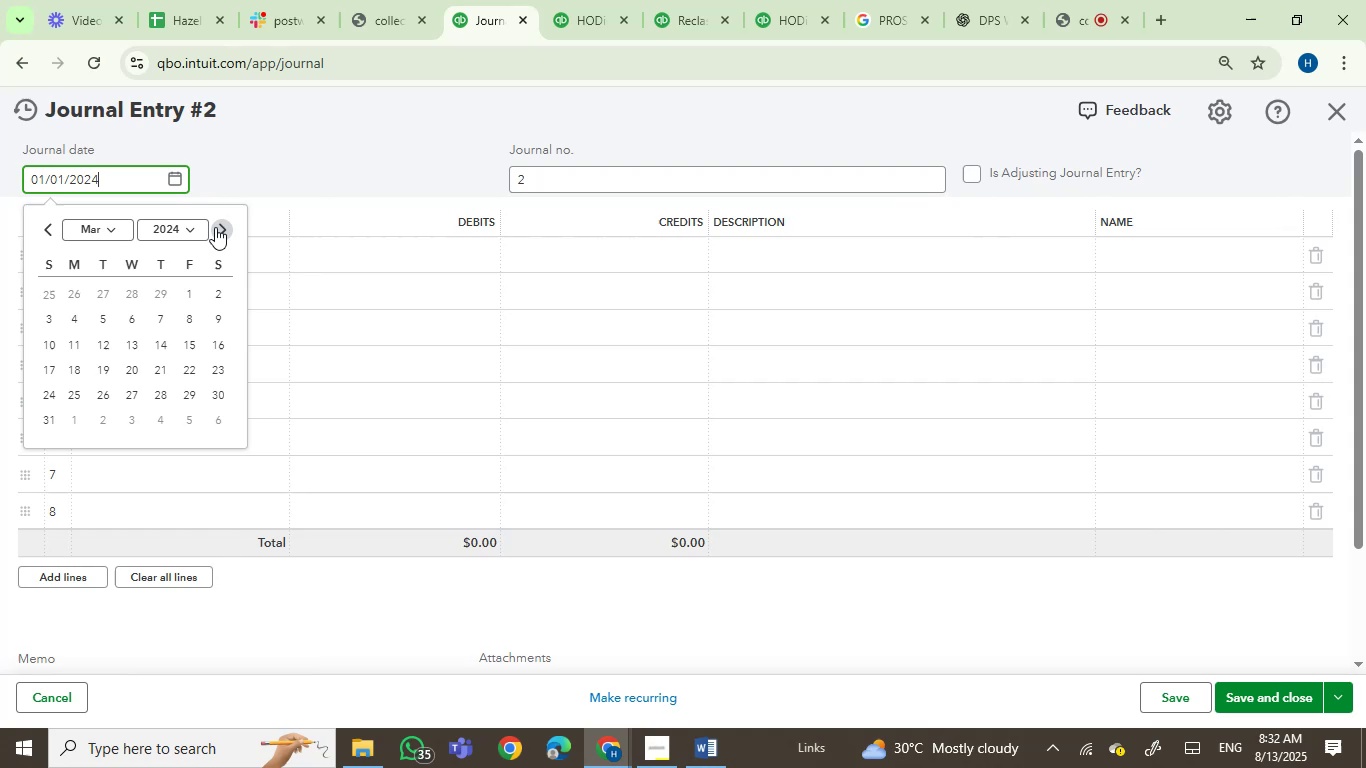 
triple_click([215, 227])
 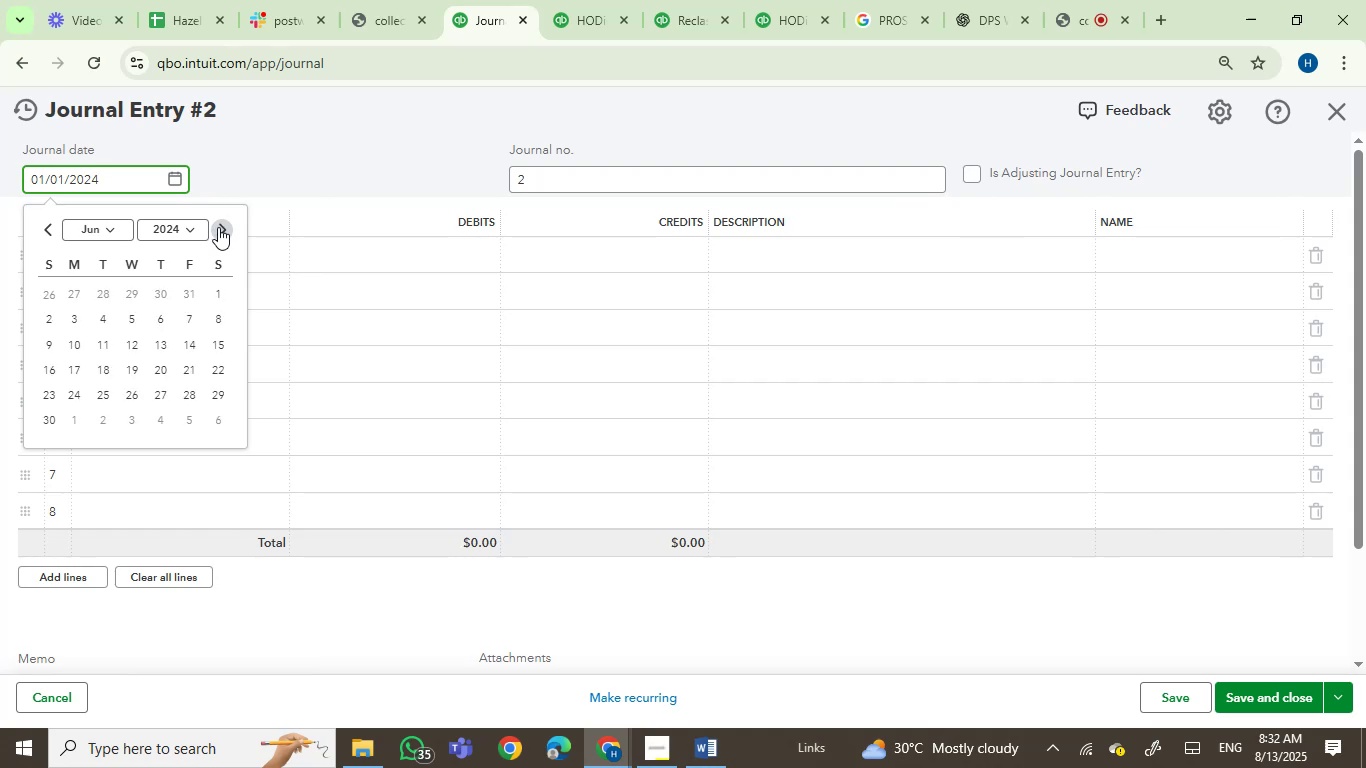 
triple_click([218, 227])
 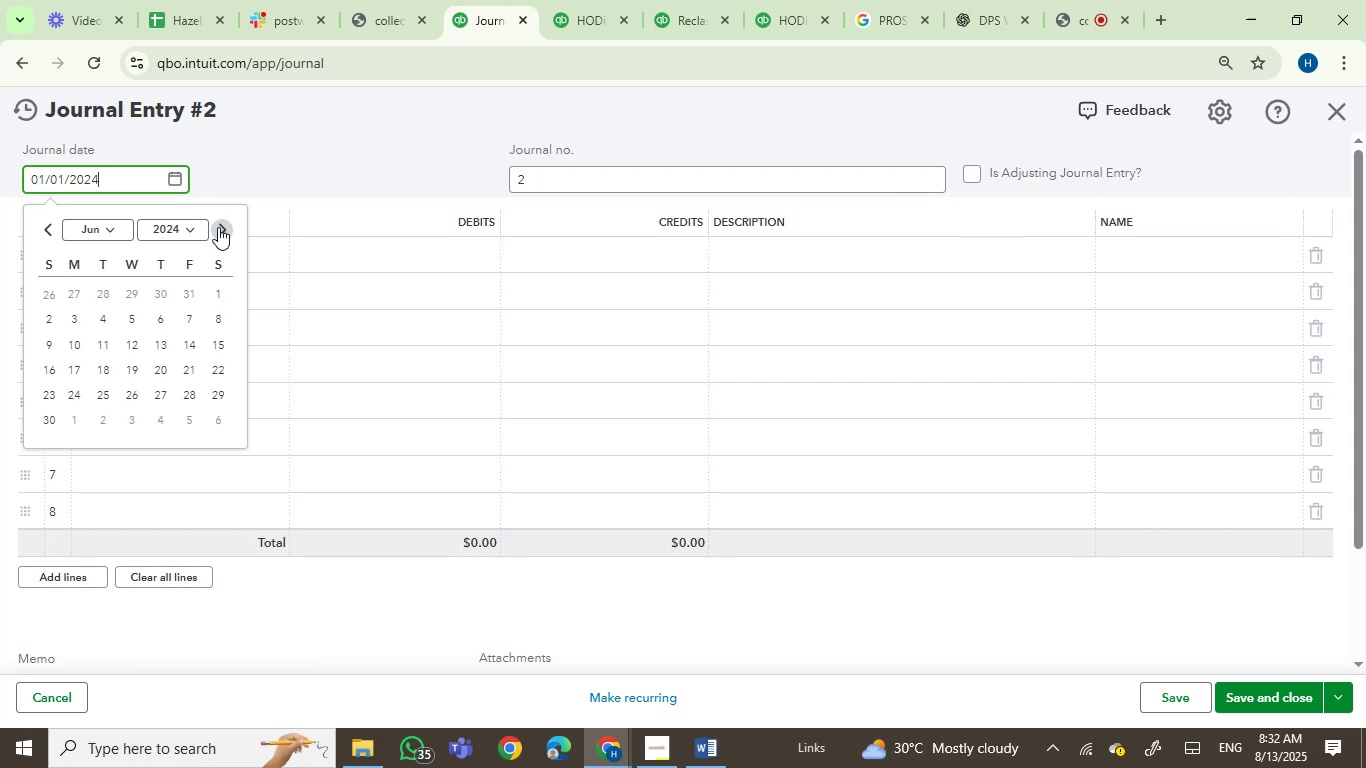 
triple_click([218, 227])
 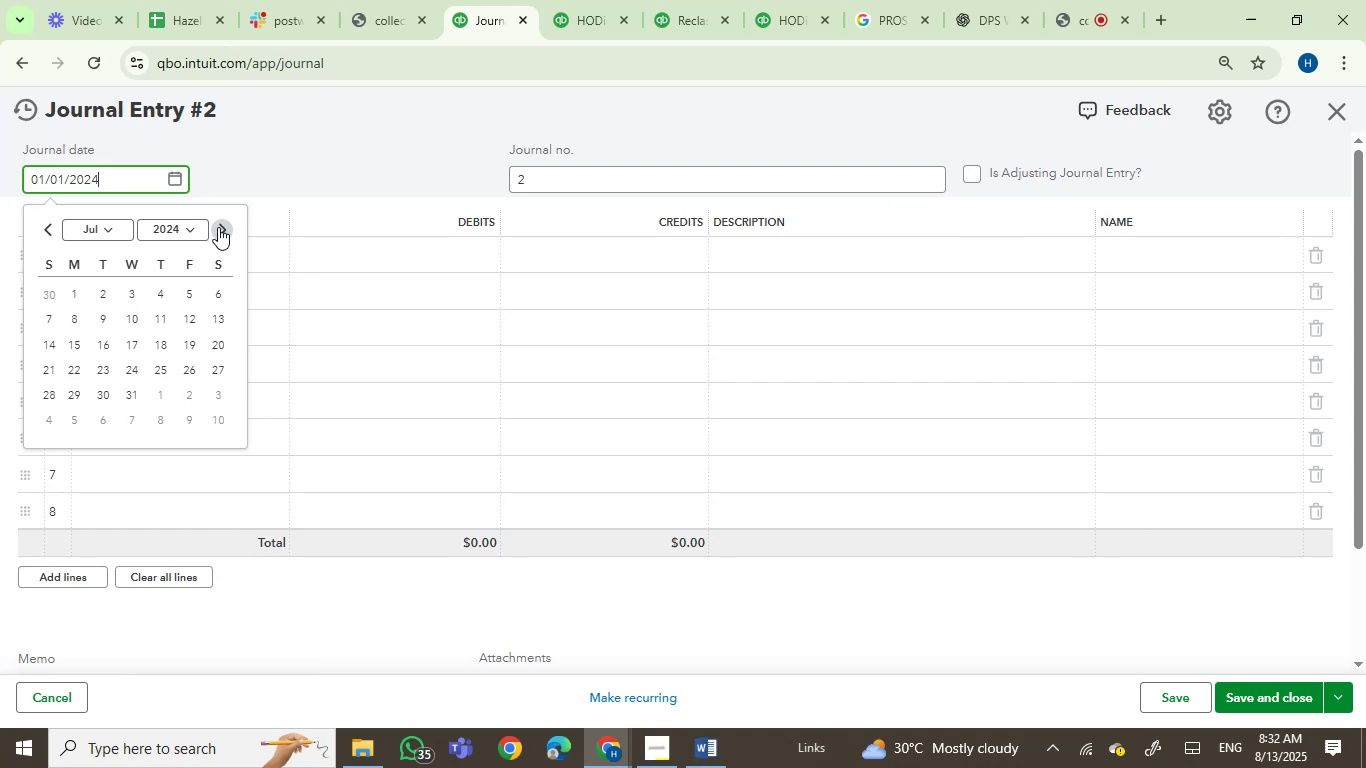 
triple_click([218, 227])
 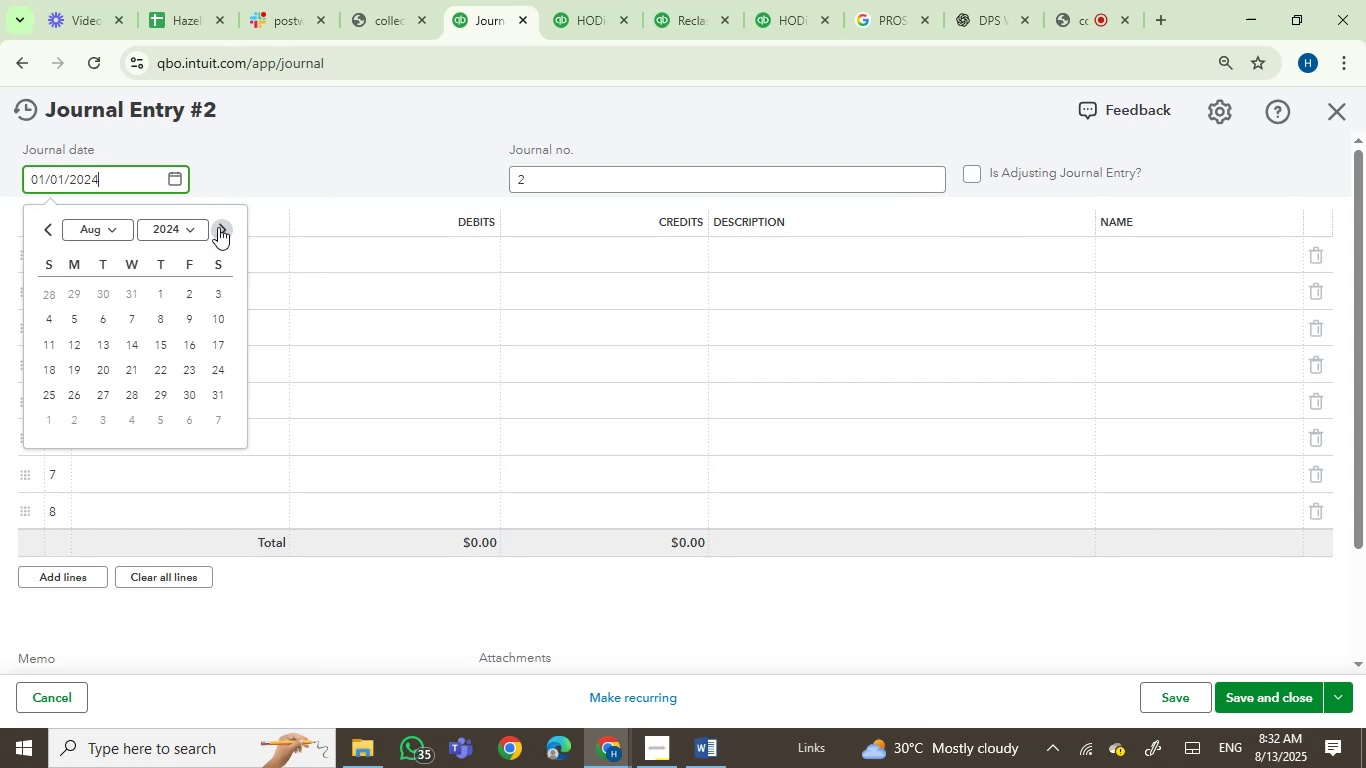 
triple_click([218, 227])
 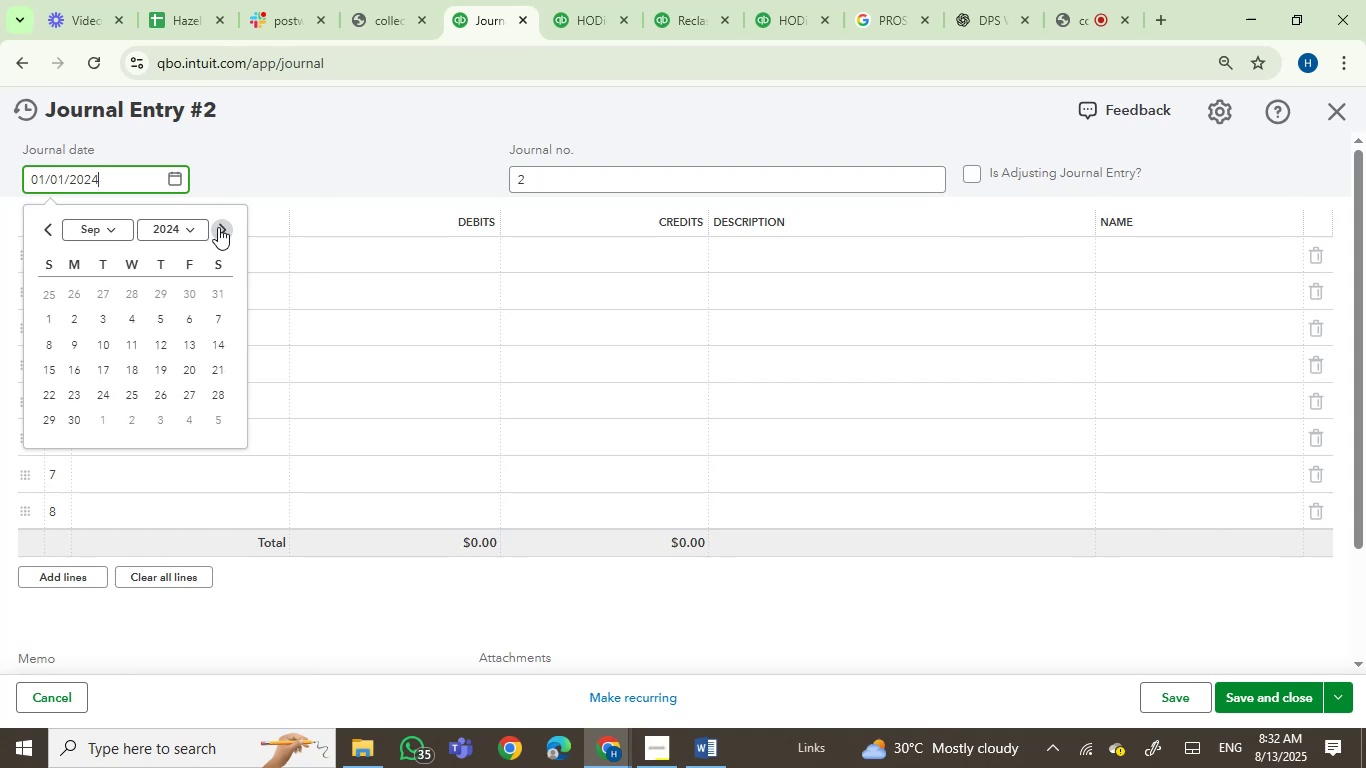 
triple_click([218, 227])
 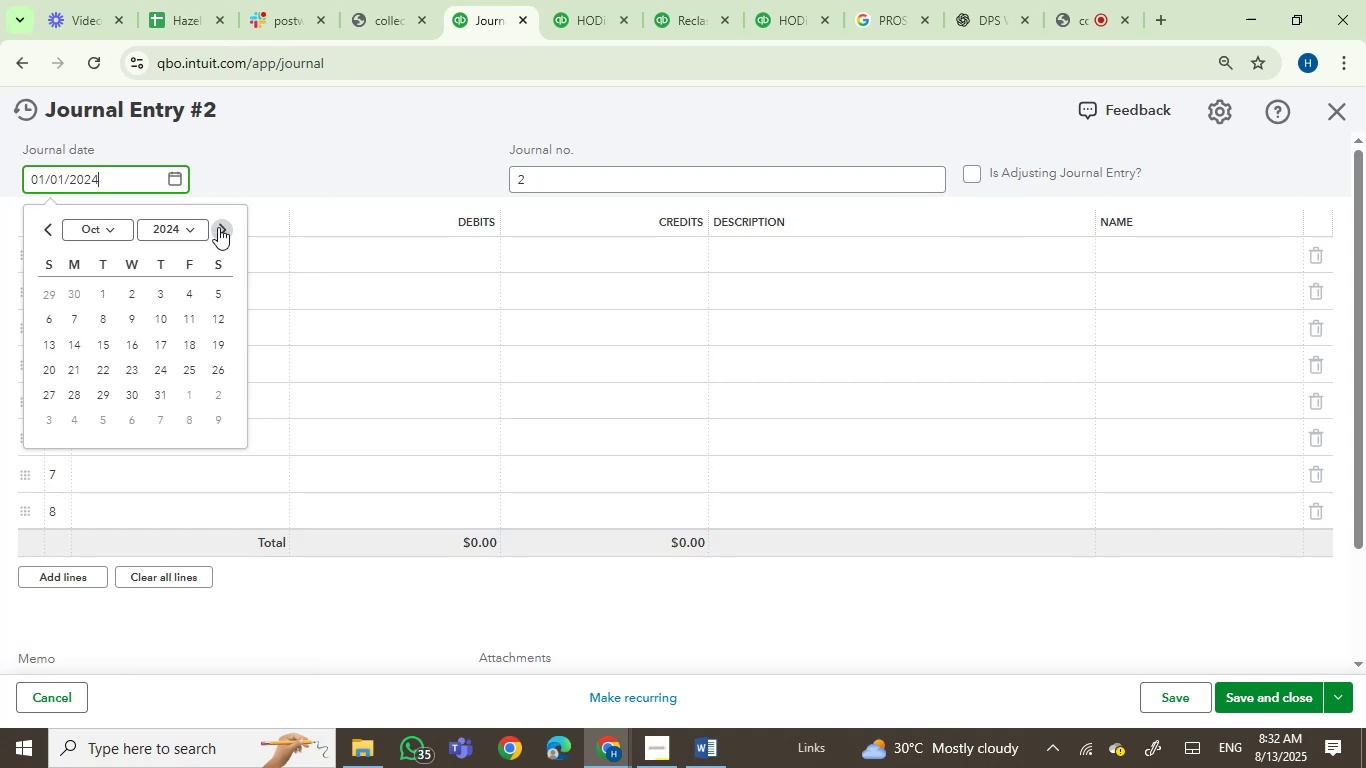 
triple_click([218, 227])
 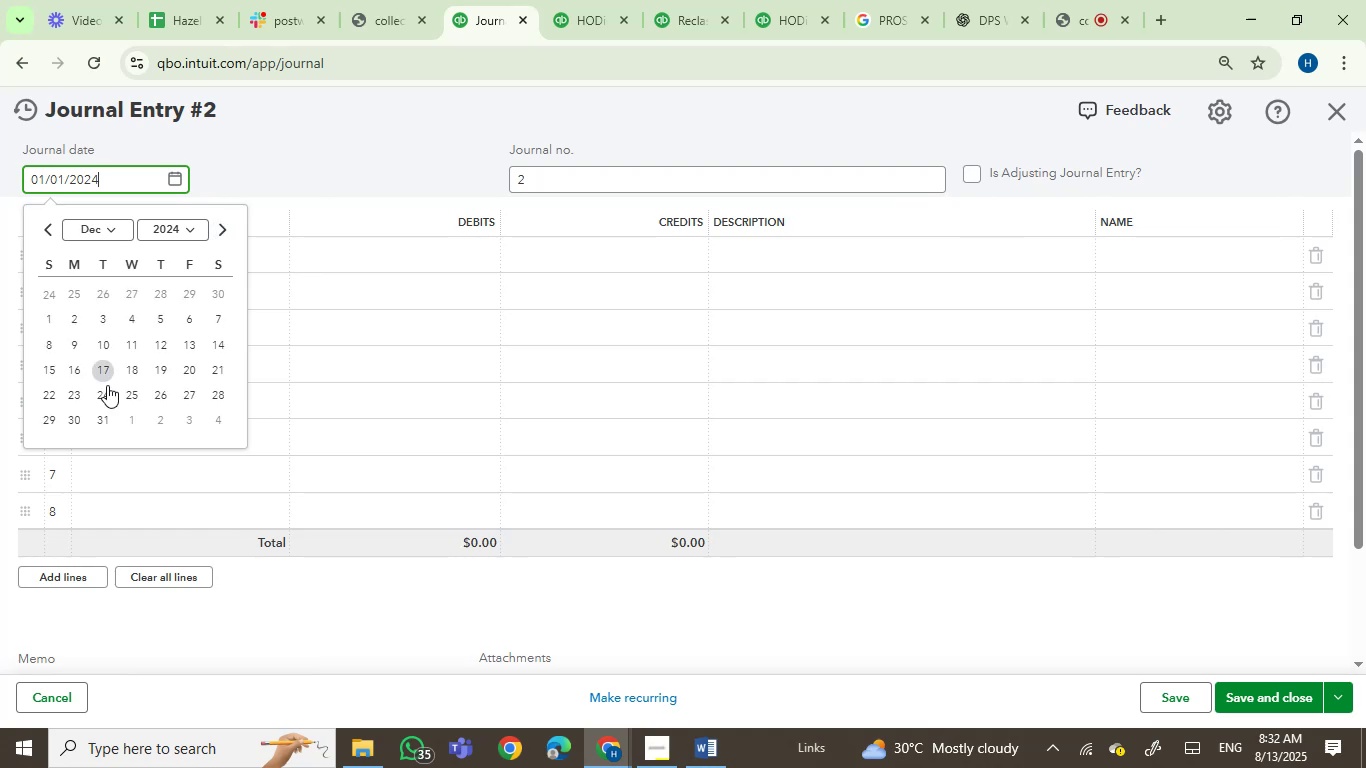 
left_click([106, 407])
 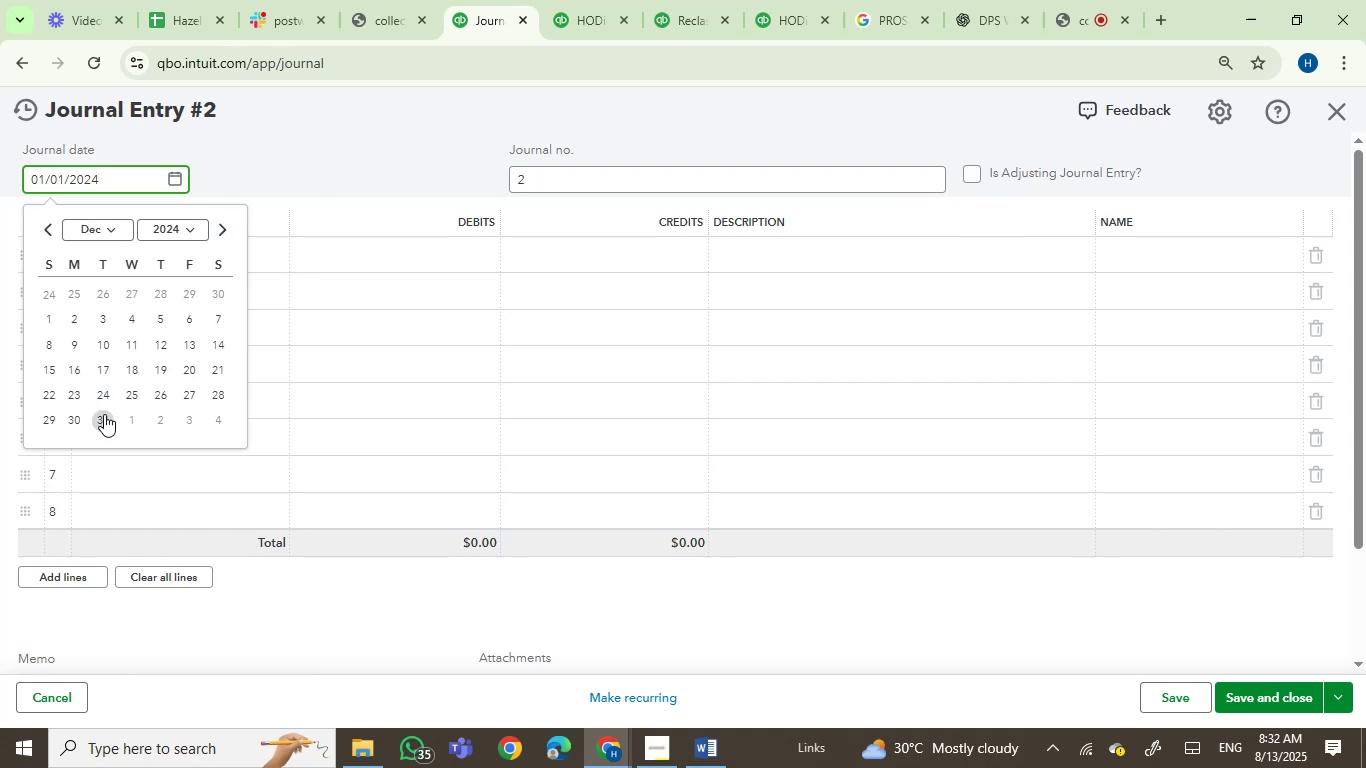 
left_click([104, 416])
 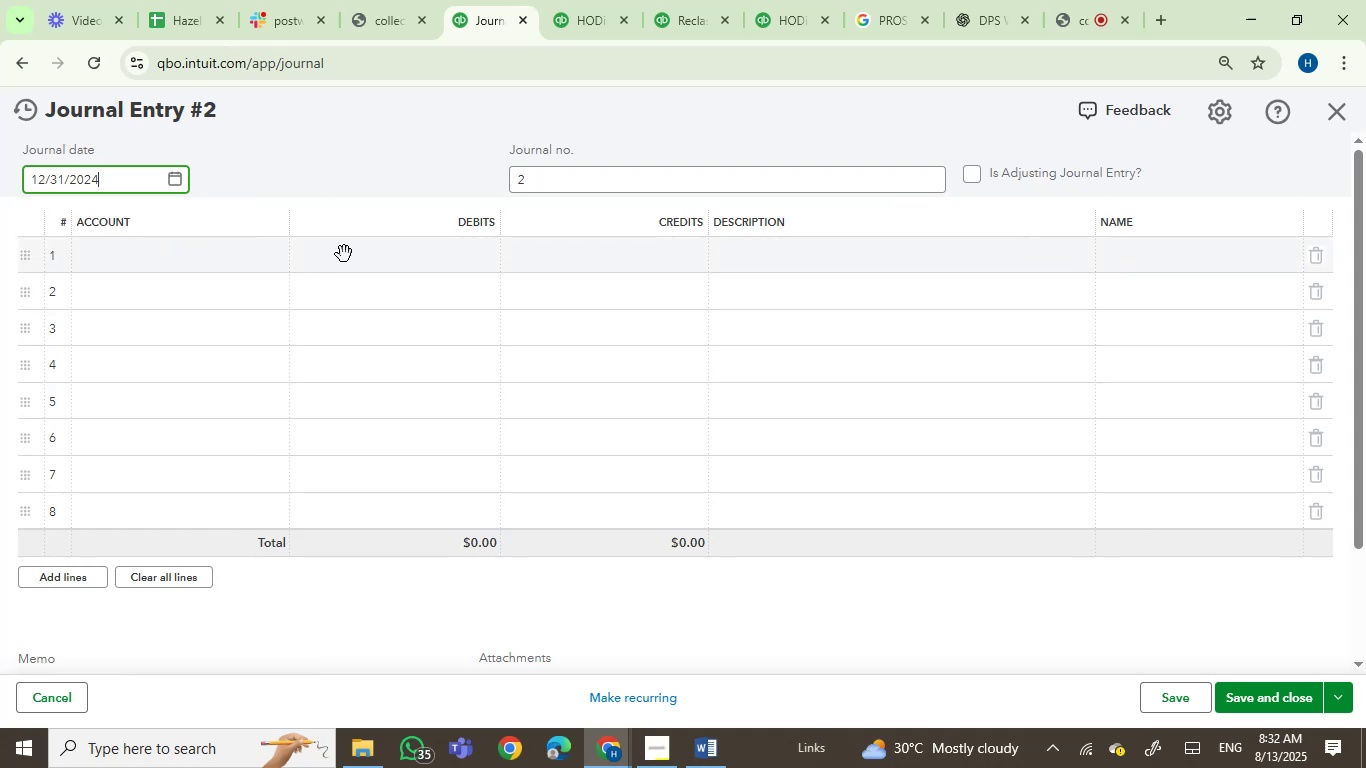 
key(Control+V)
 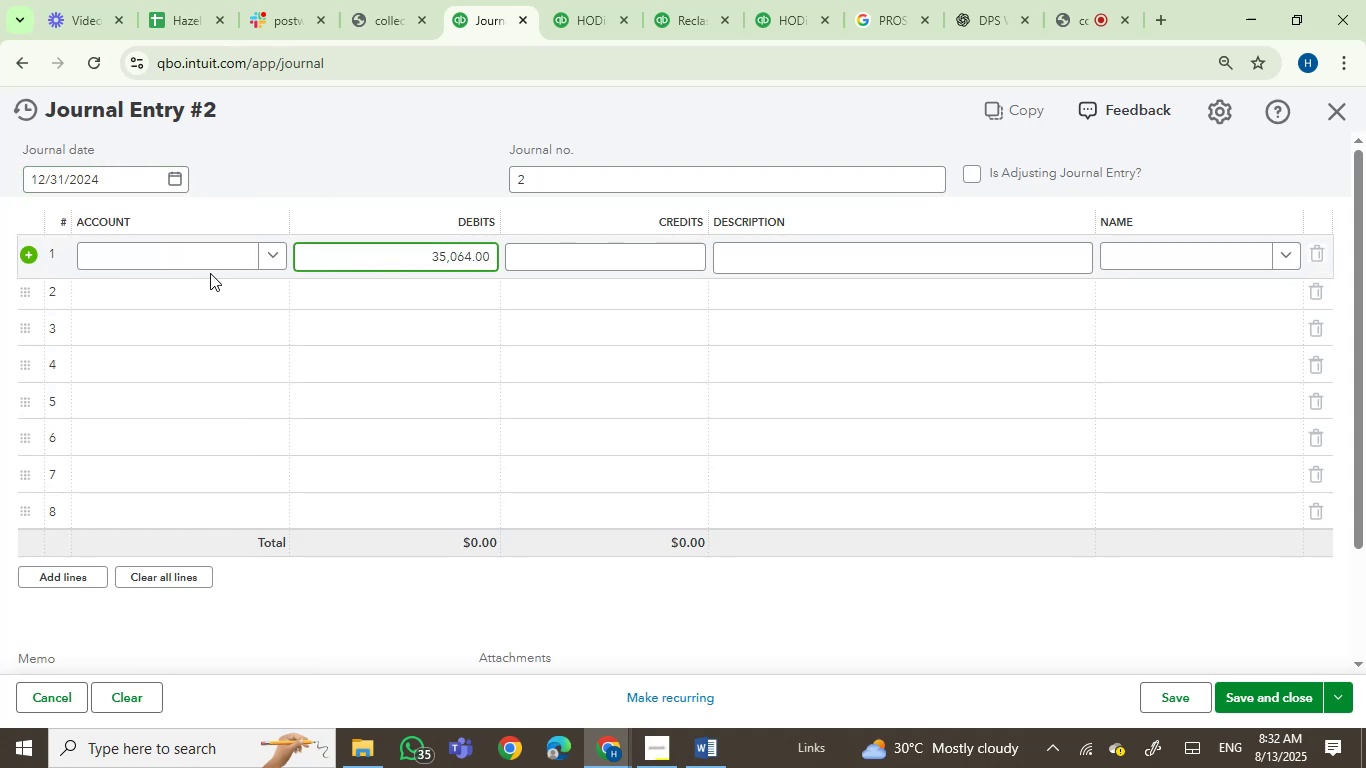 
left_click([209, 261])
 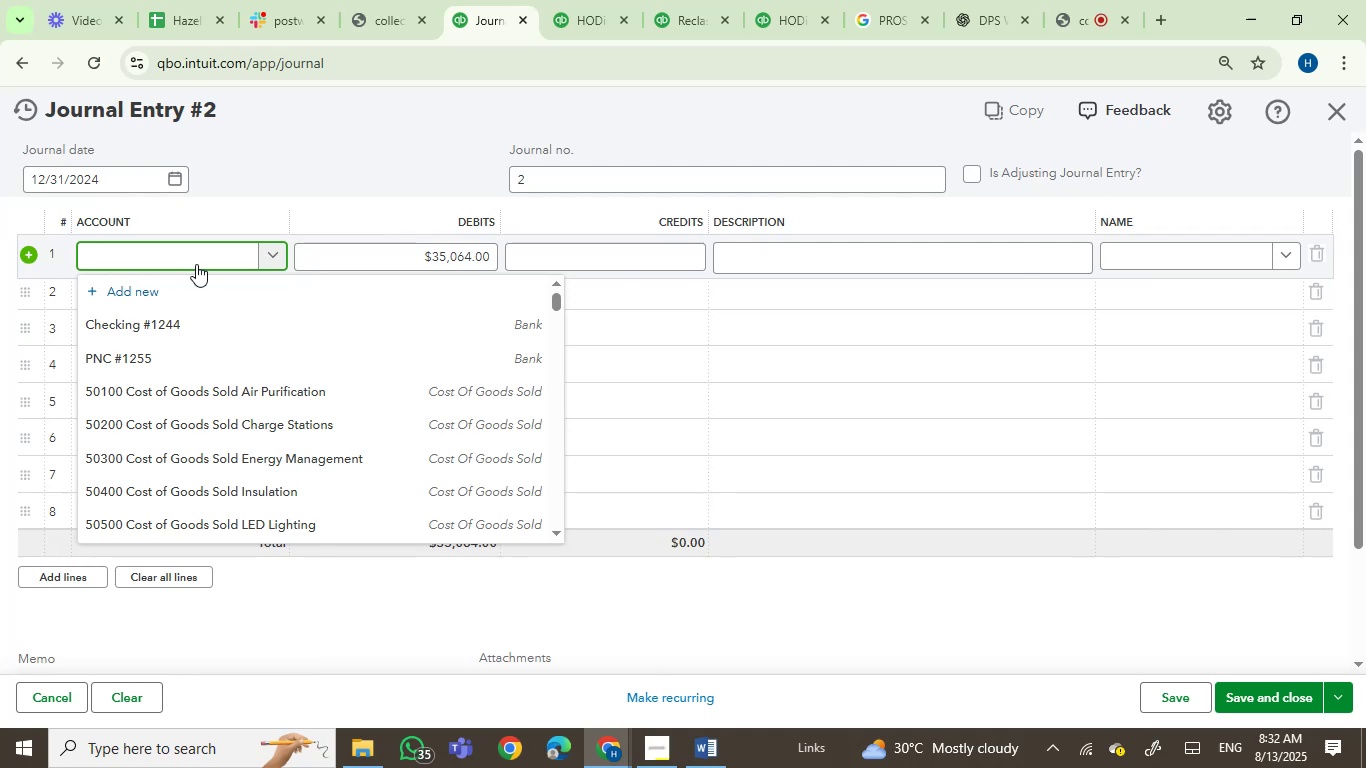 
type(open)
 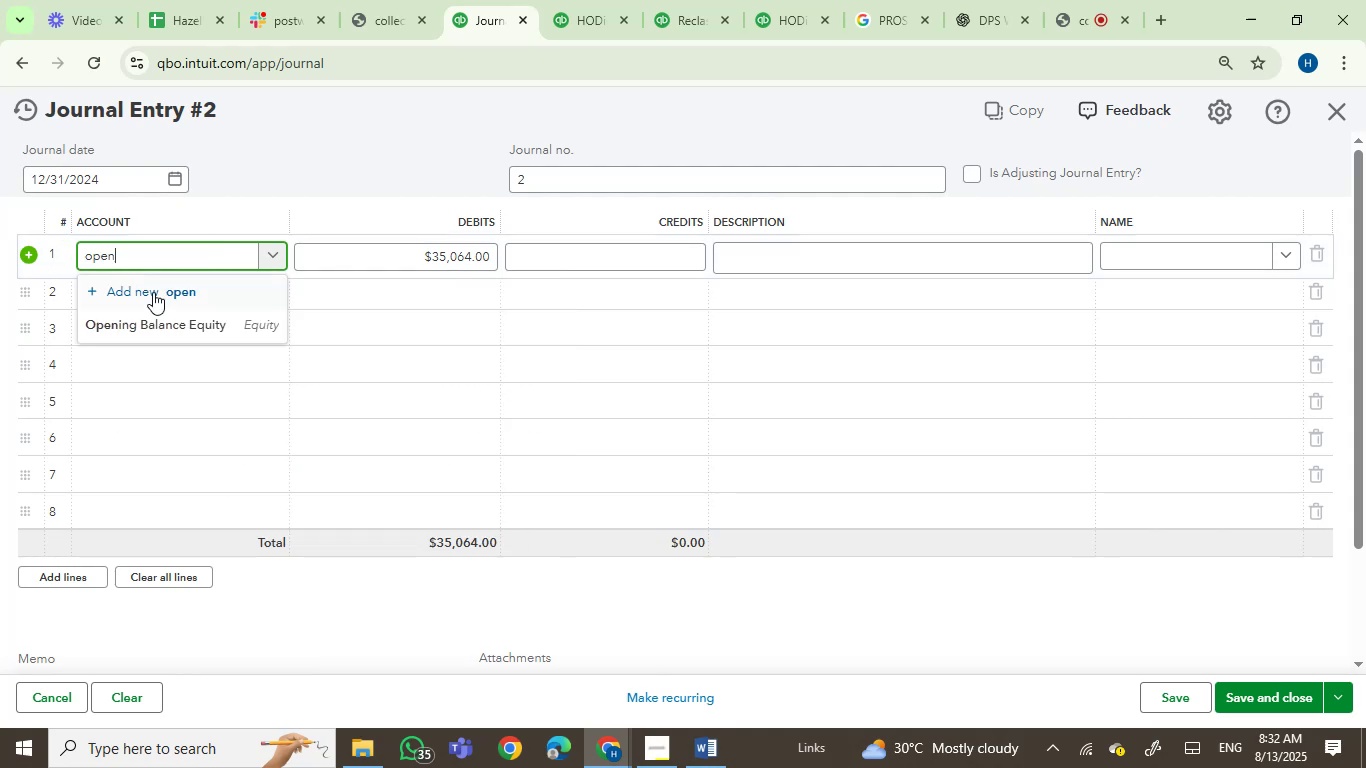 
left_click([170, 333])
 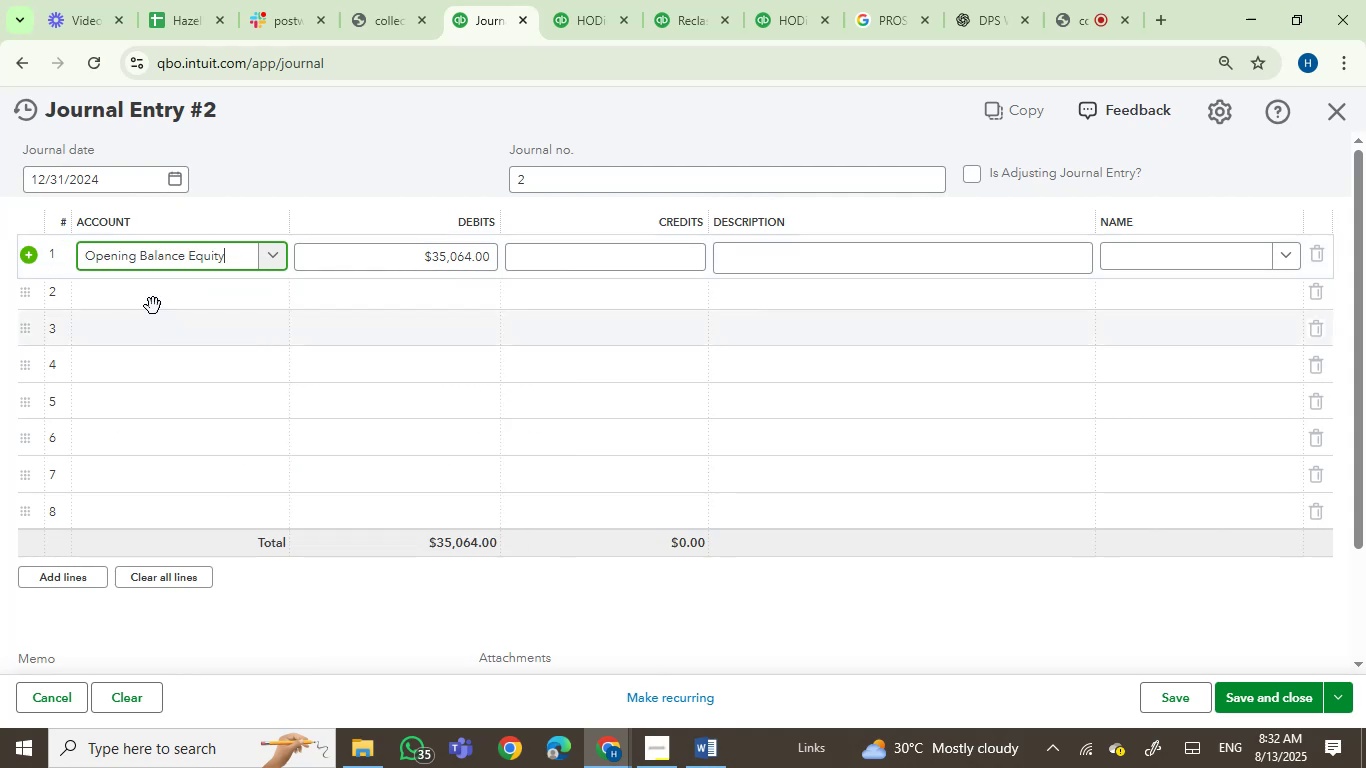 
left_click([151, 305])
 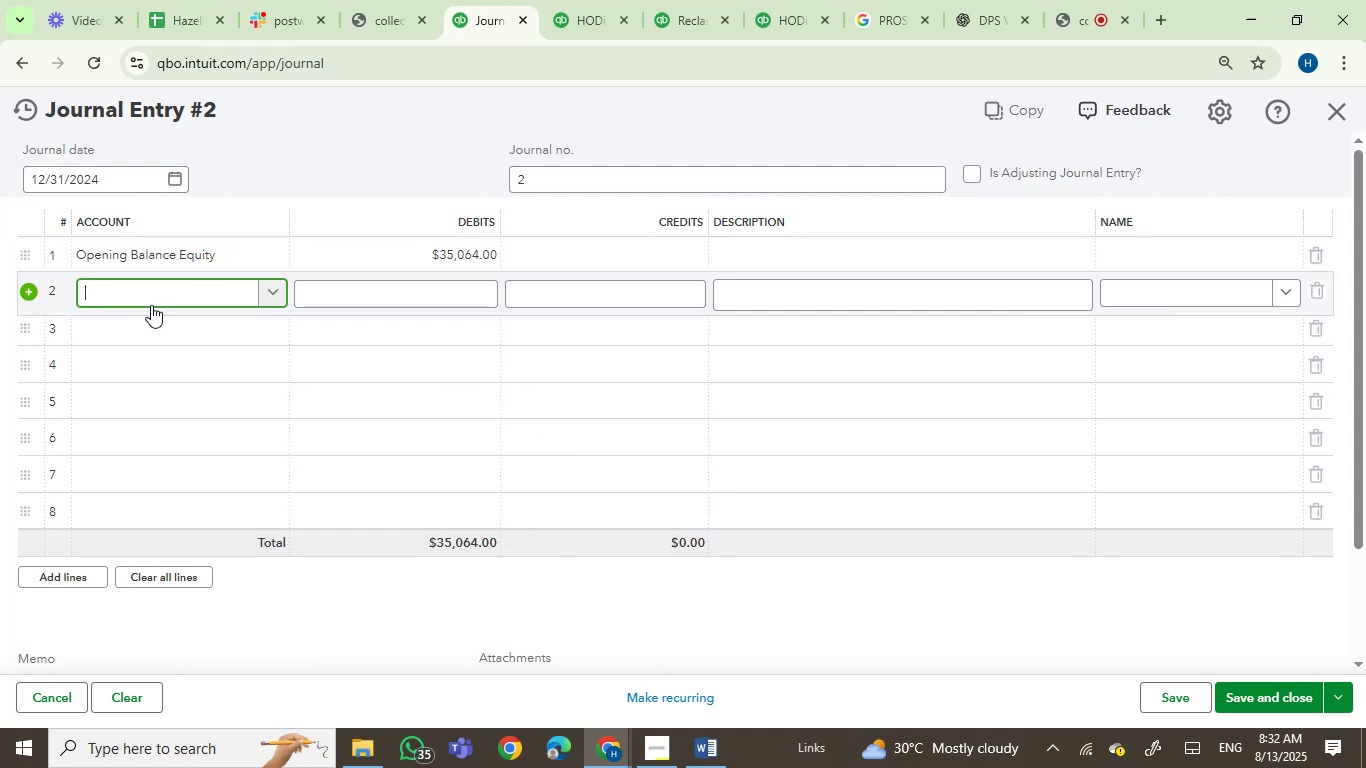 
type(ret)
 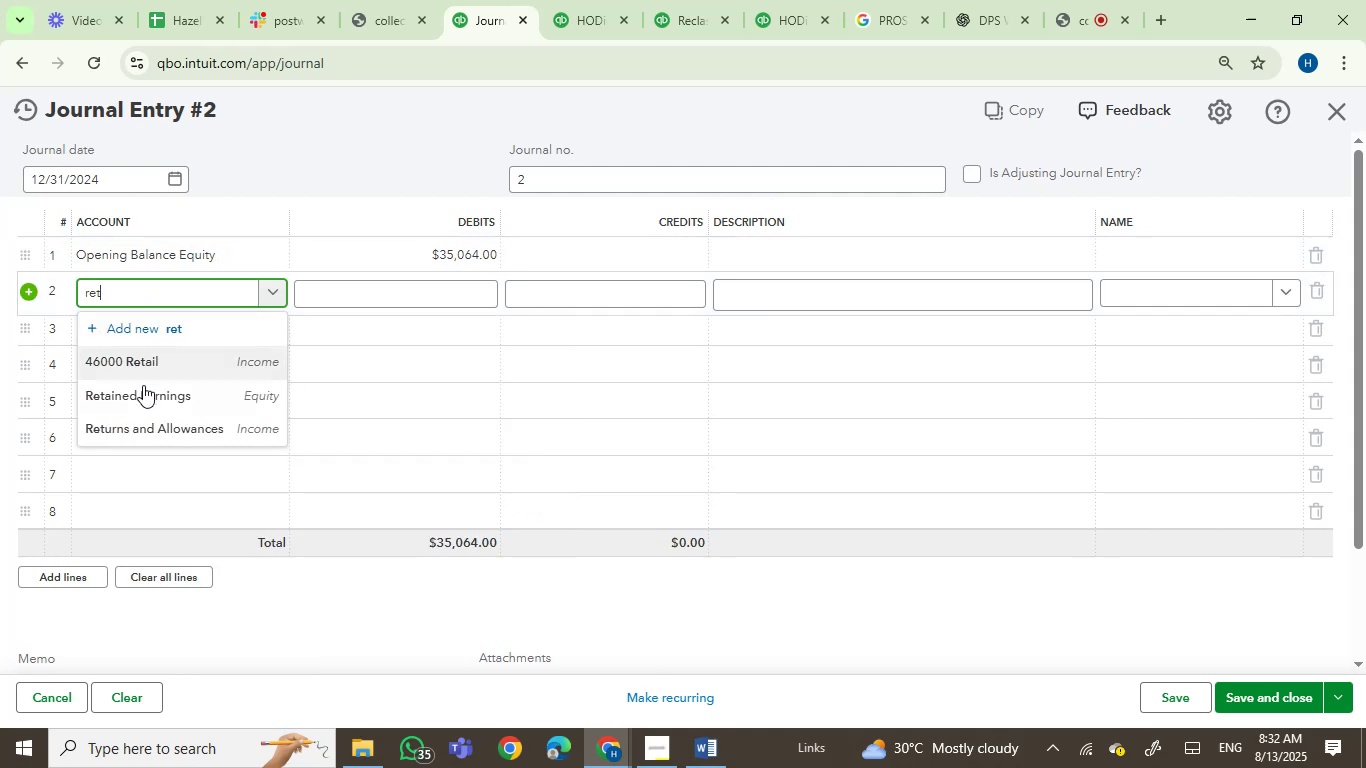 
left_click([141, 400])
 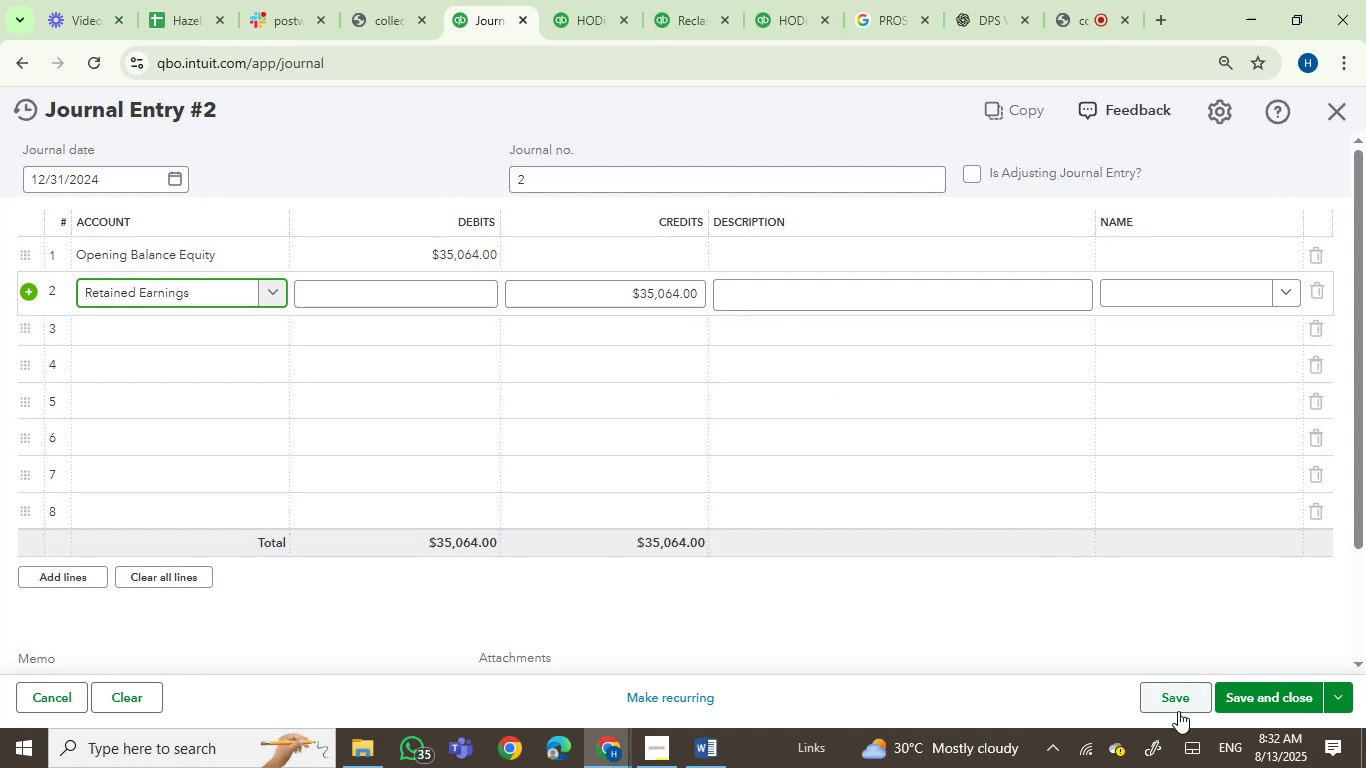 
left_click([1258, 695])
 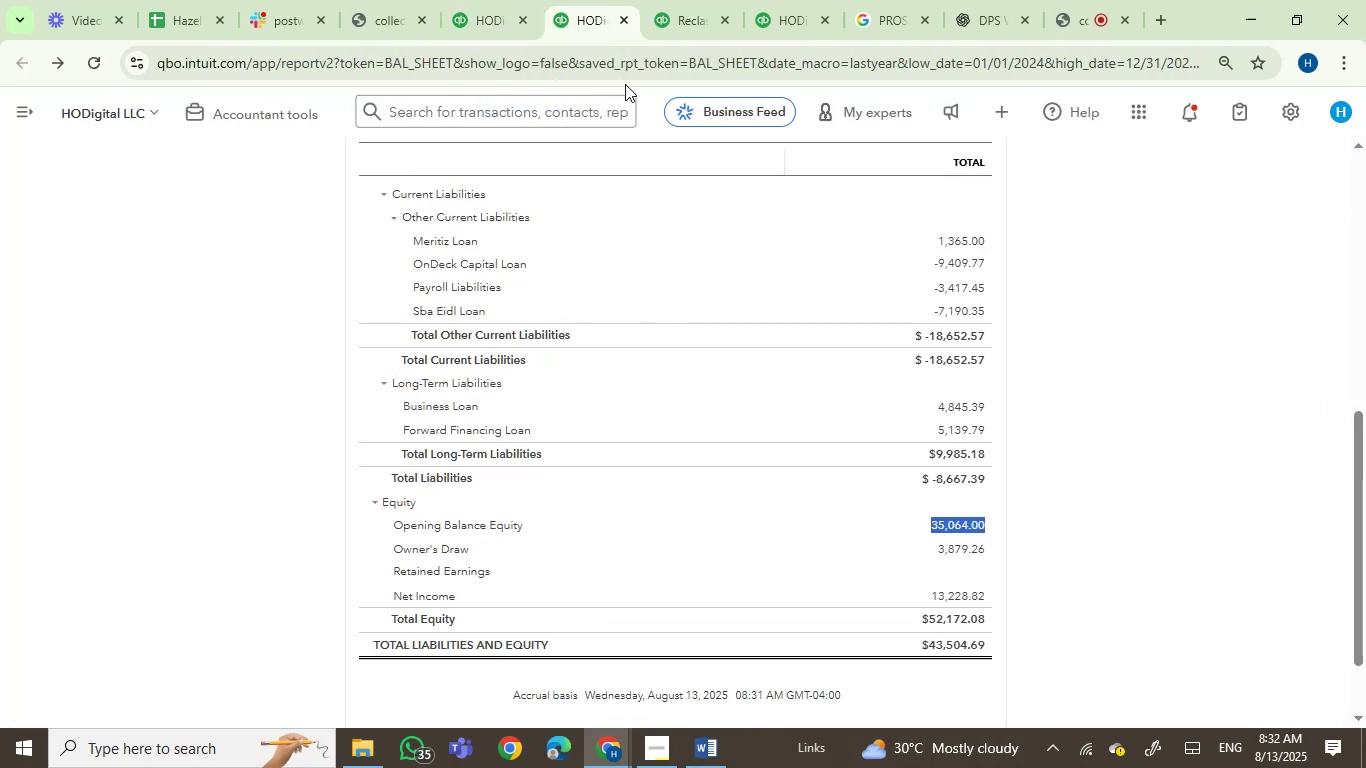 
wait(7.7)
 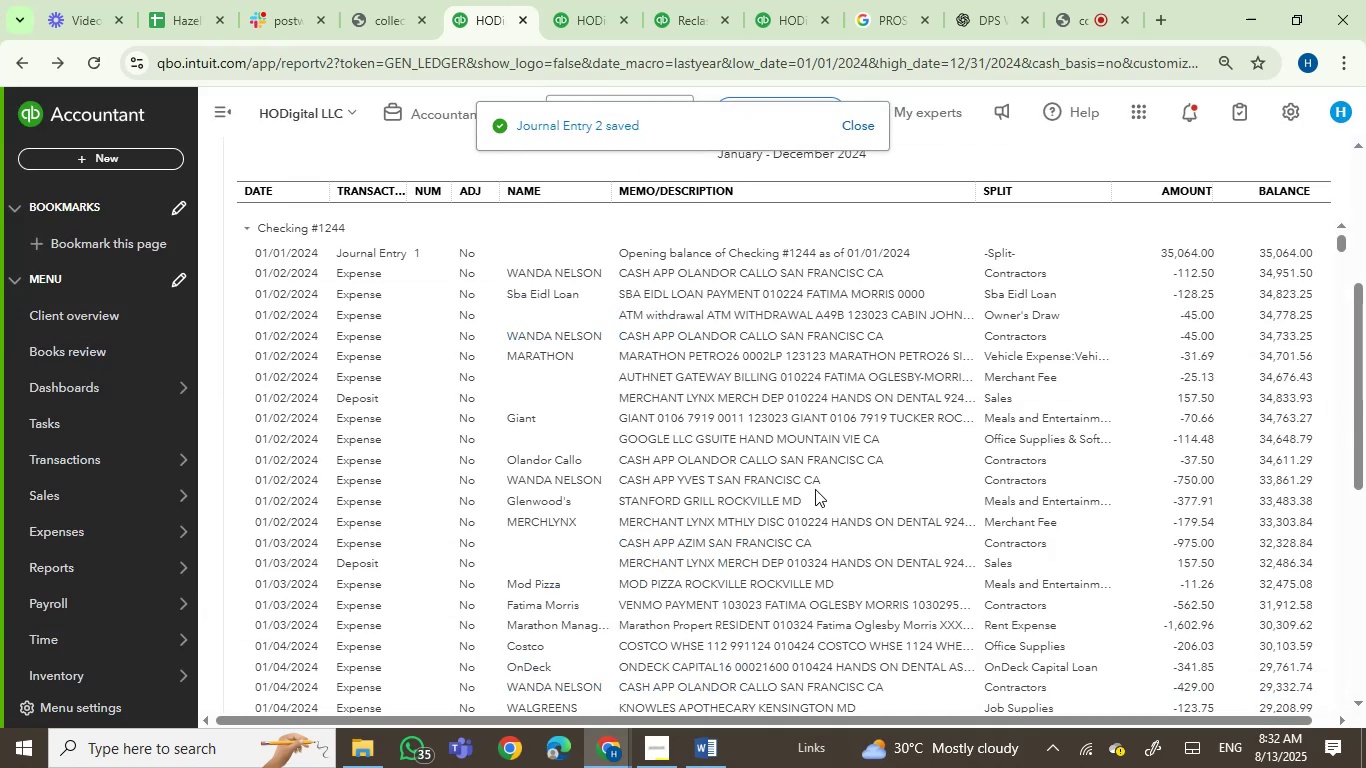 
left_click([956, 550])
 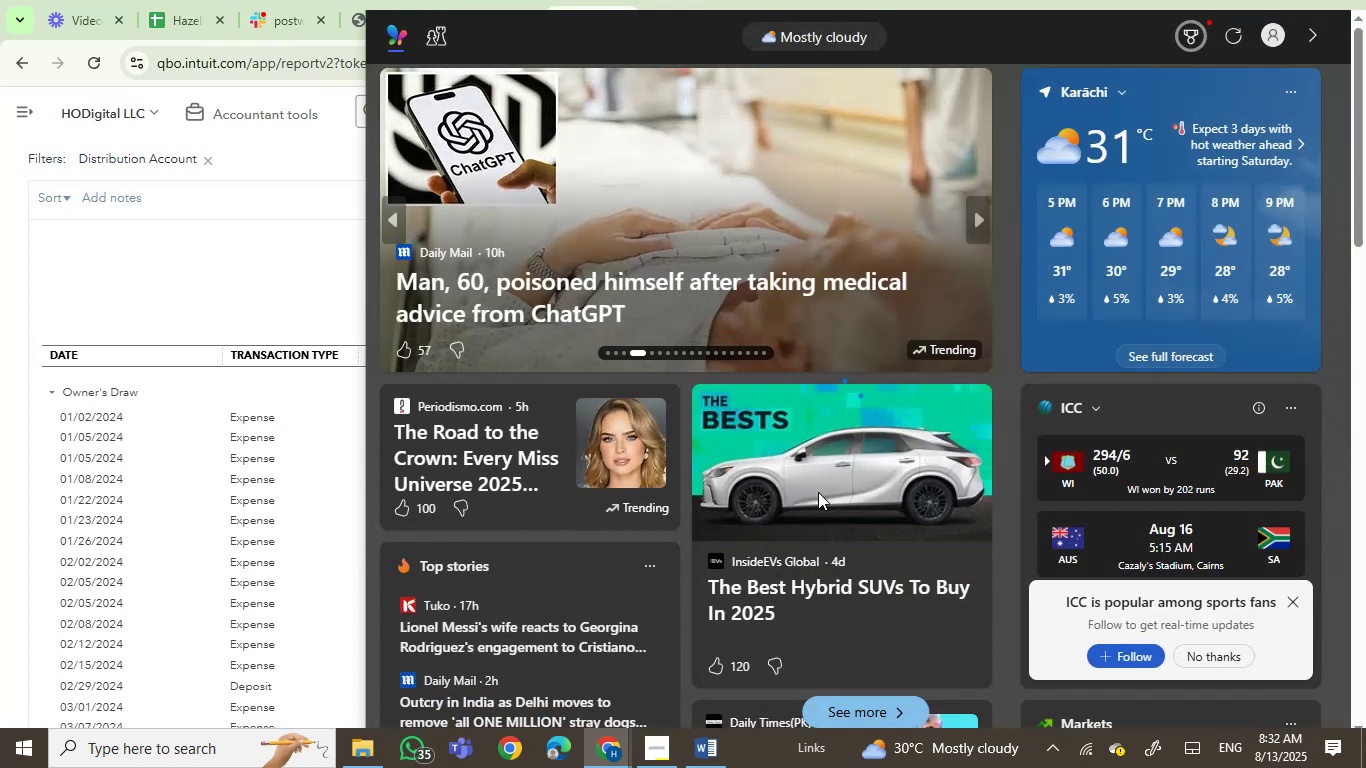 
left_click([268, 284])
 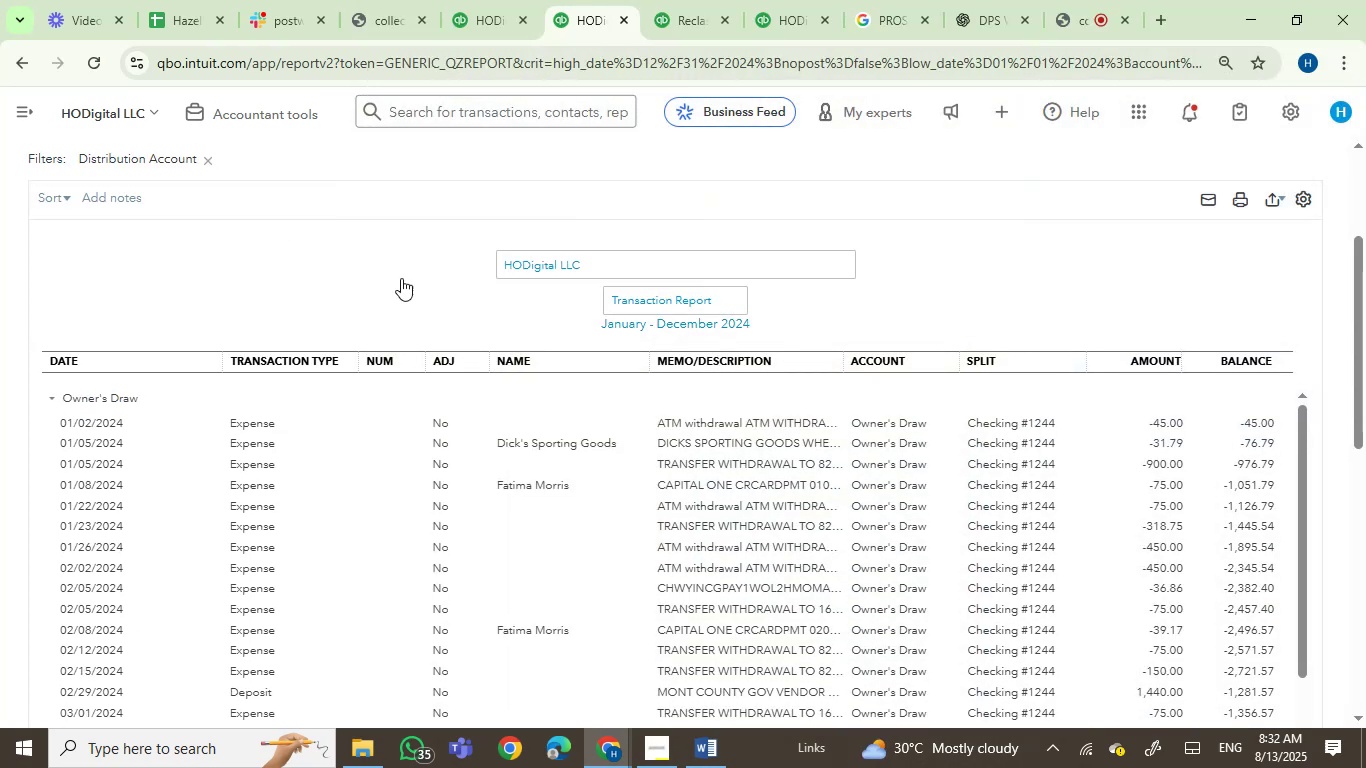 
scroll: coordinate [329, 207], scroll_direction: down, amount: 2.0
 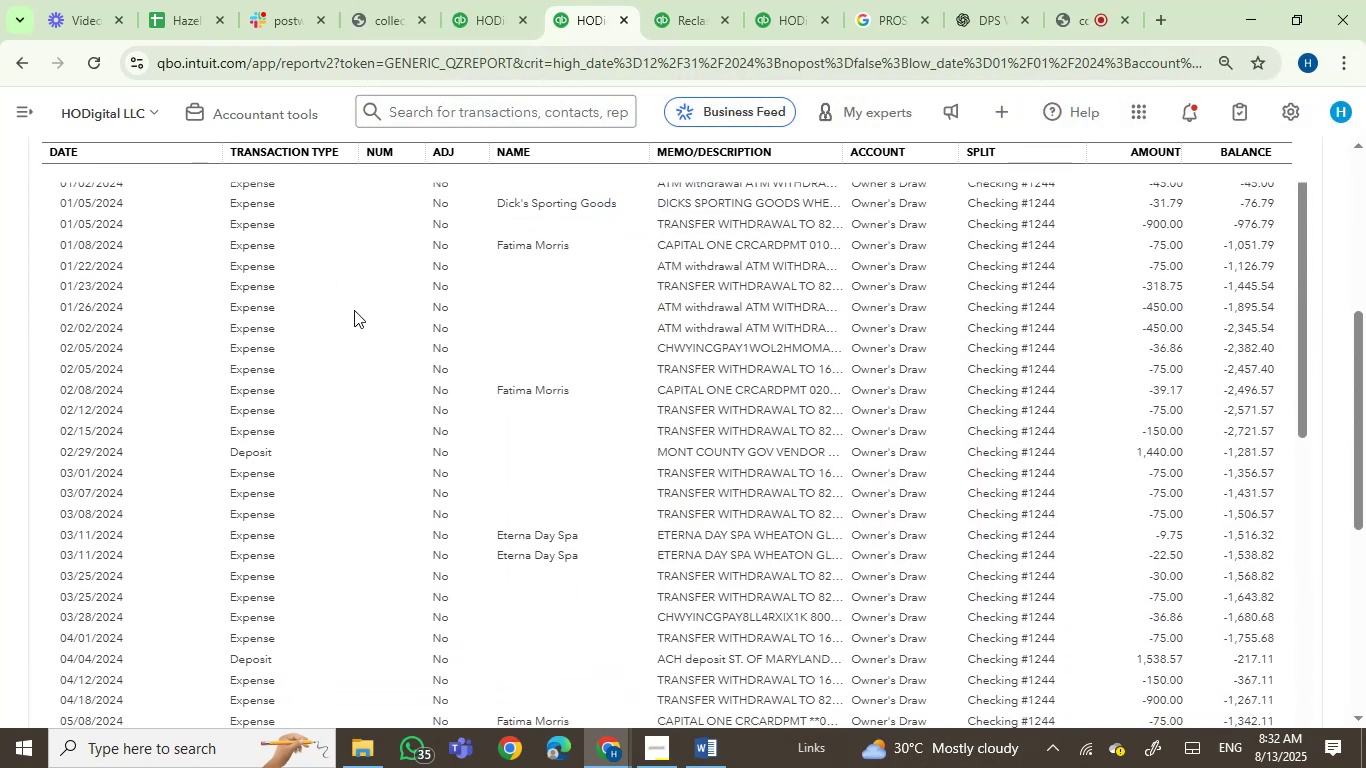 
hold_key(key=ControlLeft, duration=0.36)
scroll: coordinate [354, 310], scroll_direction: up, amount: 1.0
 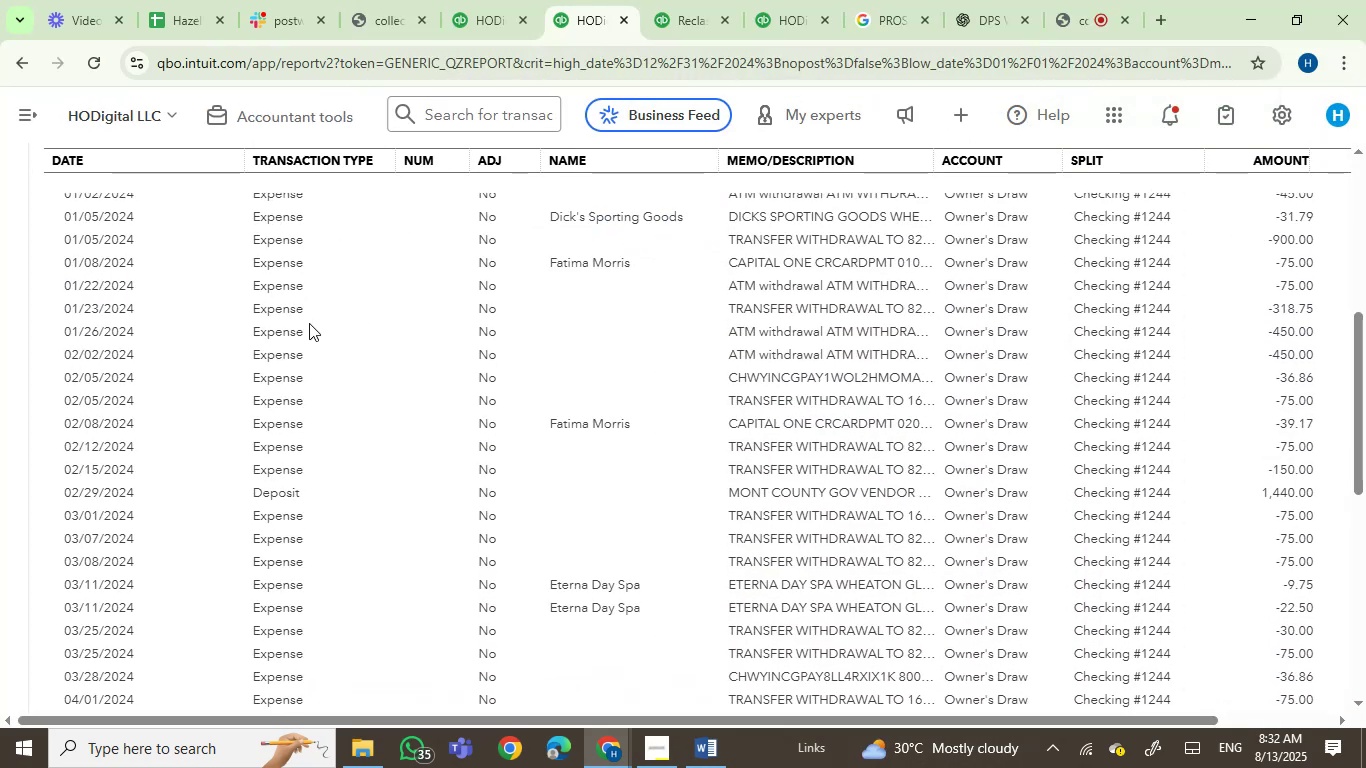 
left_click_drag(start_coordinate=[239, 162], to_coordinate=[144, 181])
 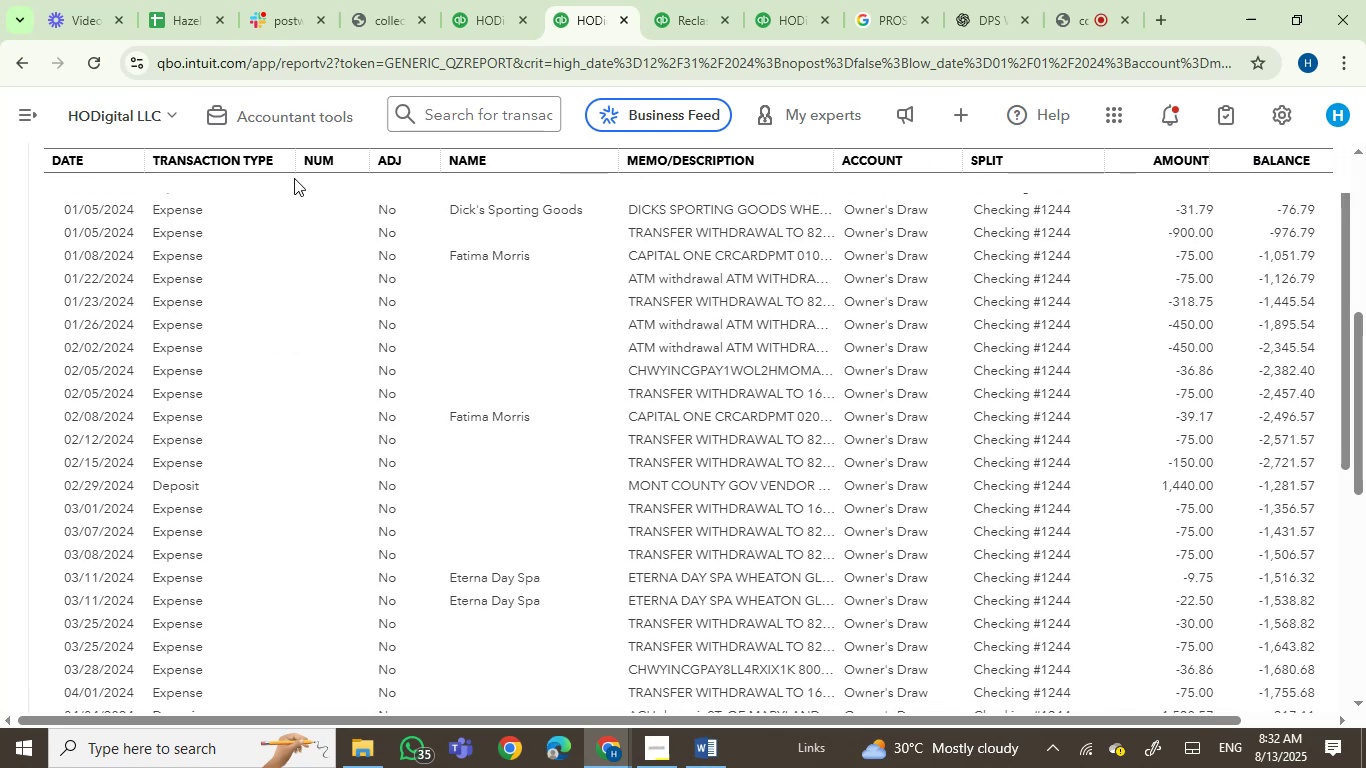 
left_click_drag(start_coordinate=[287, 164], to_coordinate=[220, 185])
 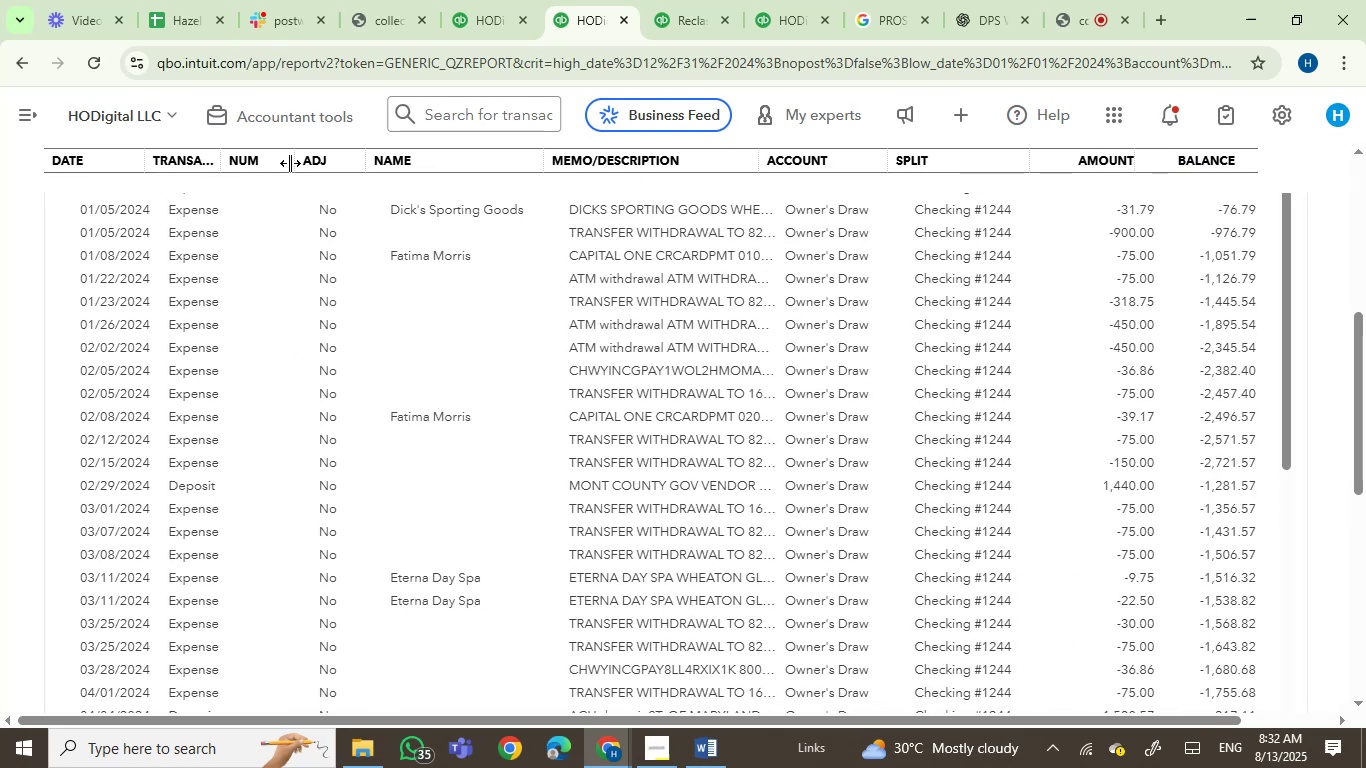 
left_click_drag(start_coordinate=[291, 163], to_coordinate=[250, 163])
 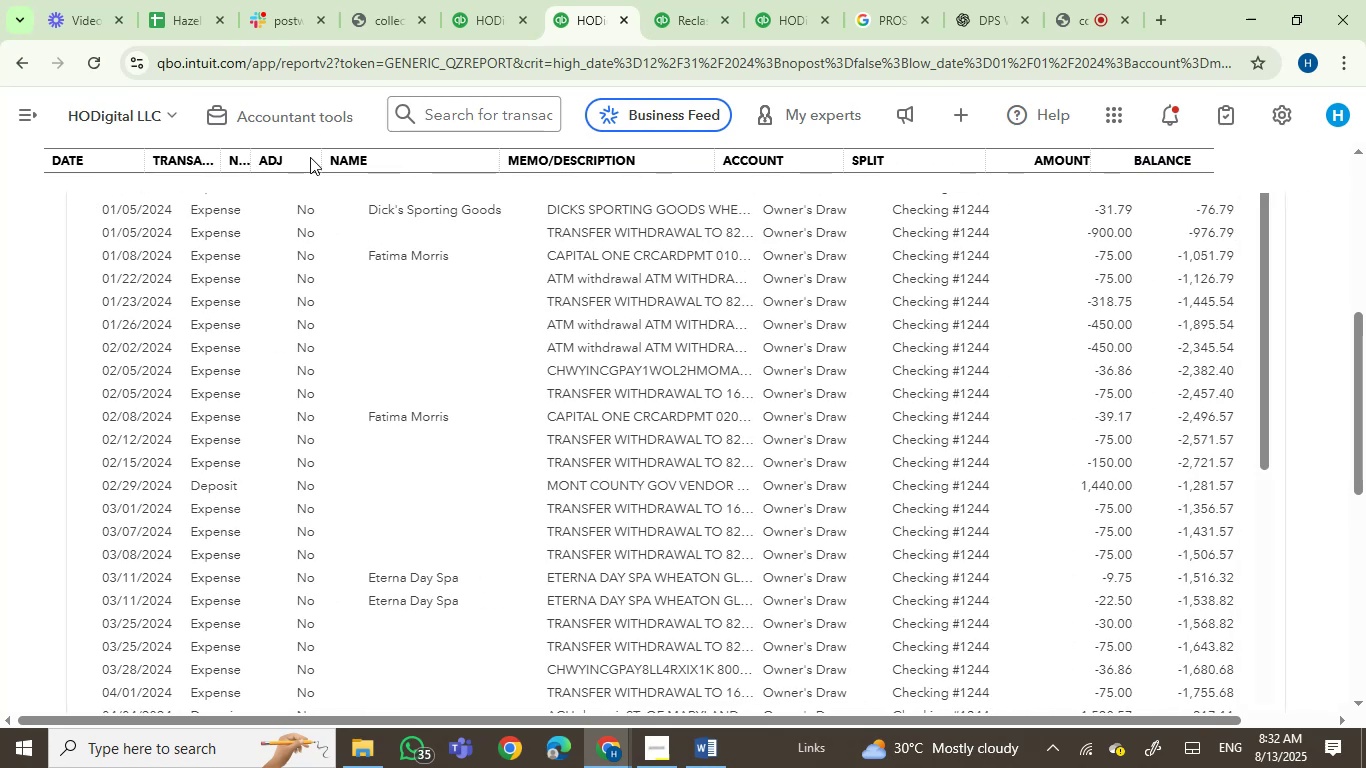 
left_click_drag(start_coordinate=[317, 156], to_coordinate=[286, 160])
 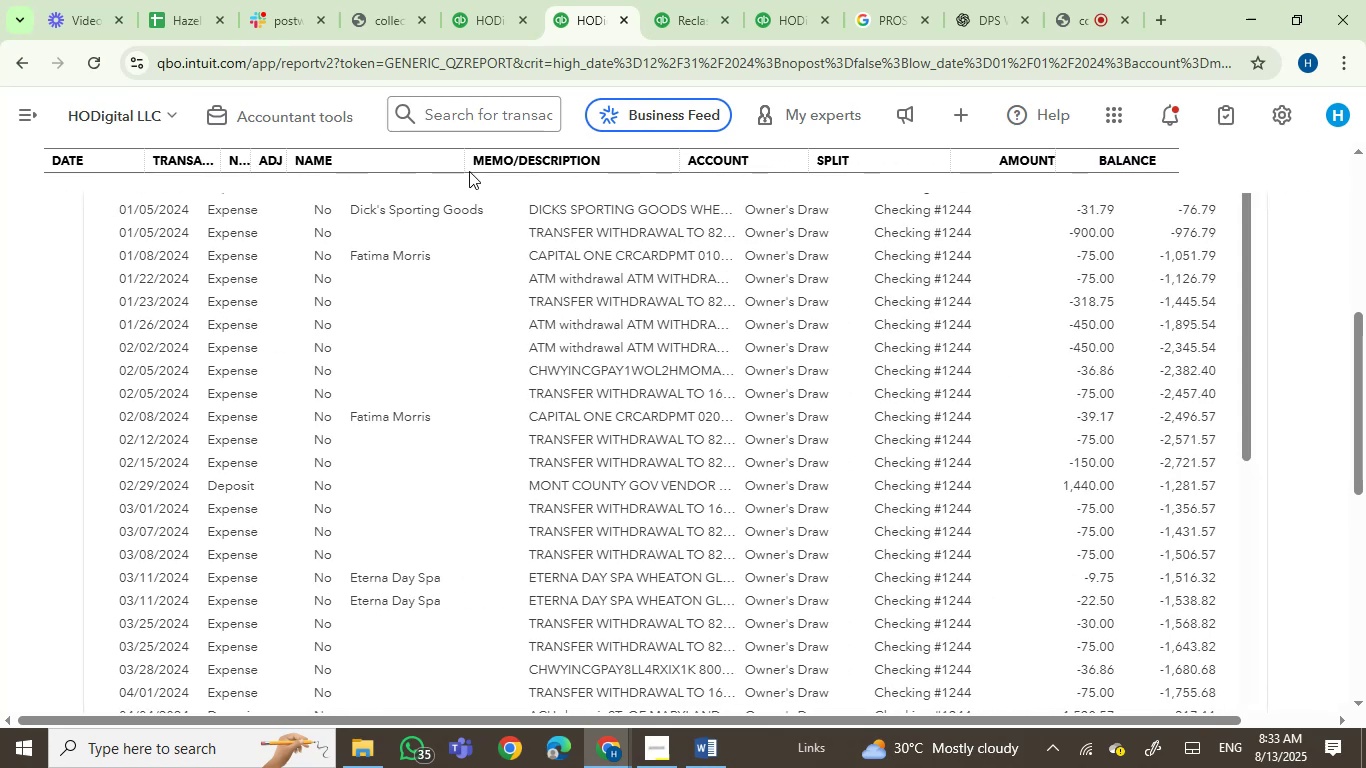 
left_click_drag(start_coordinate=[459, 168], to_coordinate=[356, 165])
 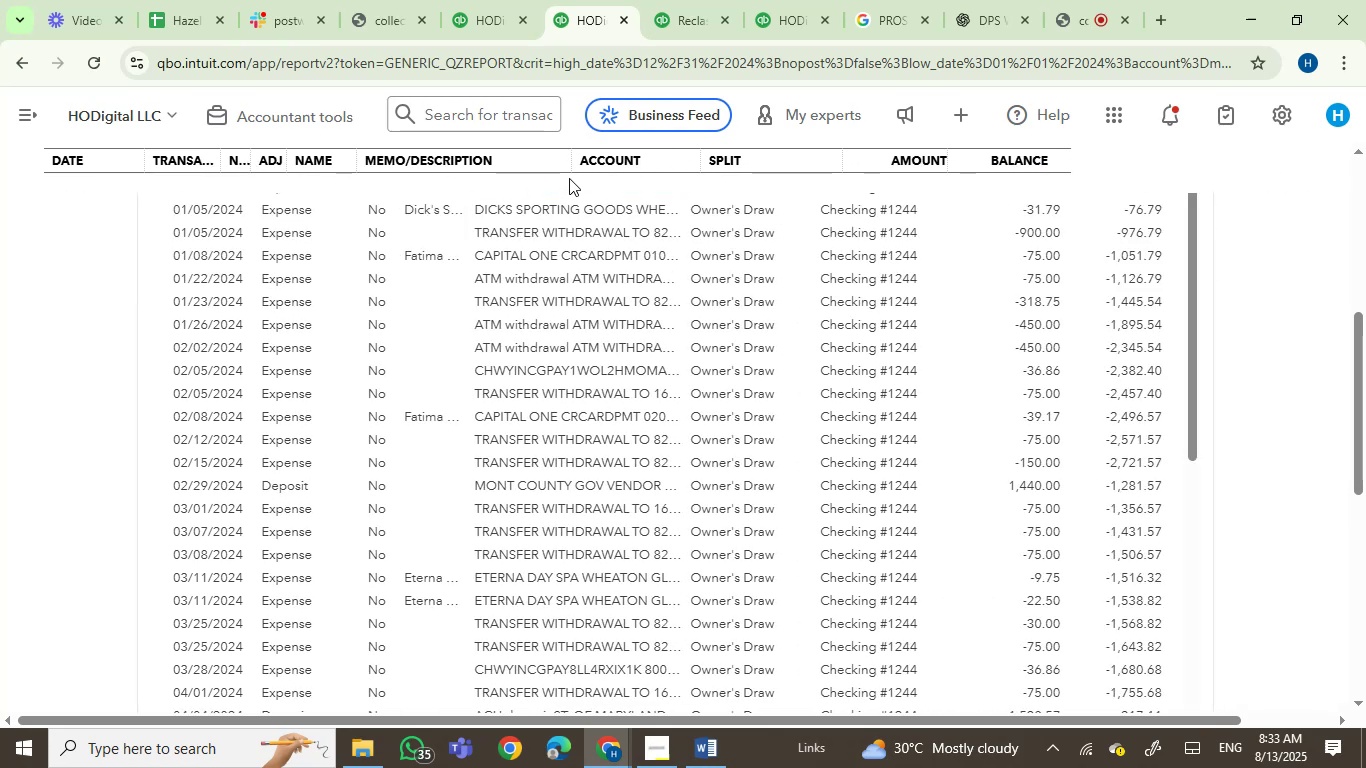 
left_click_drag(start_coordinate=[569, 165], to_coordinate=[786, 183])
 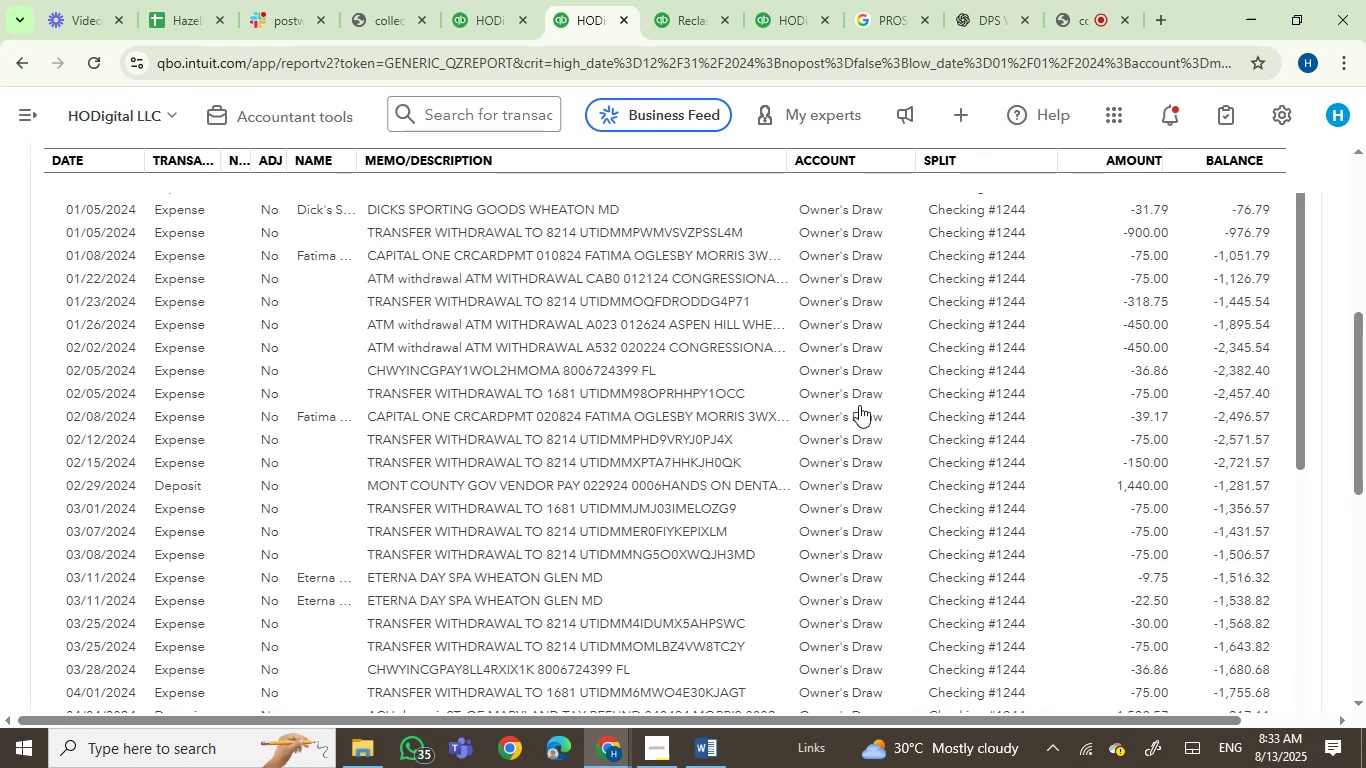 
scroll: coordinate [837, 446], scroll_direction: up, amount: 3.0
 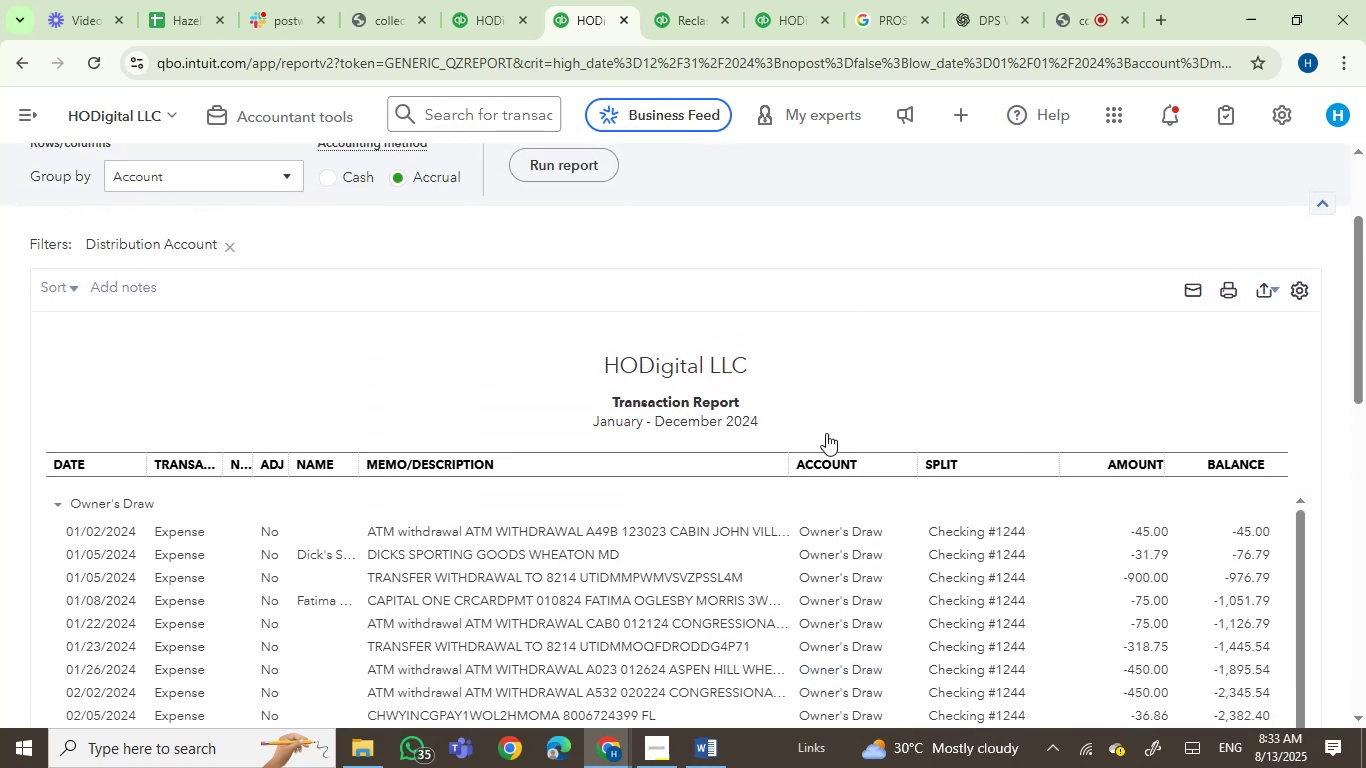 
scroll: coordinate [737, 314], scroll_direction: down, amount: 3.0
 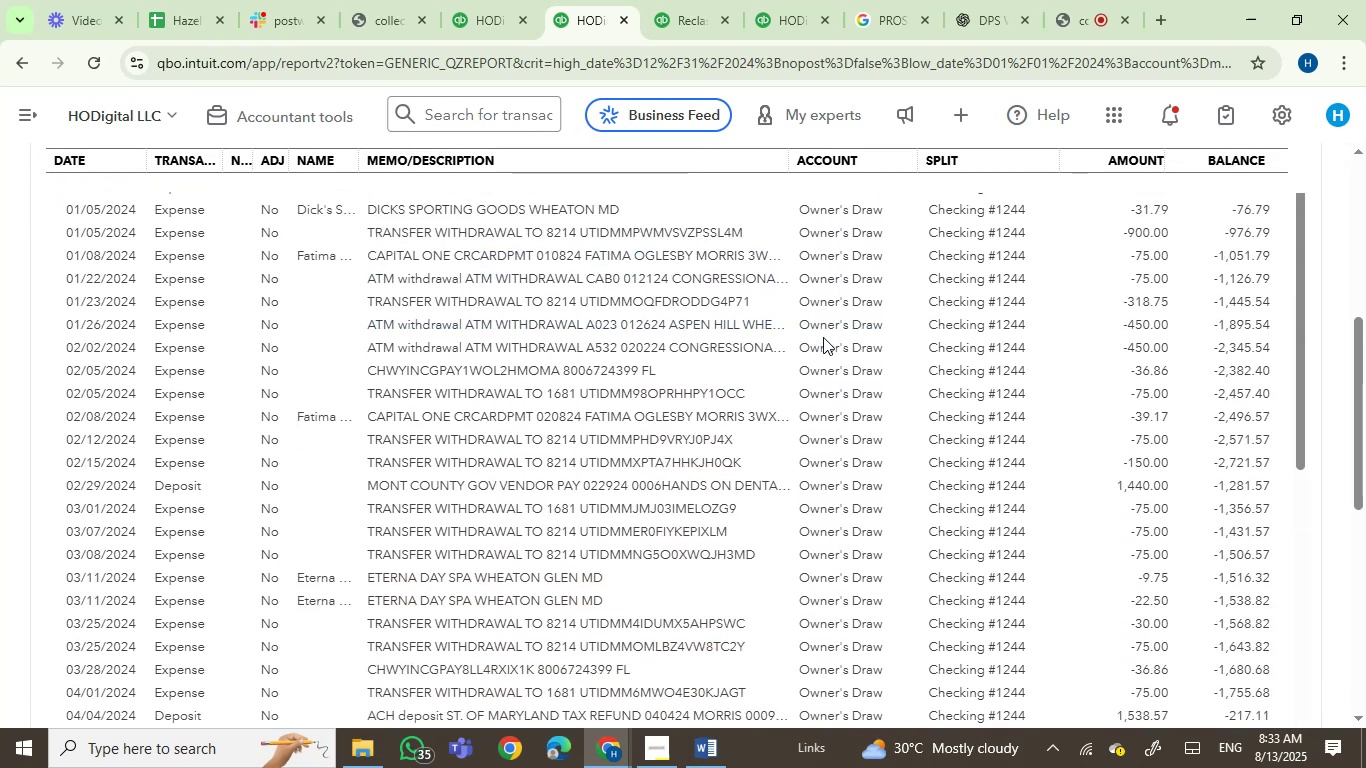 
scroll: coordinate [823, 337], scroll_direction: up, amount: 1.0
 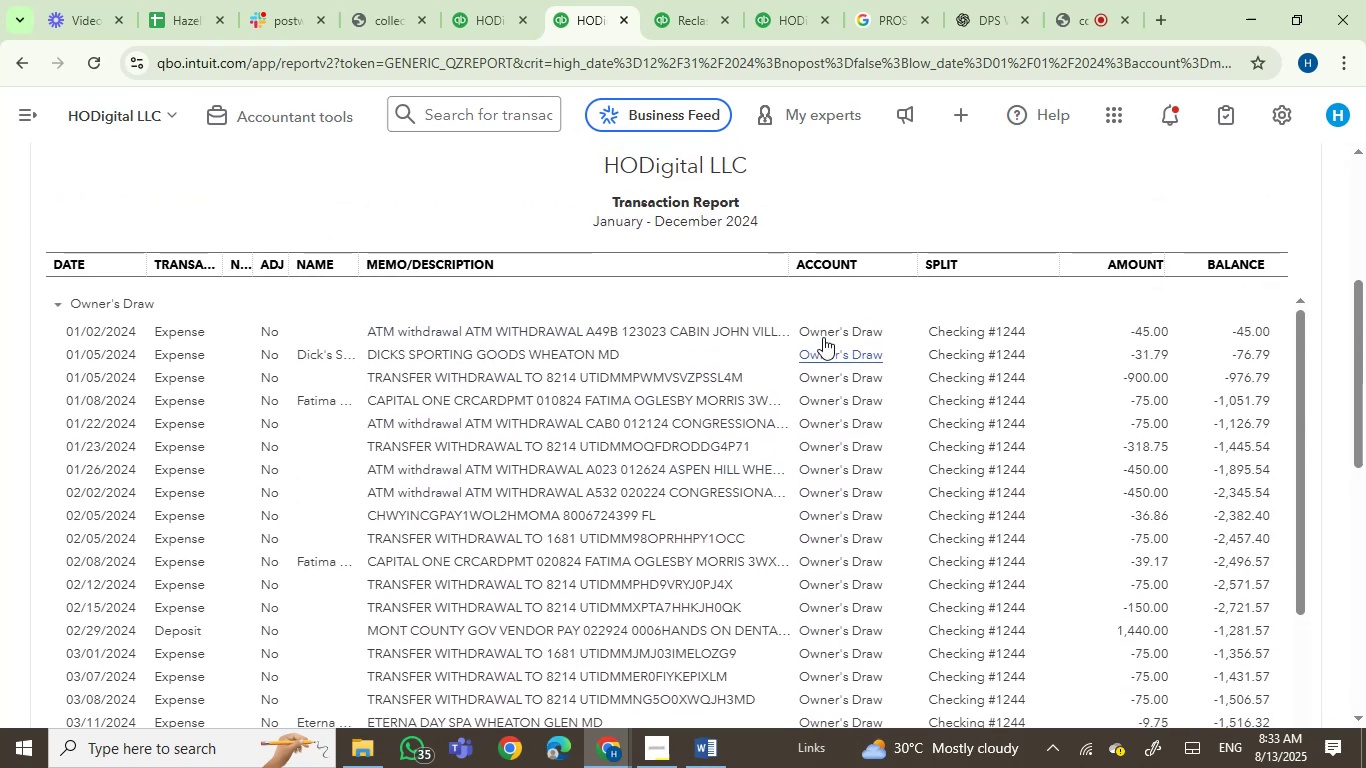 
scroll: coordinate [823, 337], scroll_direction: down, amount: 1.0
 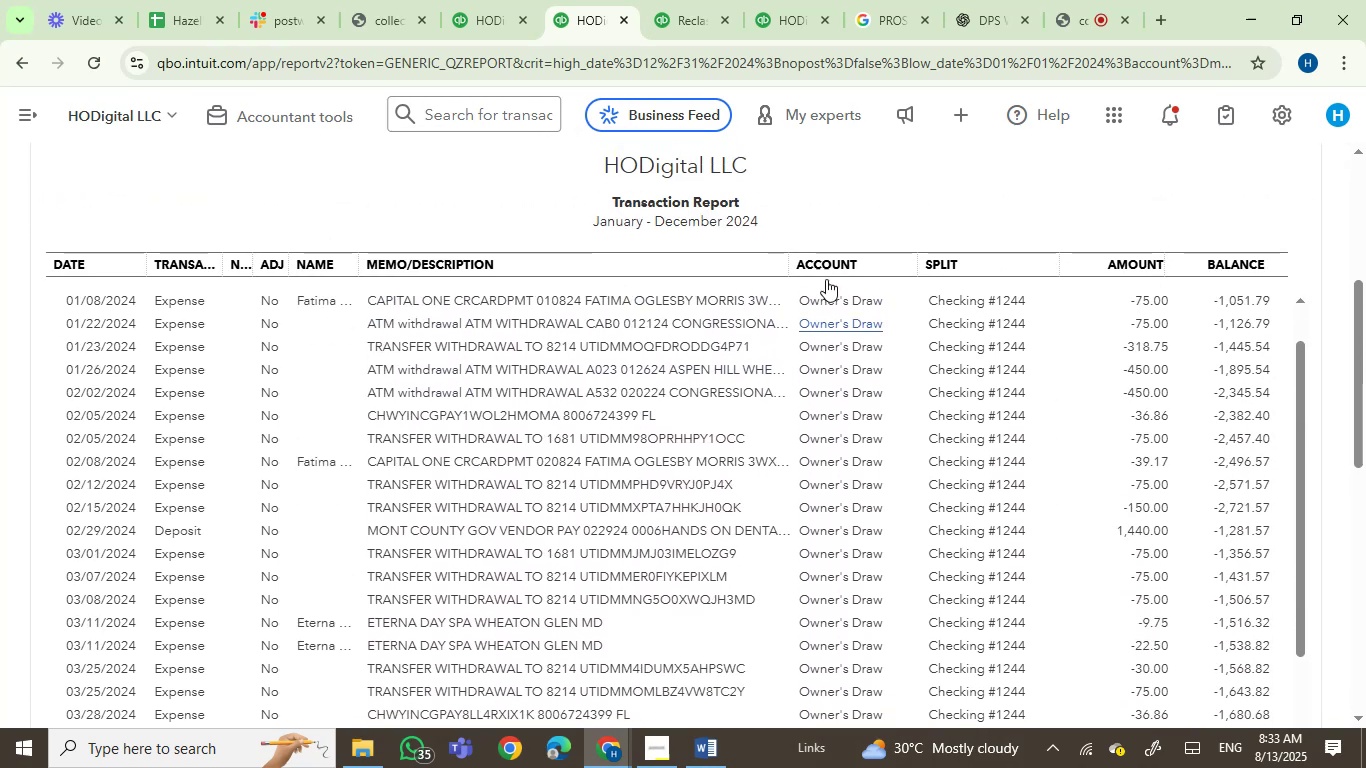 
scroll: coordinate [845, 218], scroll_direction: up, amount: 1.0
 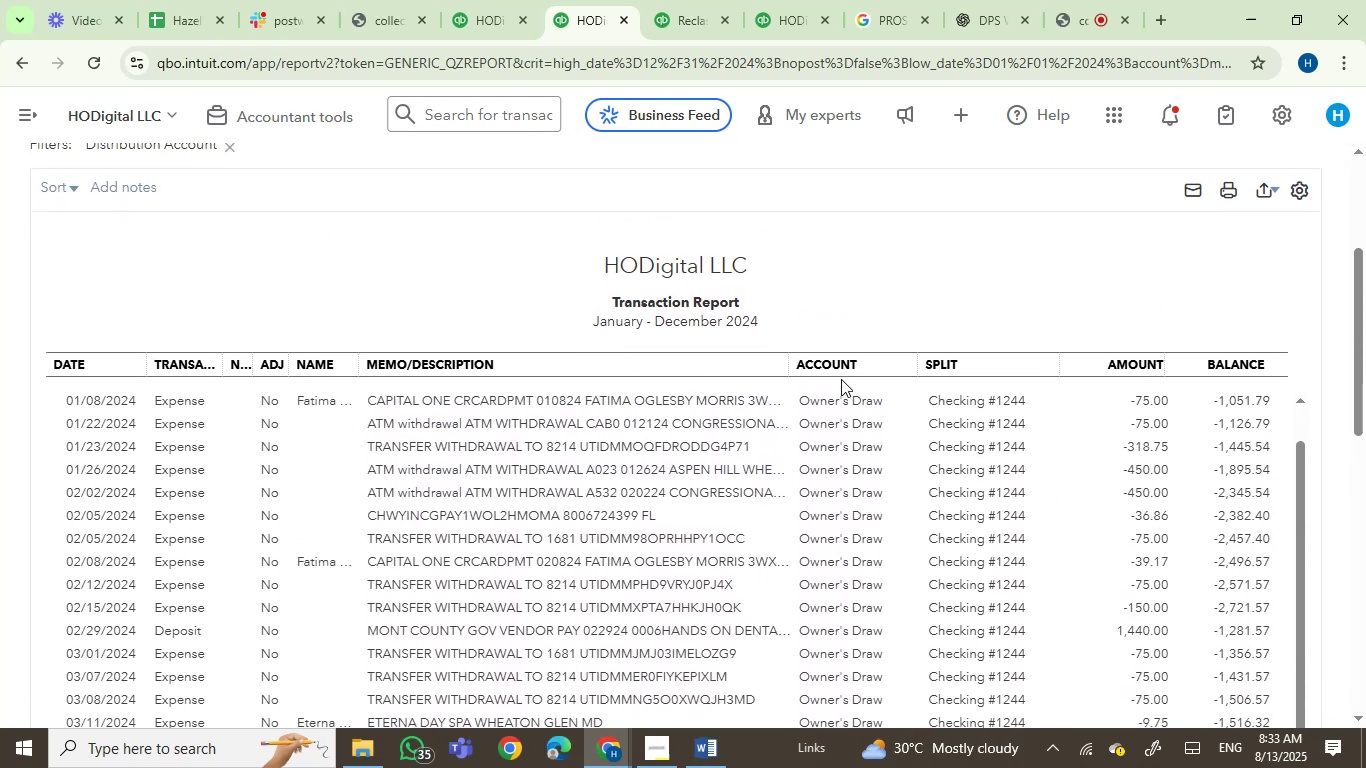 
scroll: coordinate [862, 205], scroll_direction: down, amount: 1.0
 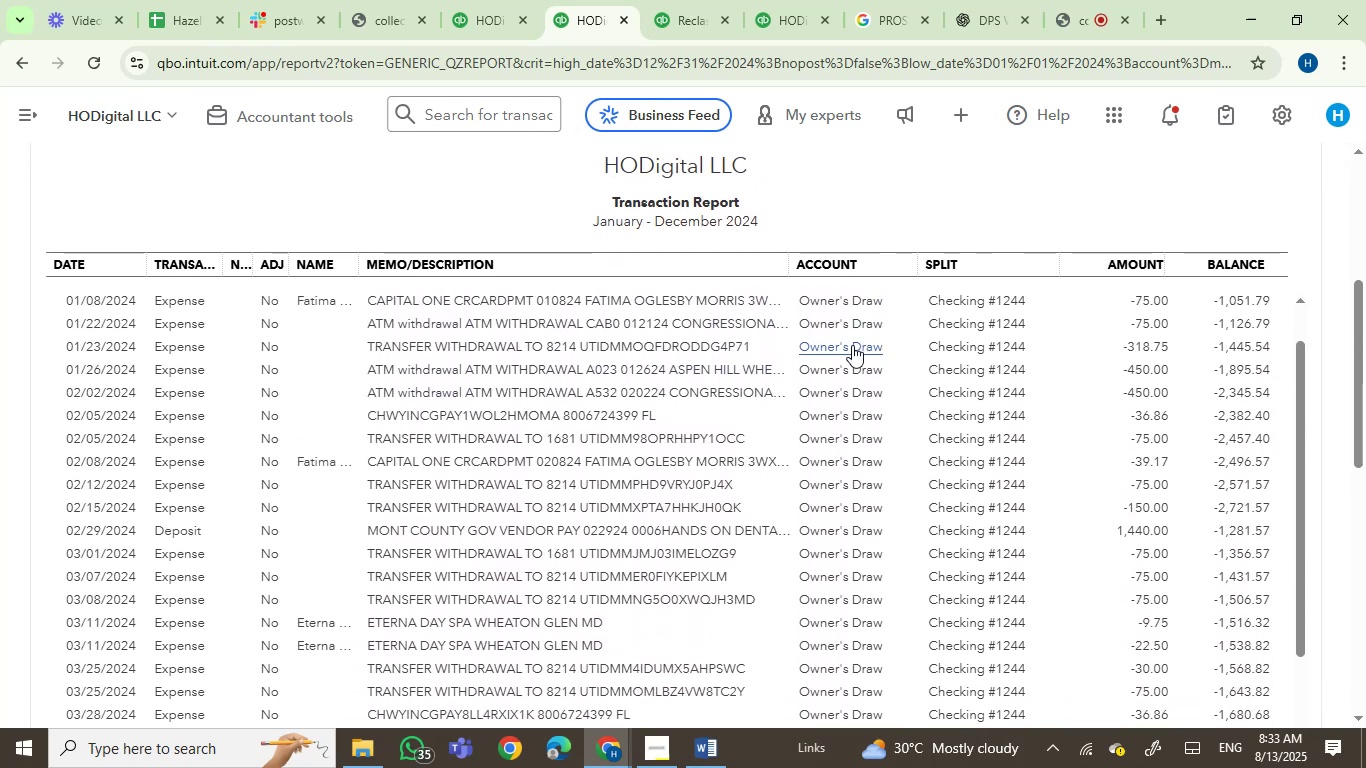 
scroll: coordinate [853, 345], scroll_direction: up, amount: 1.0
 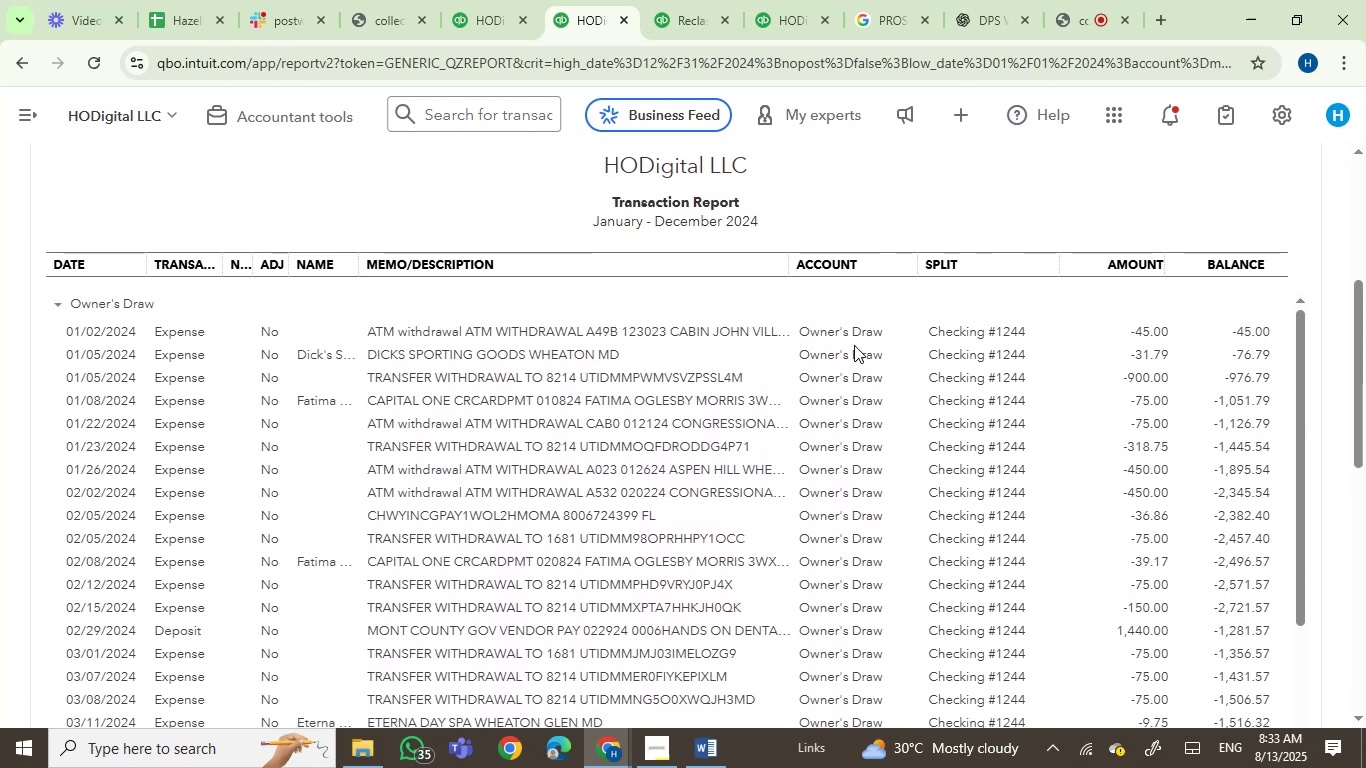 
scroll: coordinate [854, 345], scroll_direction: none, amount: 0.0
 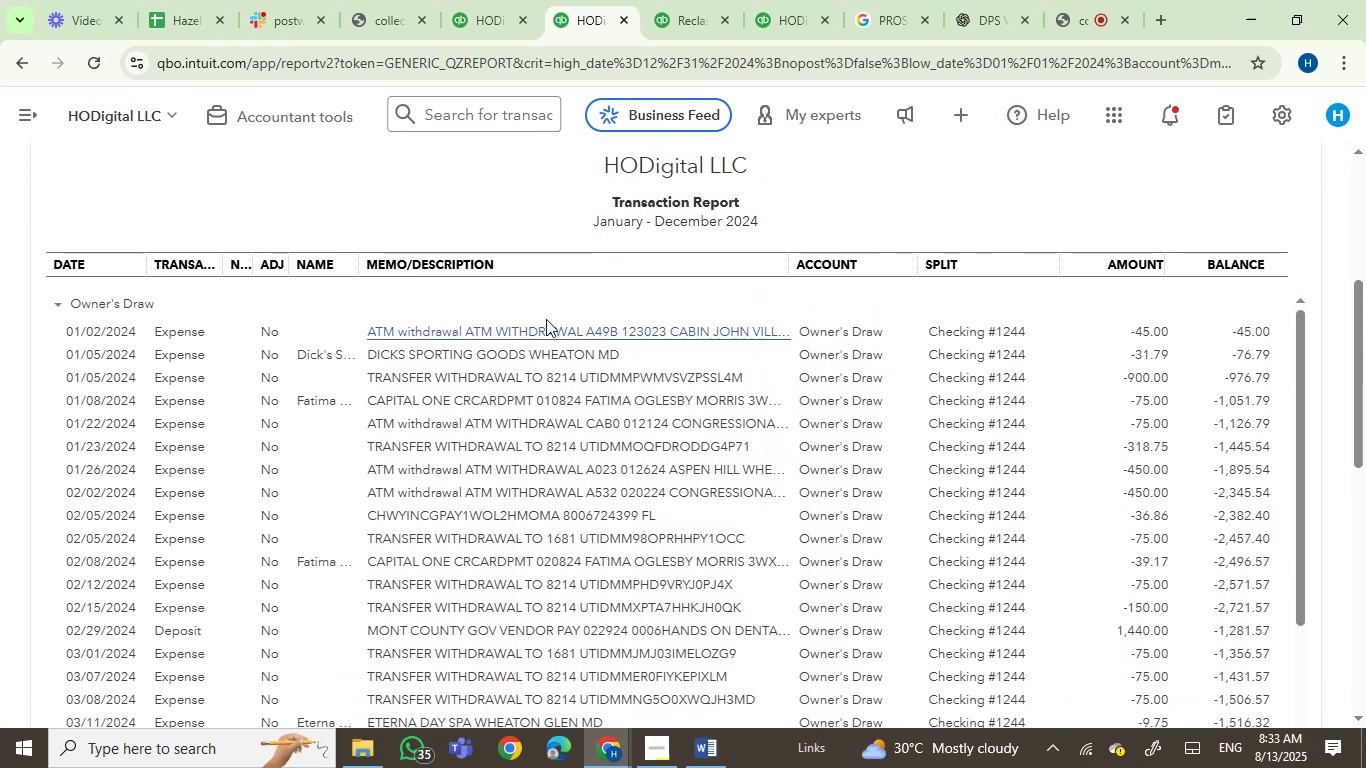 
scroll: coordinate [436, 188], scroll_direction: down, amount: 1.0
 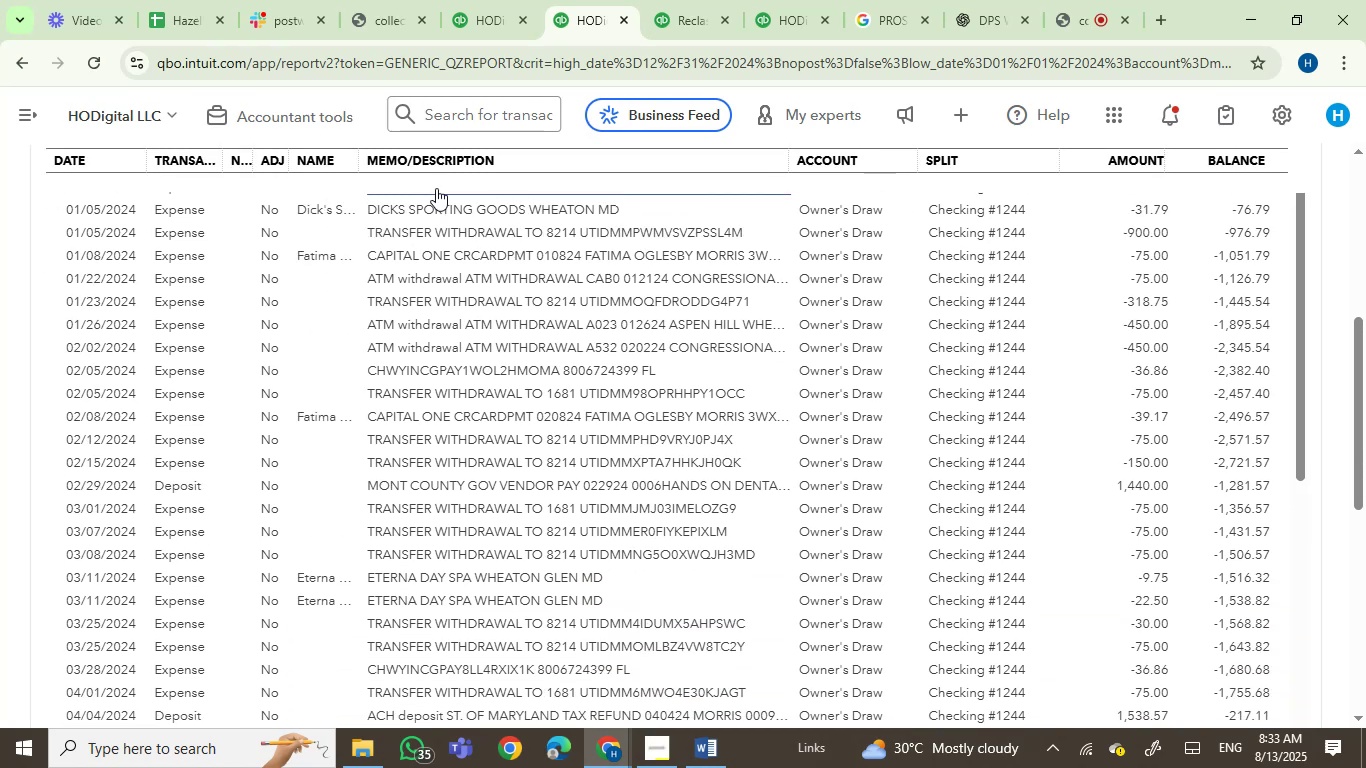 
scroll: coordinate [436, 188], scroll_direction: up, amount: 1.0
 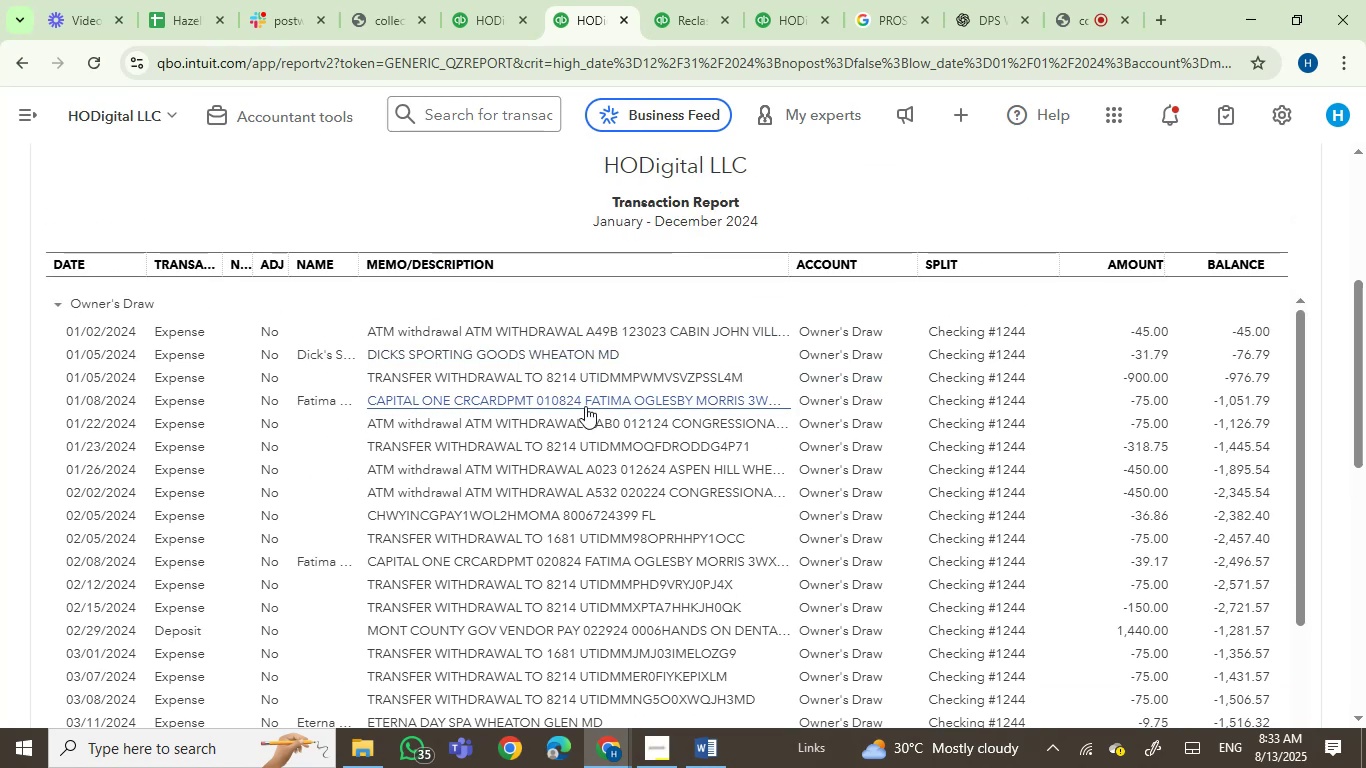 
wait(8.75)
 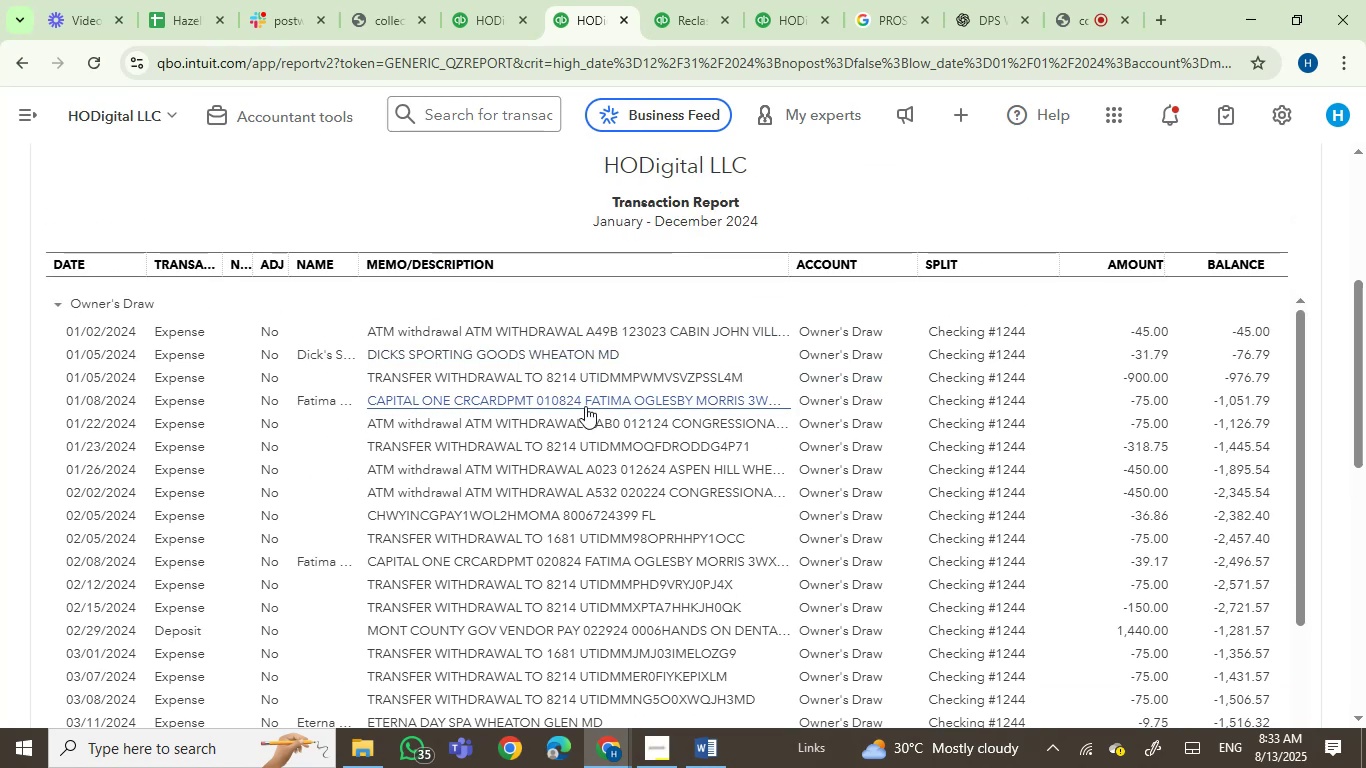 
scroll: coordinate [958, 228], scroll_direction: none, amount: 0.0
 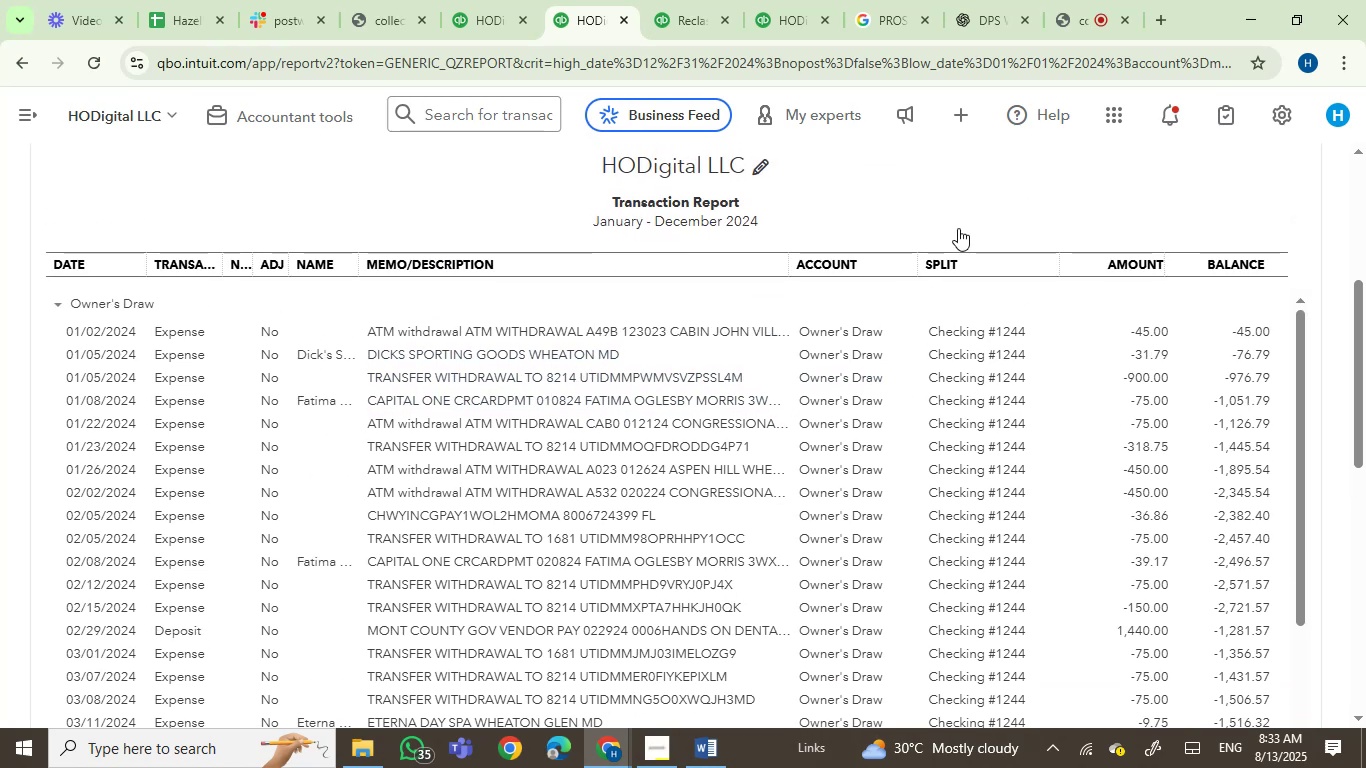 
scroll: coordinate [959, 228], scroll_direction: down, amount: 1.0
 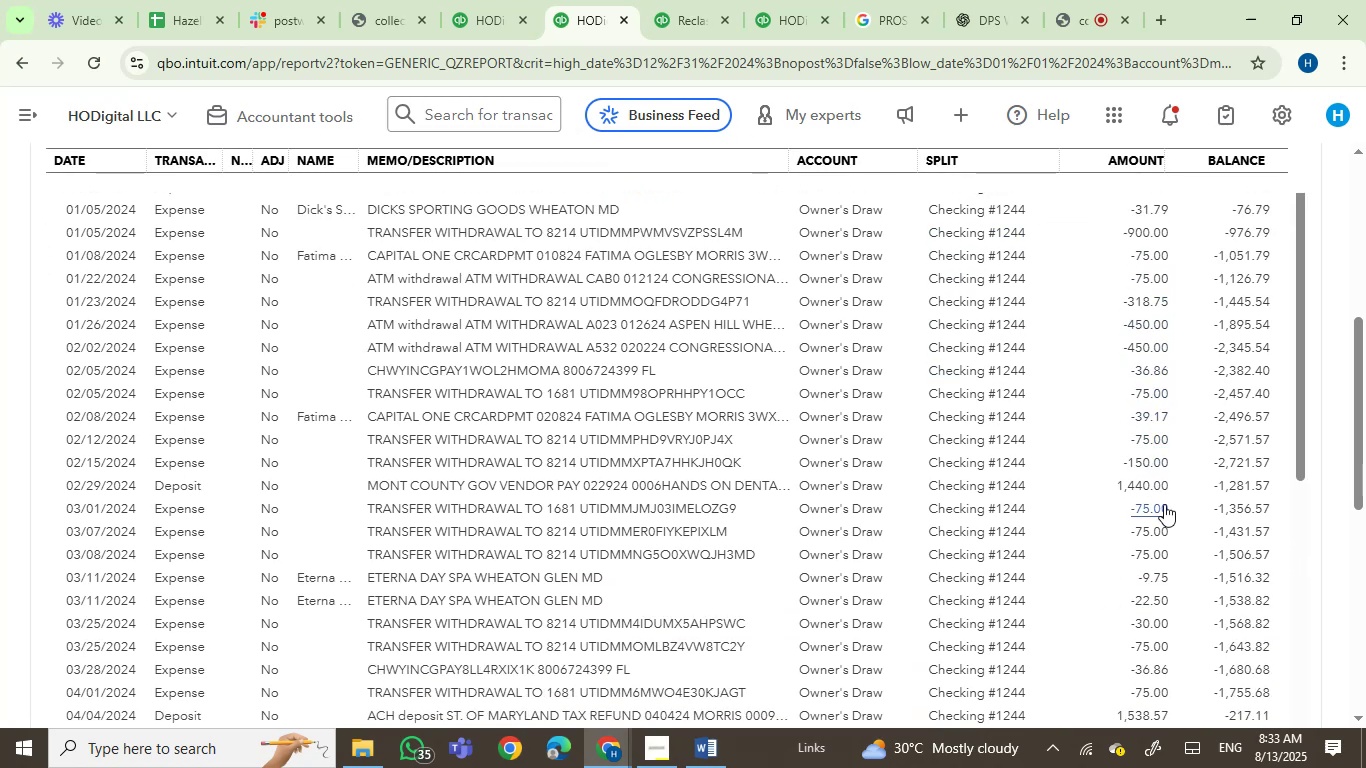 
wait(6.14)
 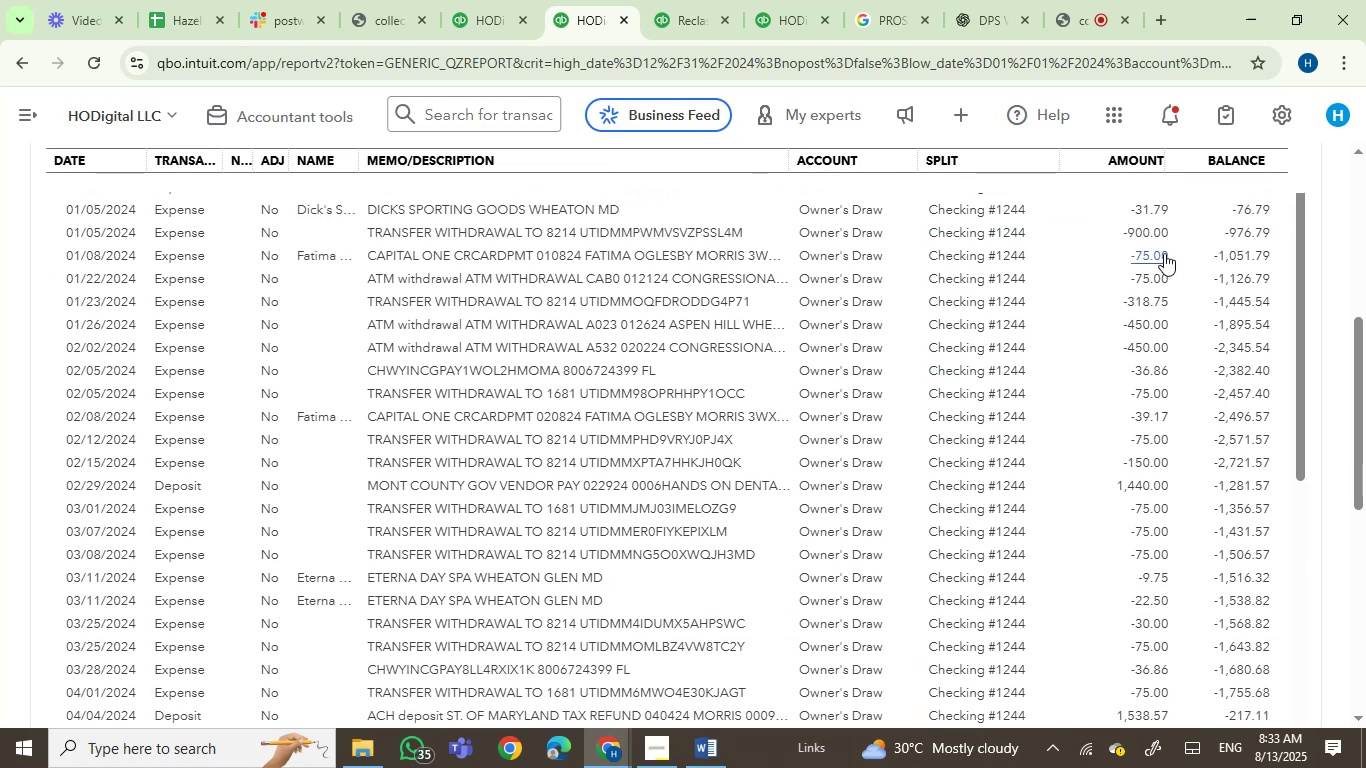 
scroll: coordinate [1208, 485], scroll_direction: down, amount: 2.0
 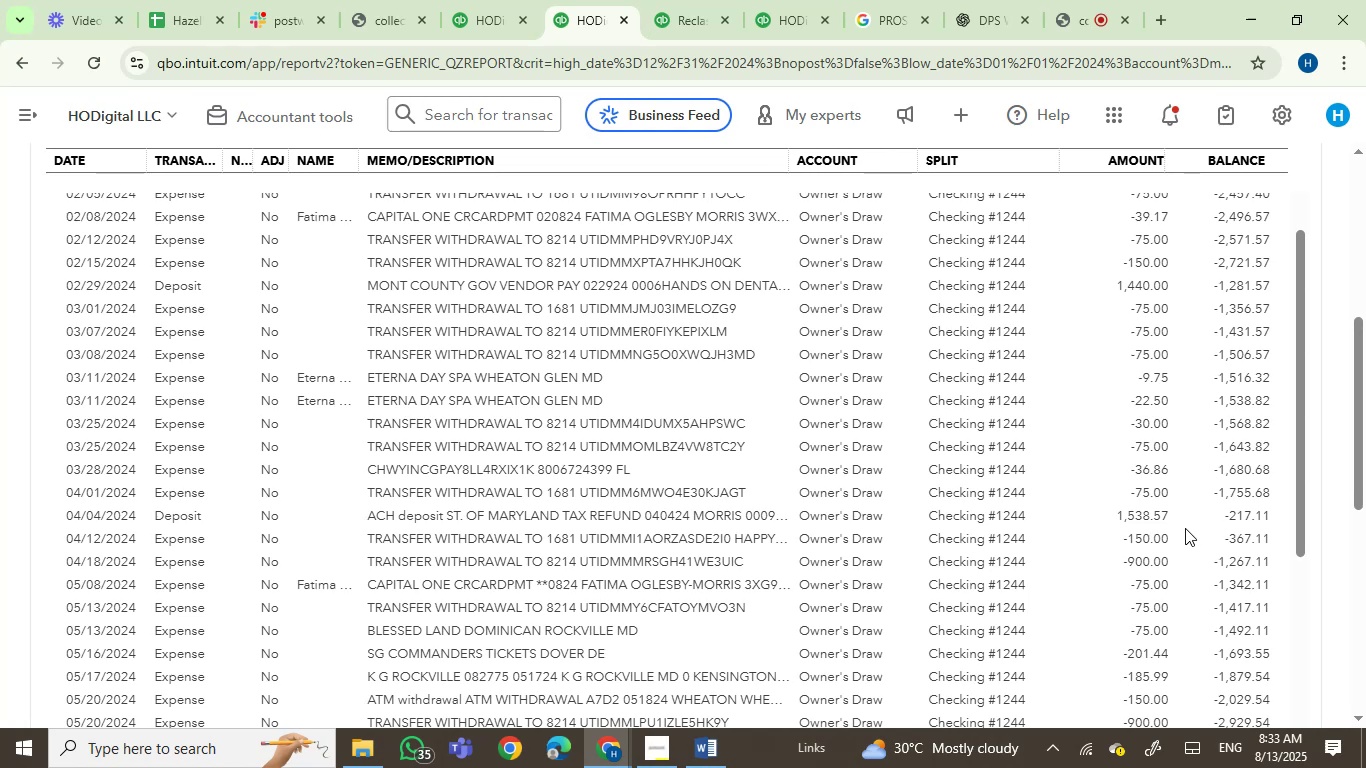 
wait(5.23)
 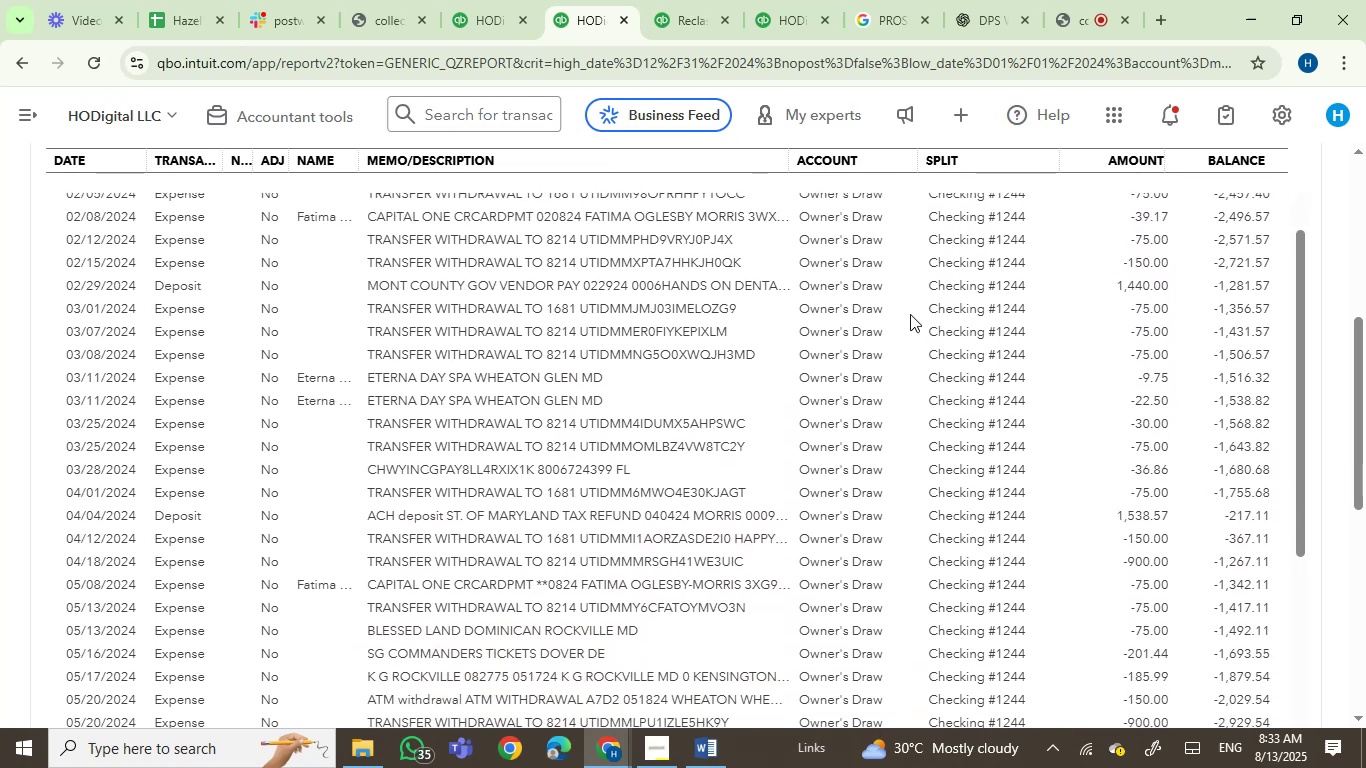 
scroll: coordinate [1195, 508], scroll_direction: down, amount: 4.0
 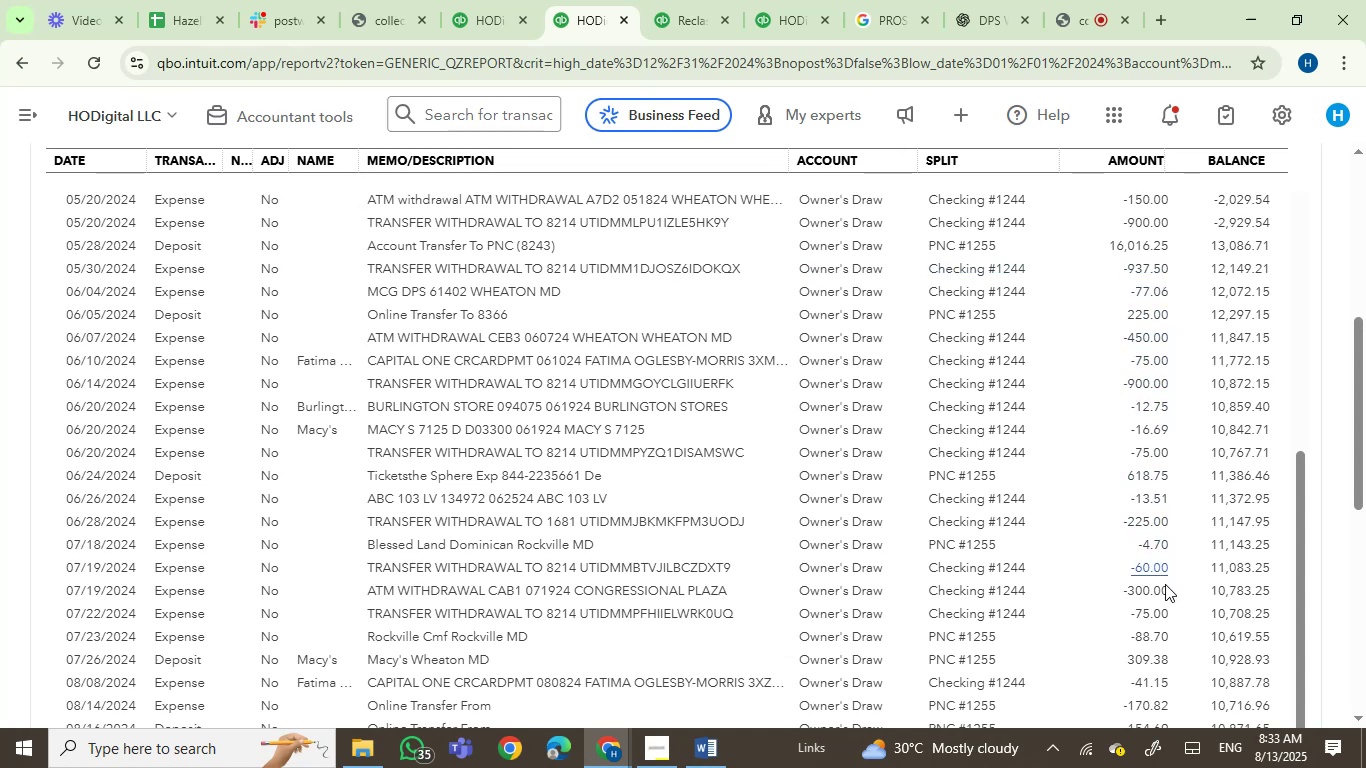 
wait(16.35)
 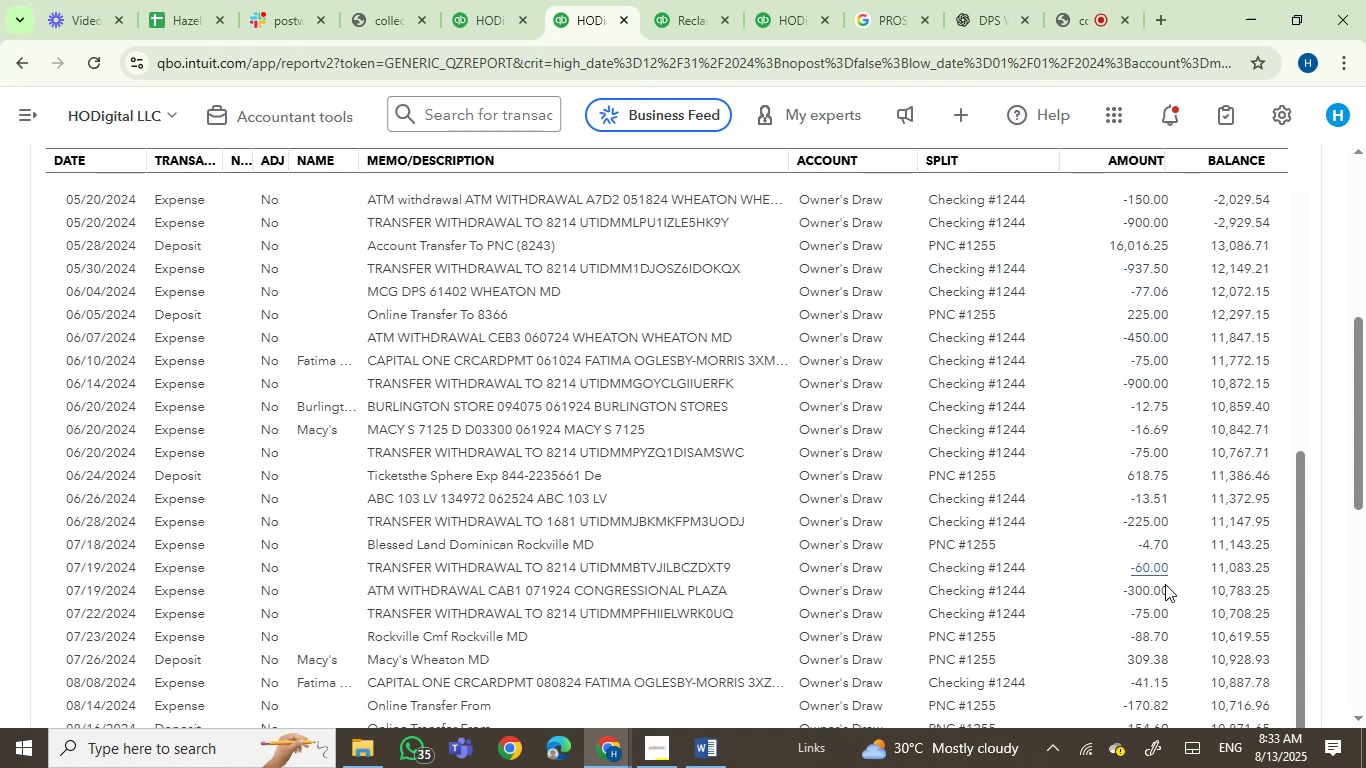 
scroll: coordinate [1191, 480], scroll_direction: down, amount: 7.0
 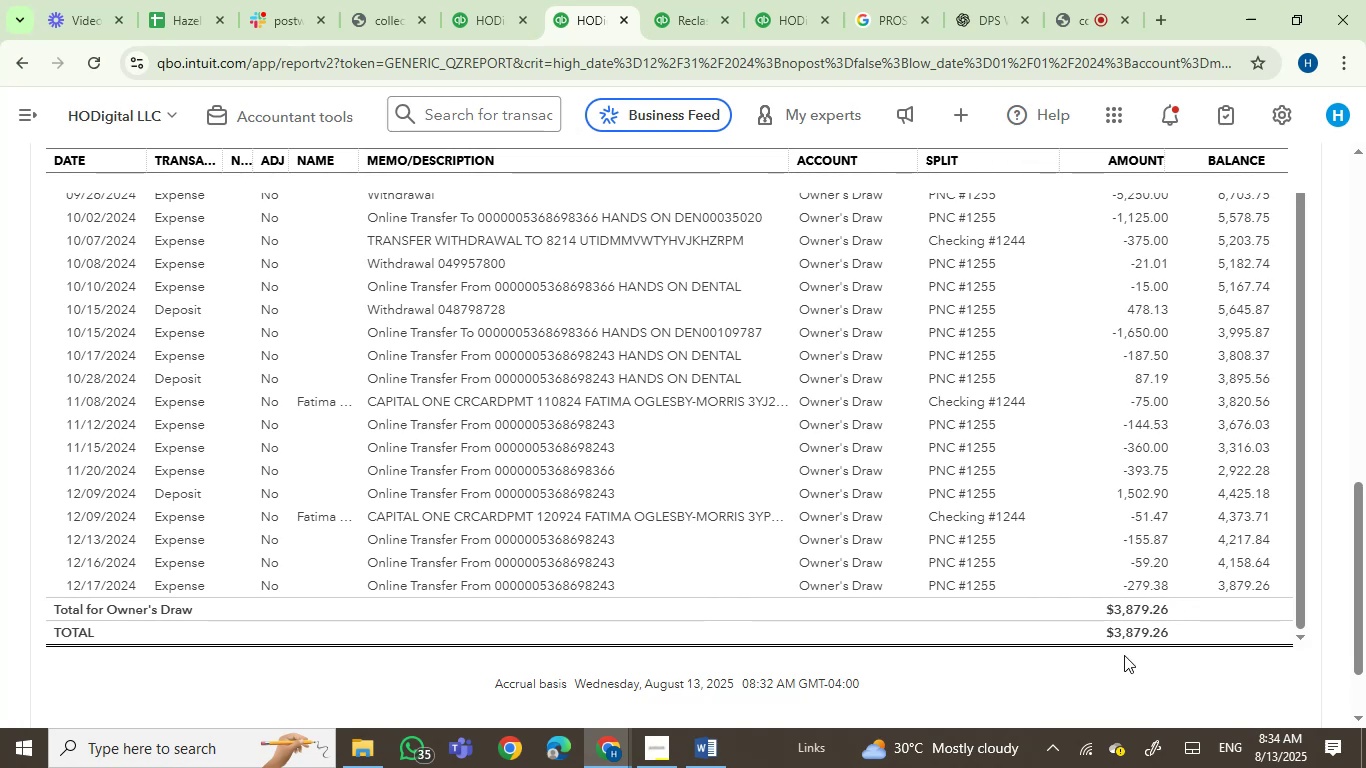 
wait(7.28)
 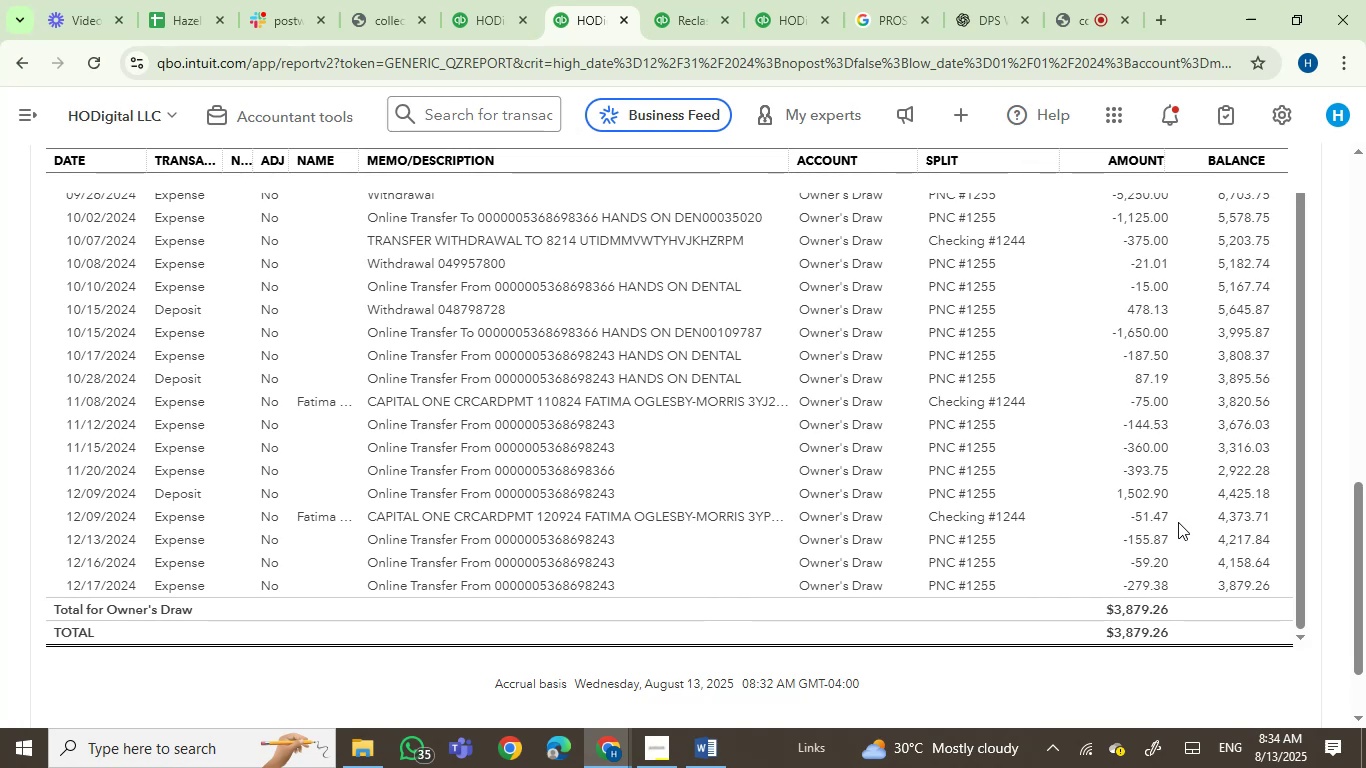 
scroll: coordinate [1124, 655], scroll_direction: up, amount: 8.0
 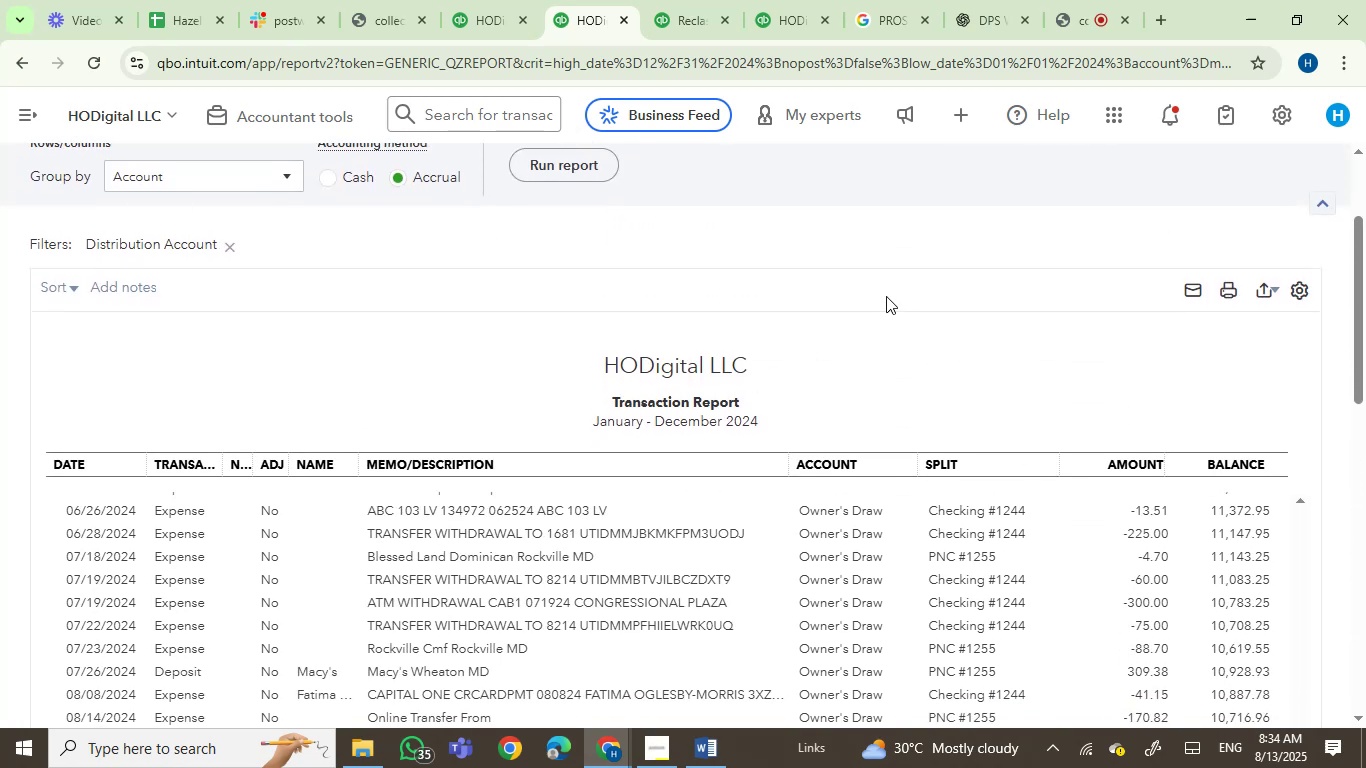 
scroll: coordinate [885, 328], scroll_direction: none, amount: 0.0
 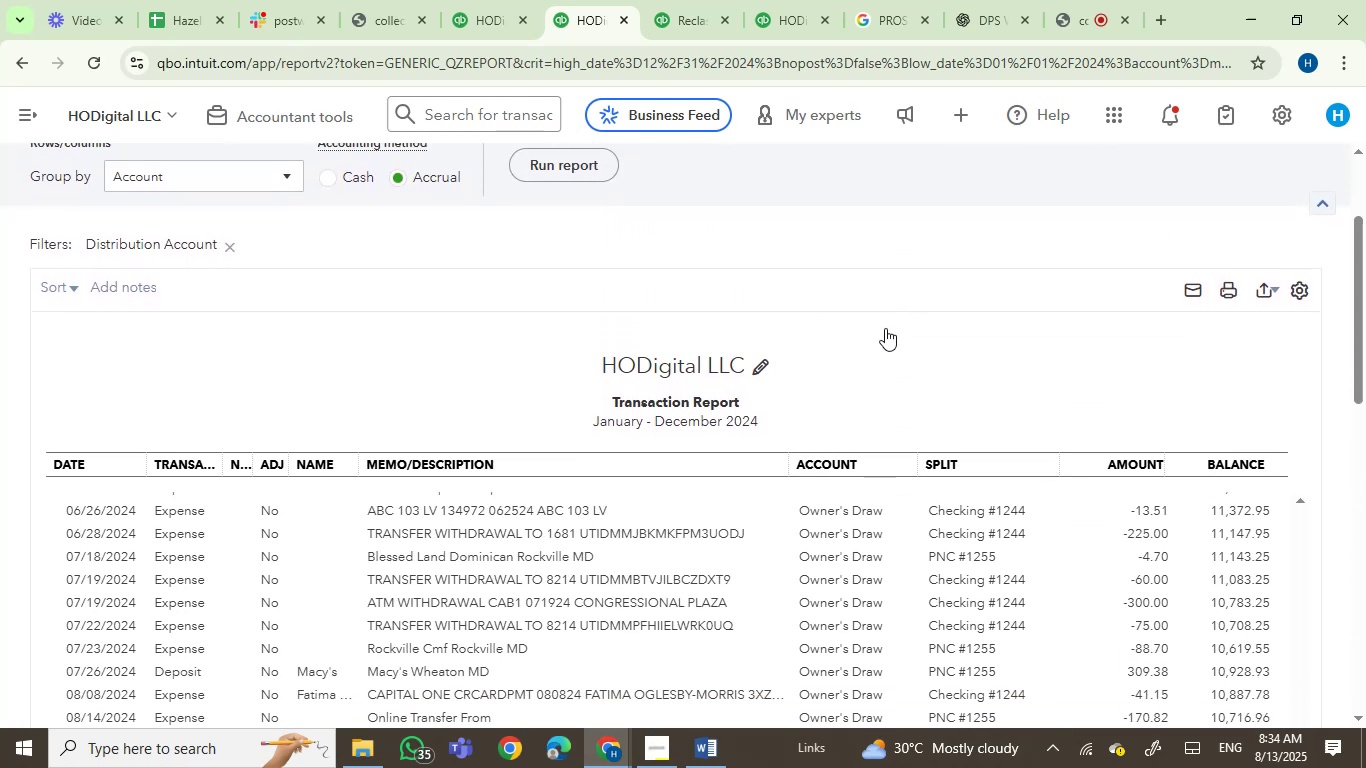 
scroll: coordinate [858, 421], scroll_direction: up, amount: 15.0
 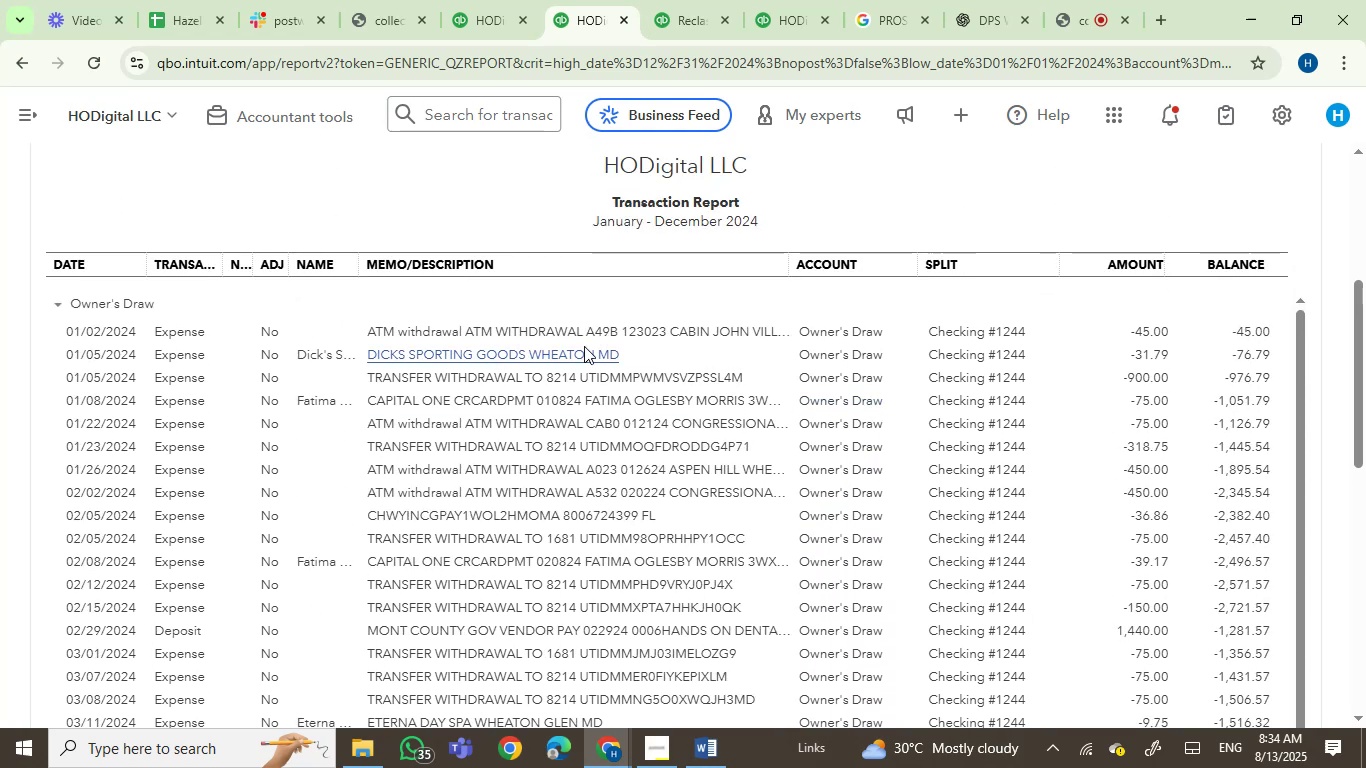 
left_click([705, 0])
 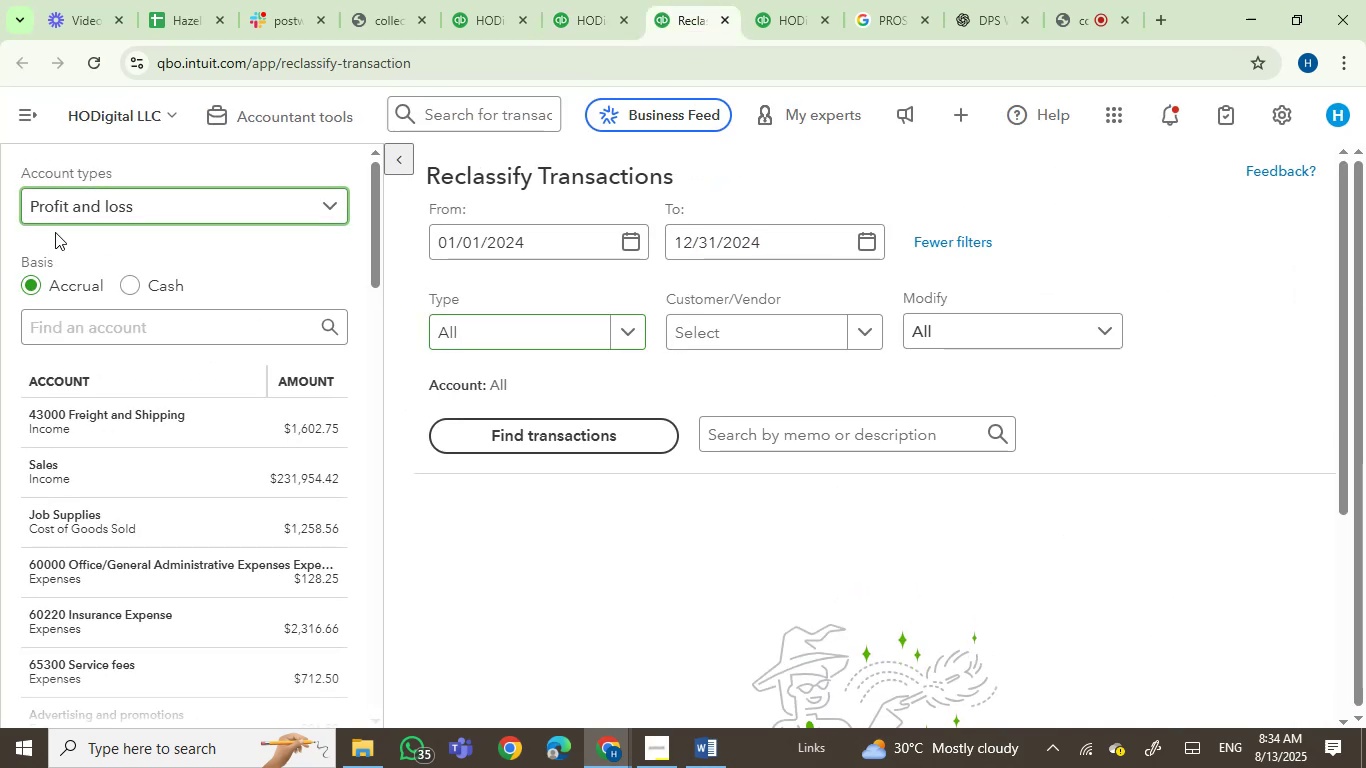 
left_click([60, 208])
 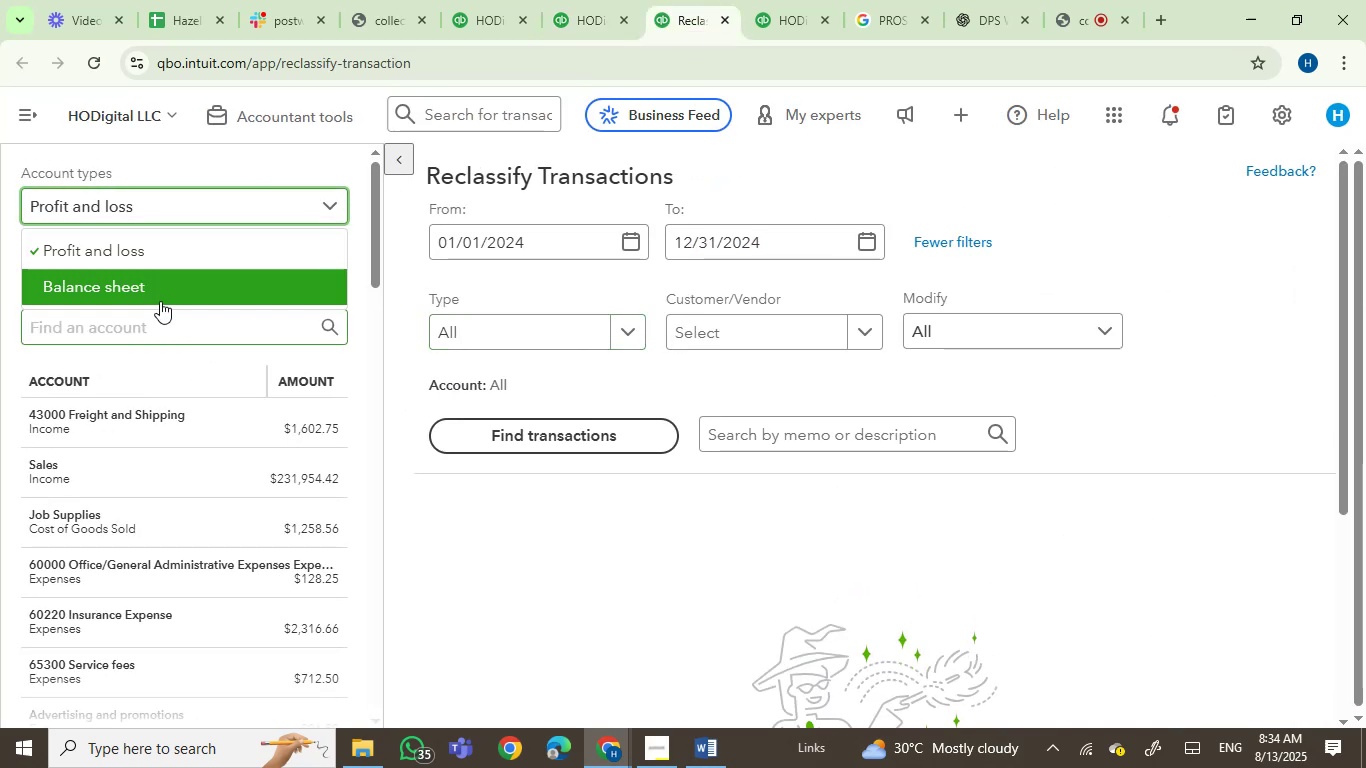 
left_click([161, 301])
 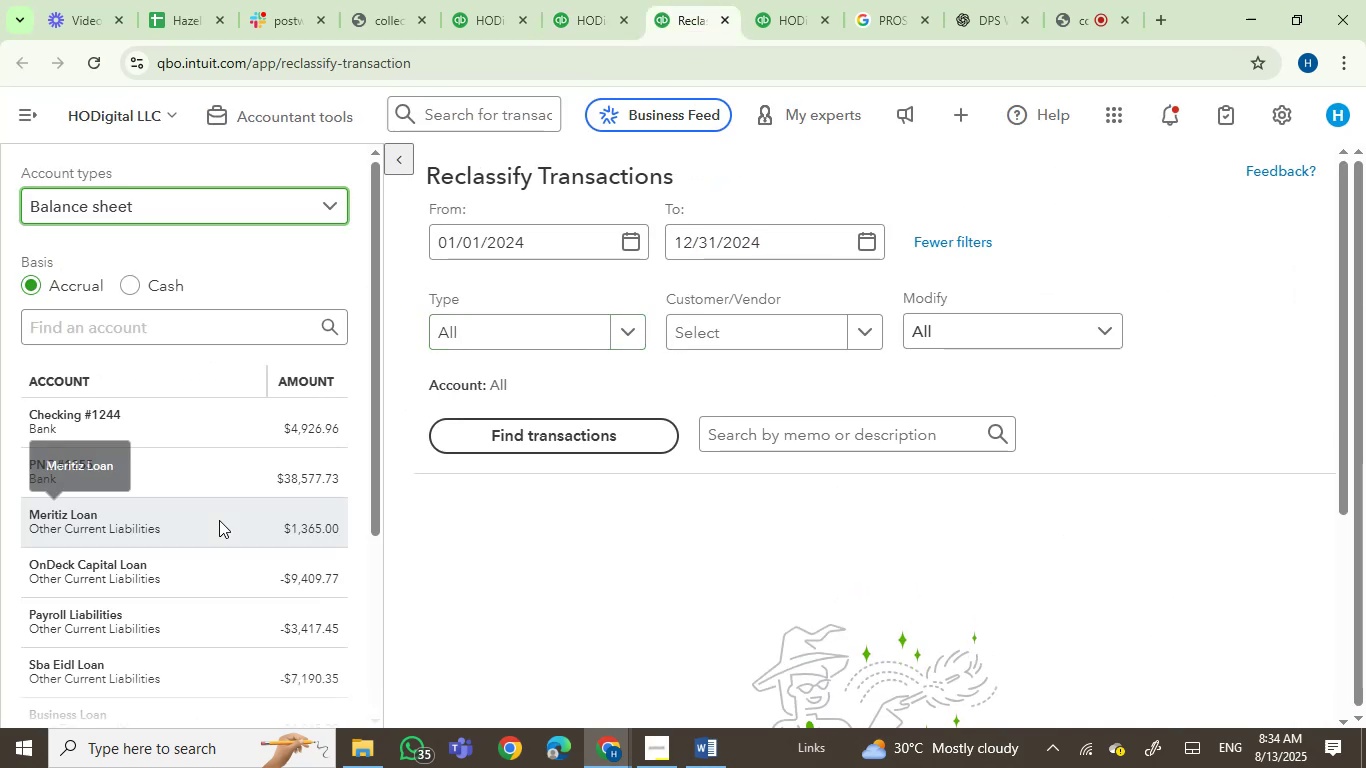 
scroll: coordinate [212, 348], scroll_direction: down, amount: 2.0
 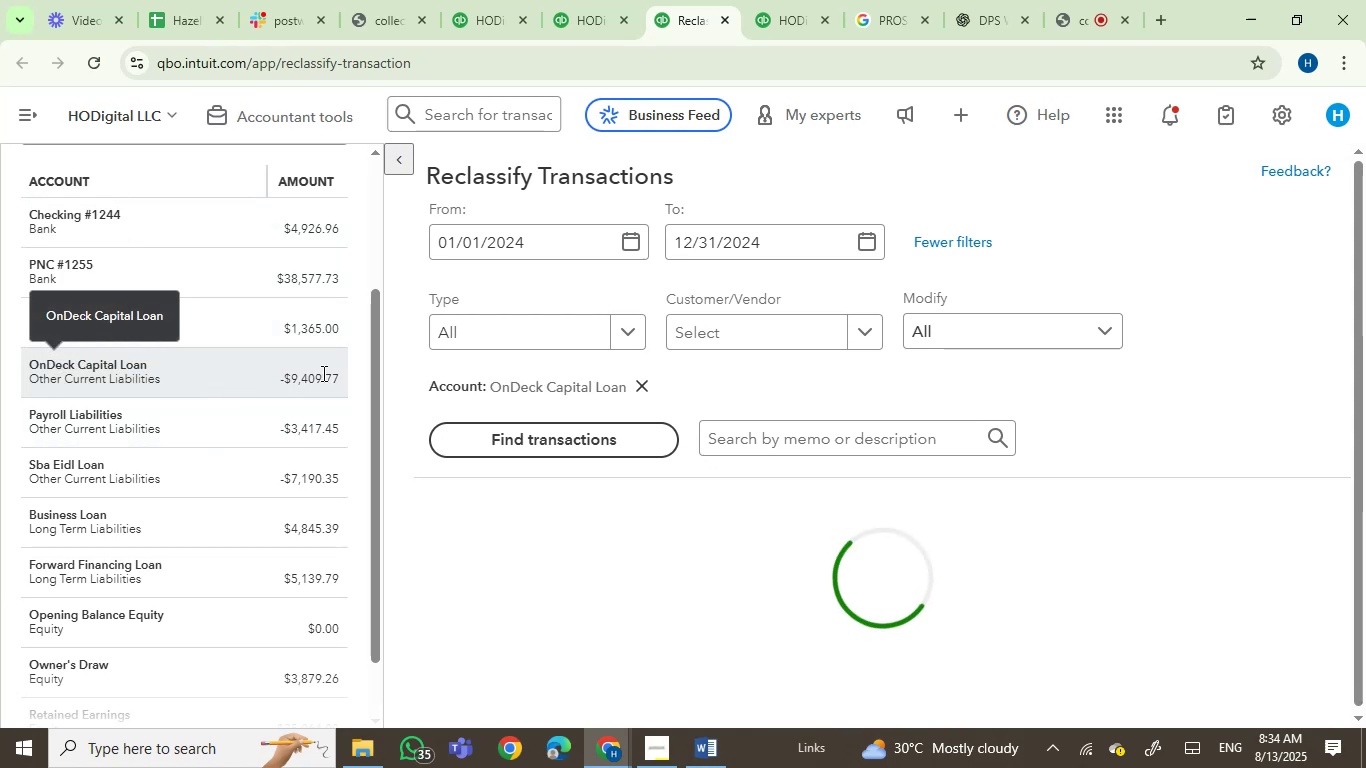 
wait(7.24)
 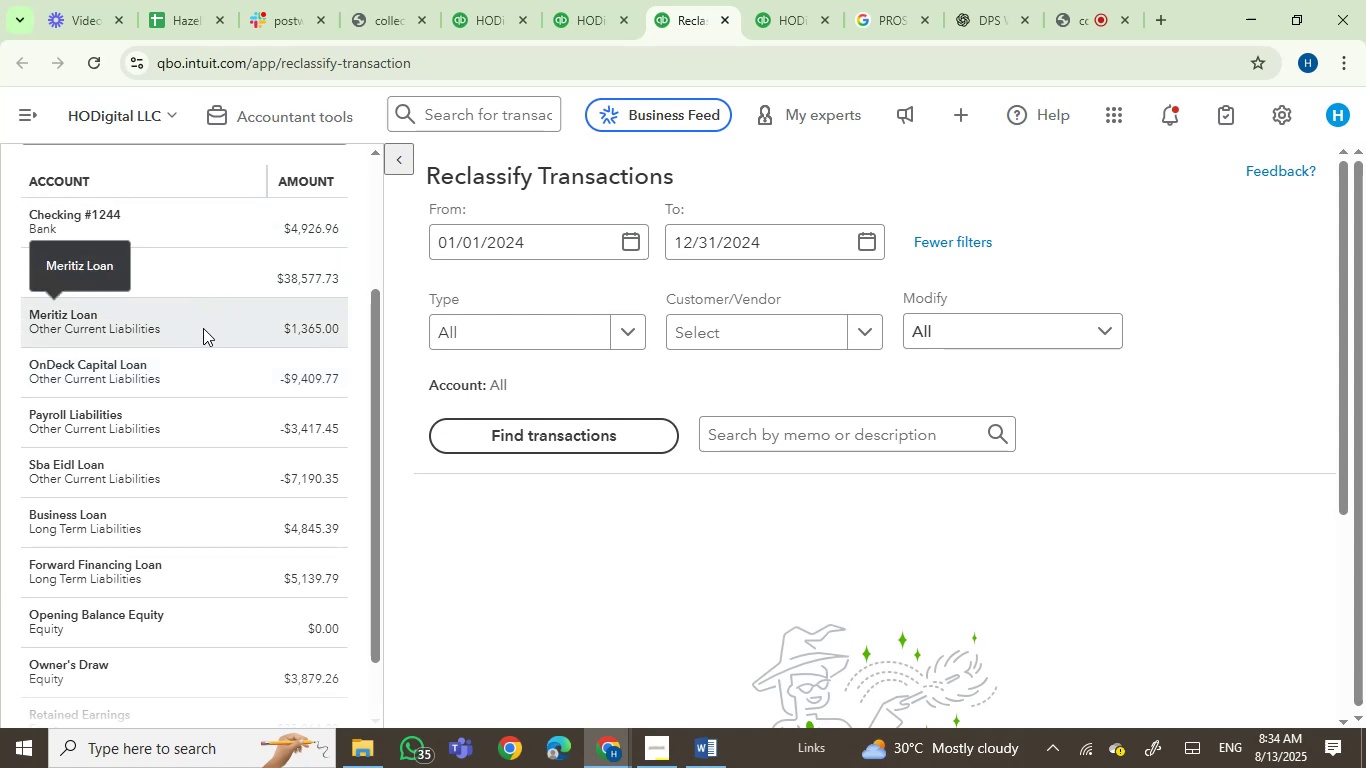 
scroll: coordinate [553, 552], scroll_direction: down, amount: 11.0
 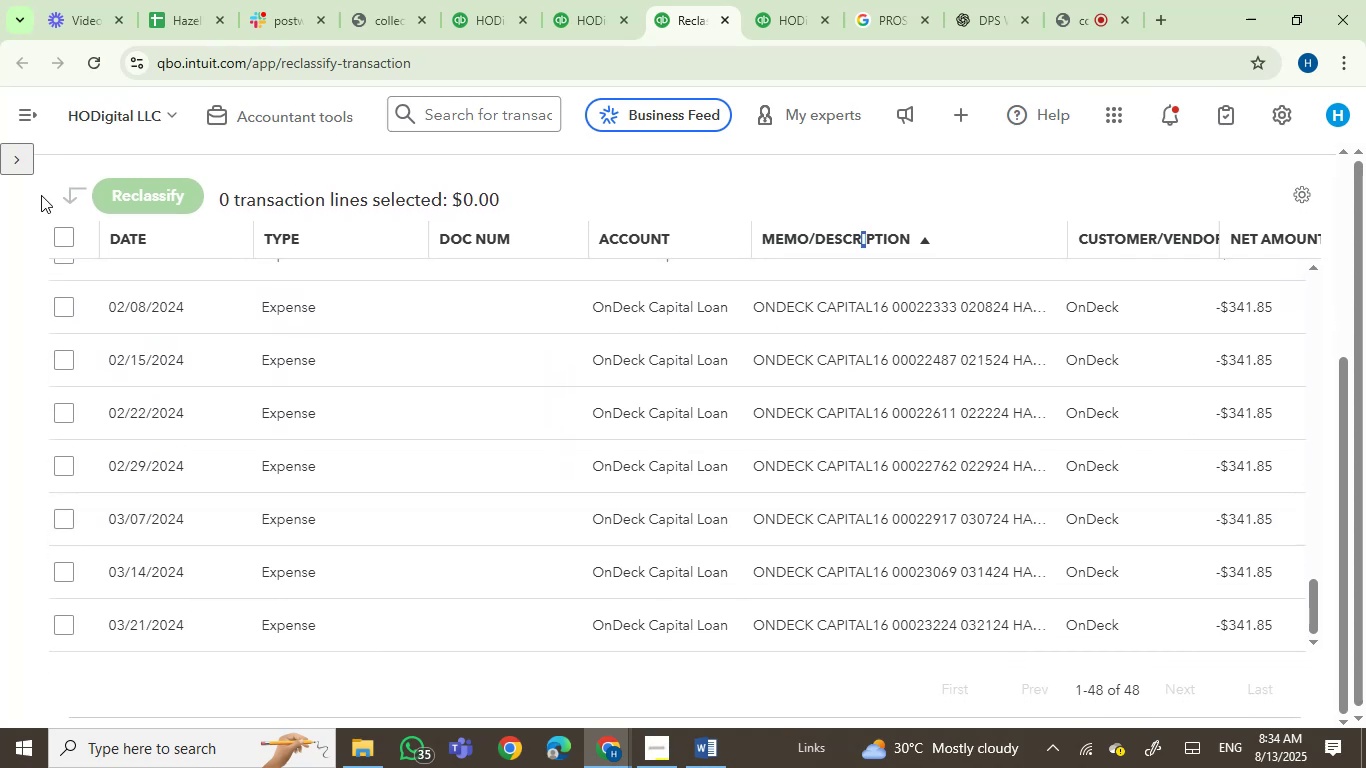 
left_click([14, 162])
 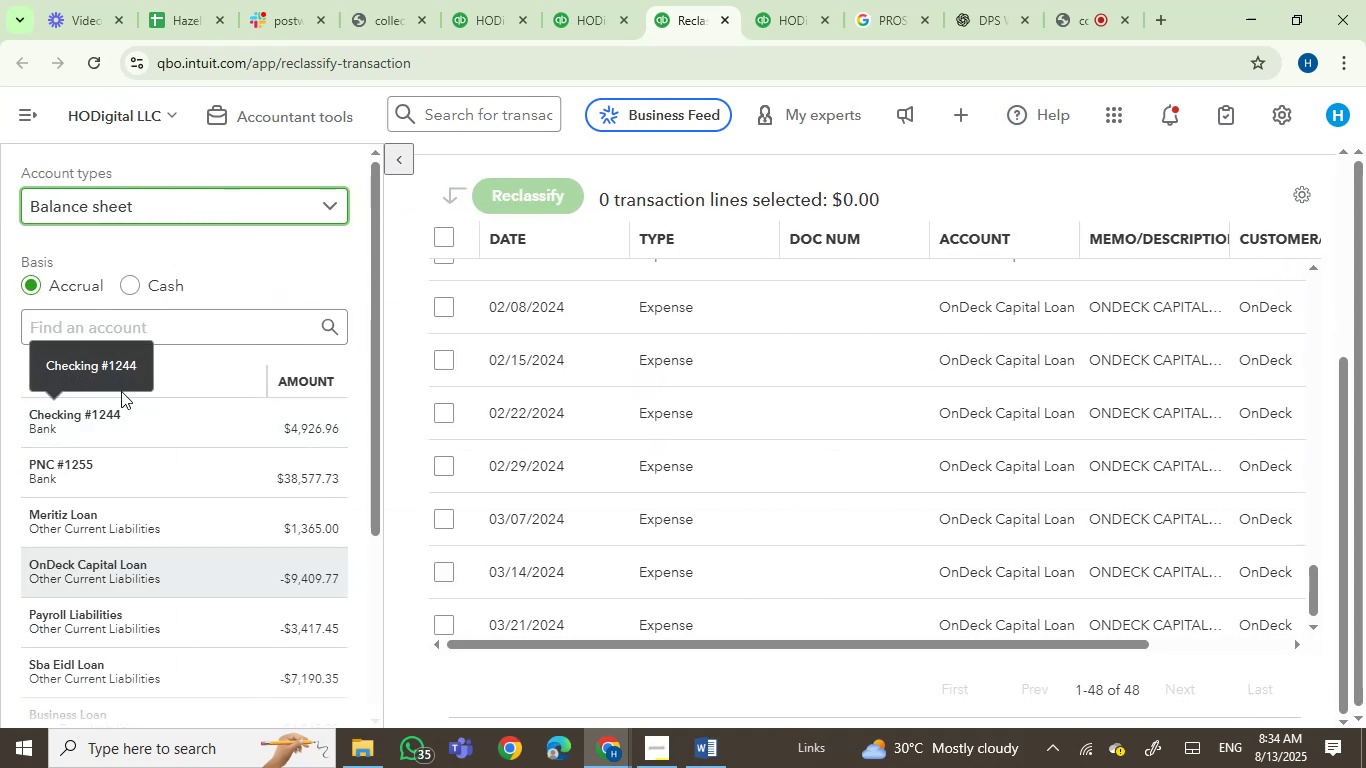 
scroll: coordinate [242, 448], scroll_direction: down, amount: 3.0
 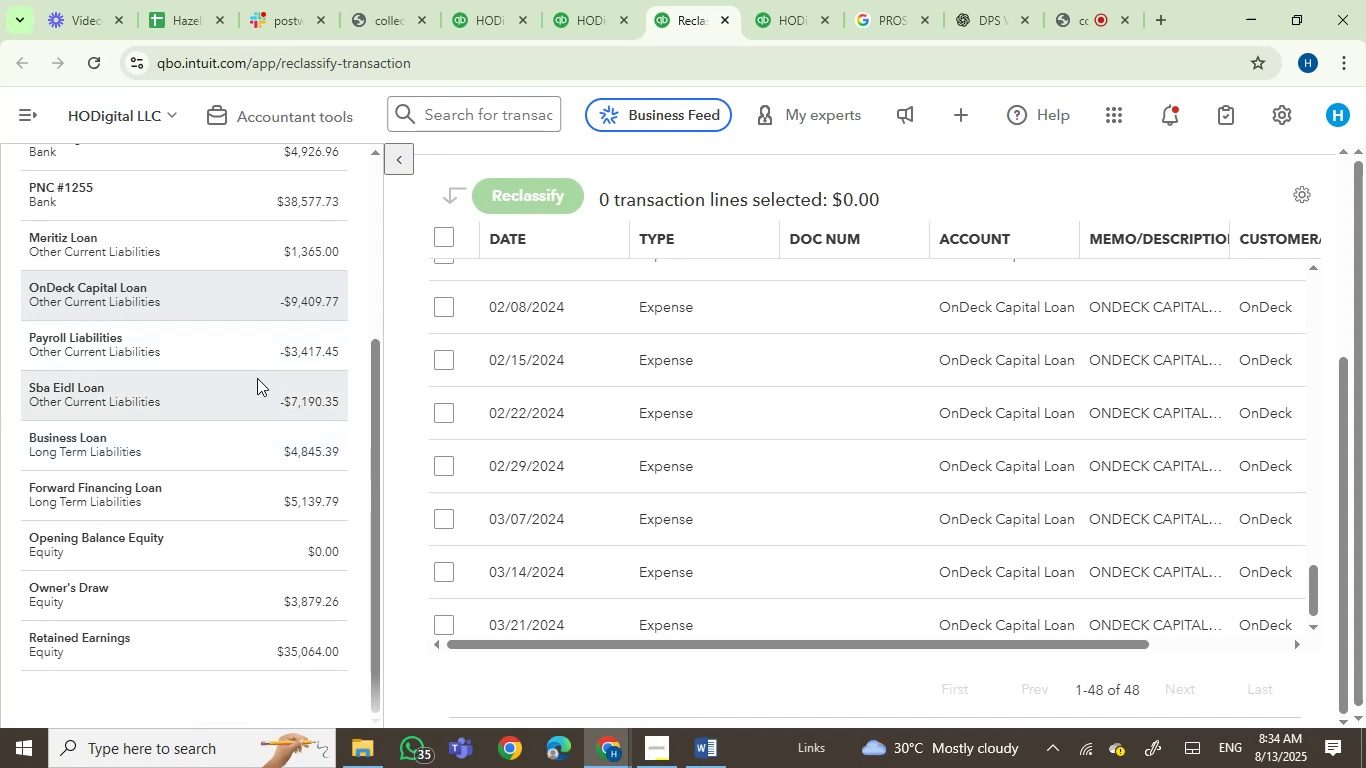 
left_click([265, 358])
 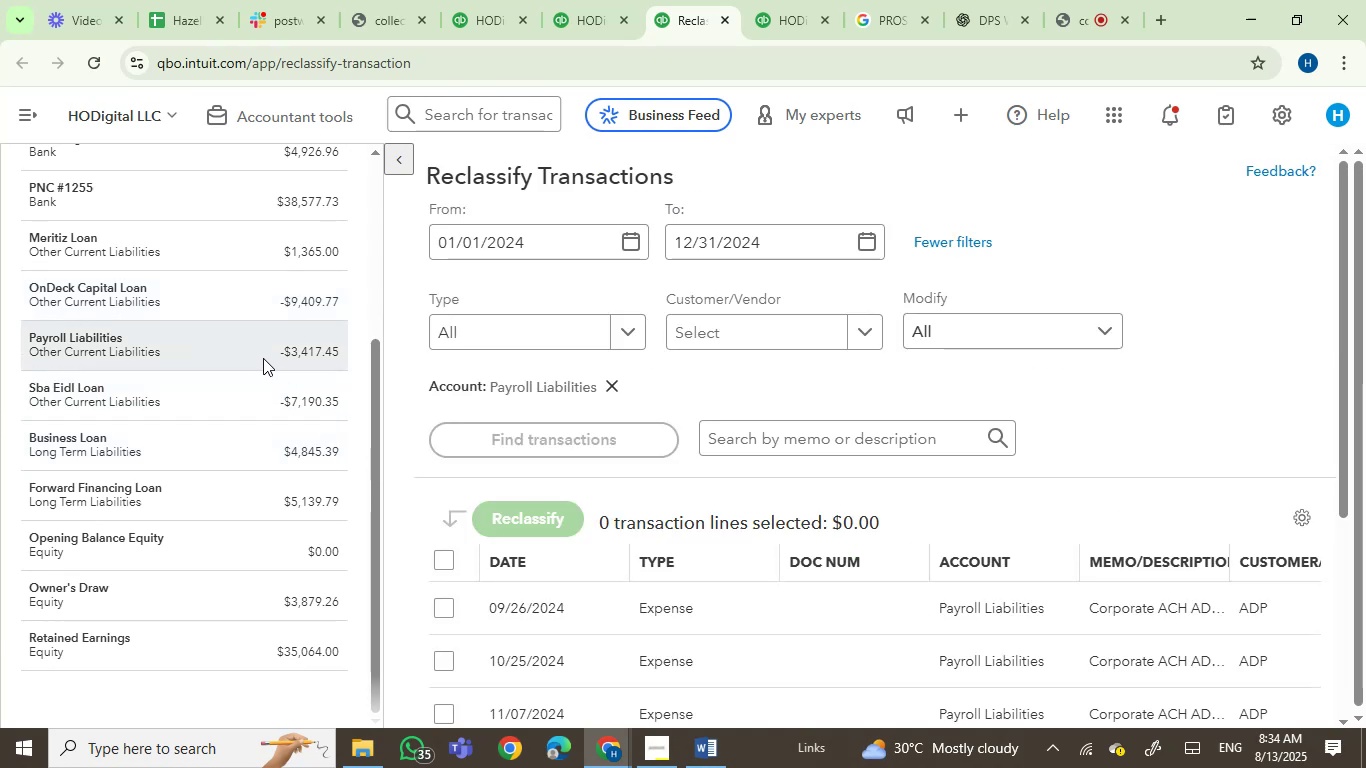 
scroll: coordinate [825, 419], scroll_direction: up, amount: 2.0
 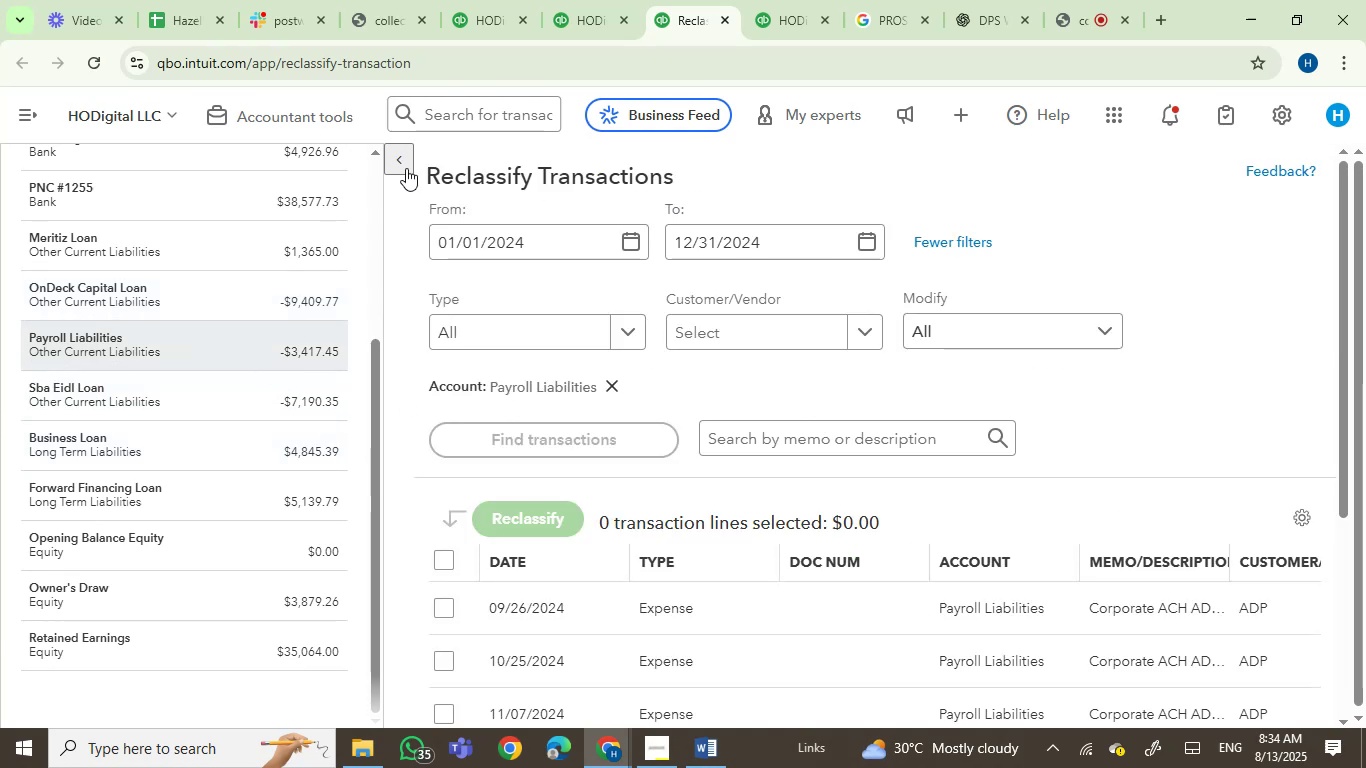 
left_click([402, 165])
 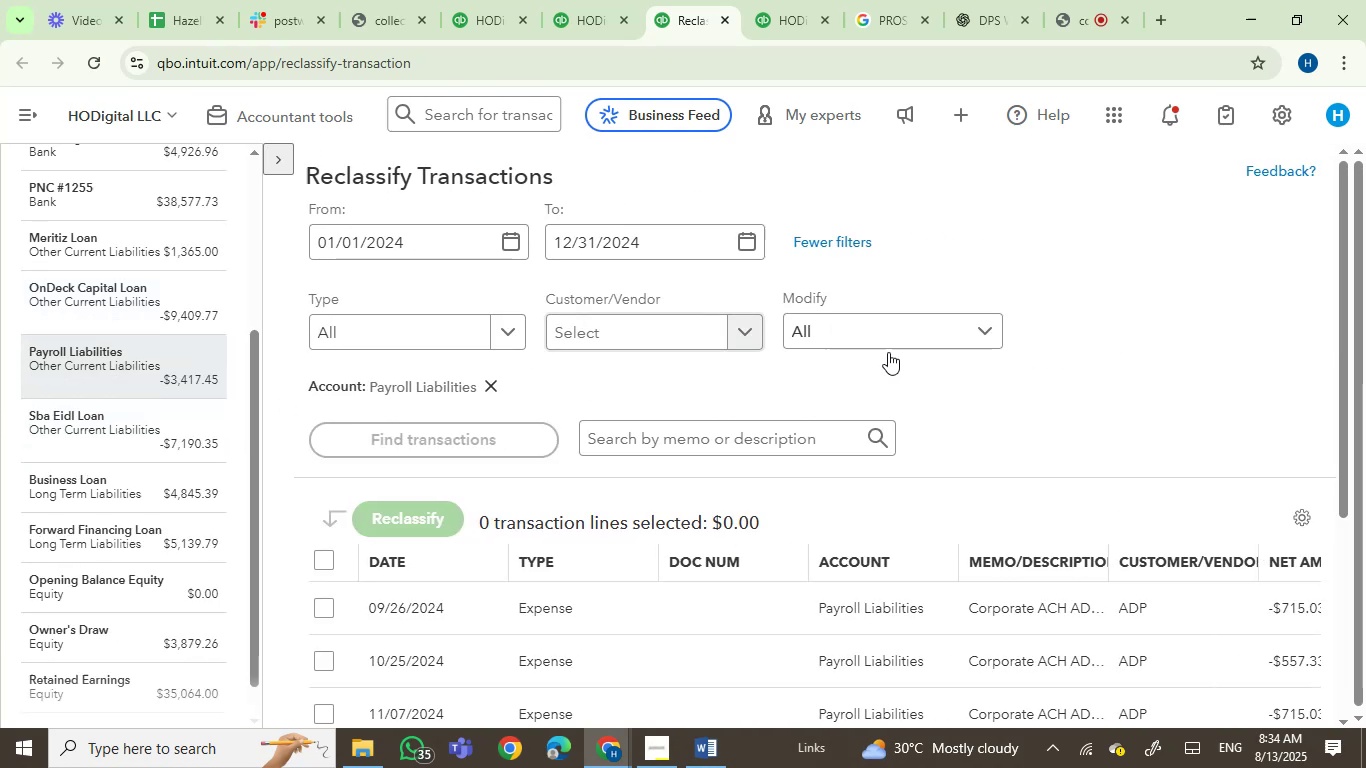 
scroll: coordinate [892, 357], scroll_direction: down, amount: 3.0
 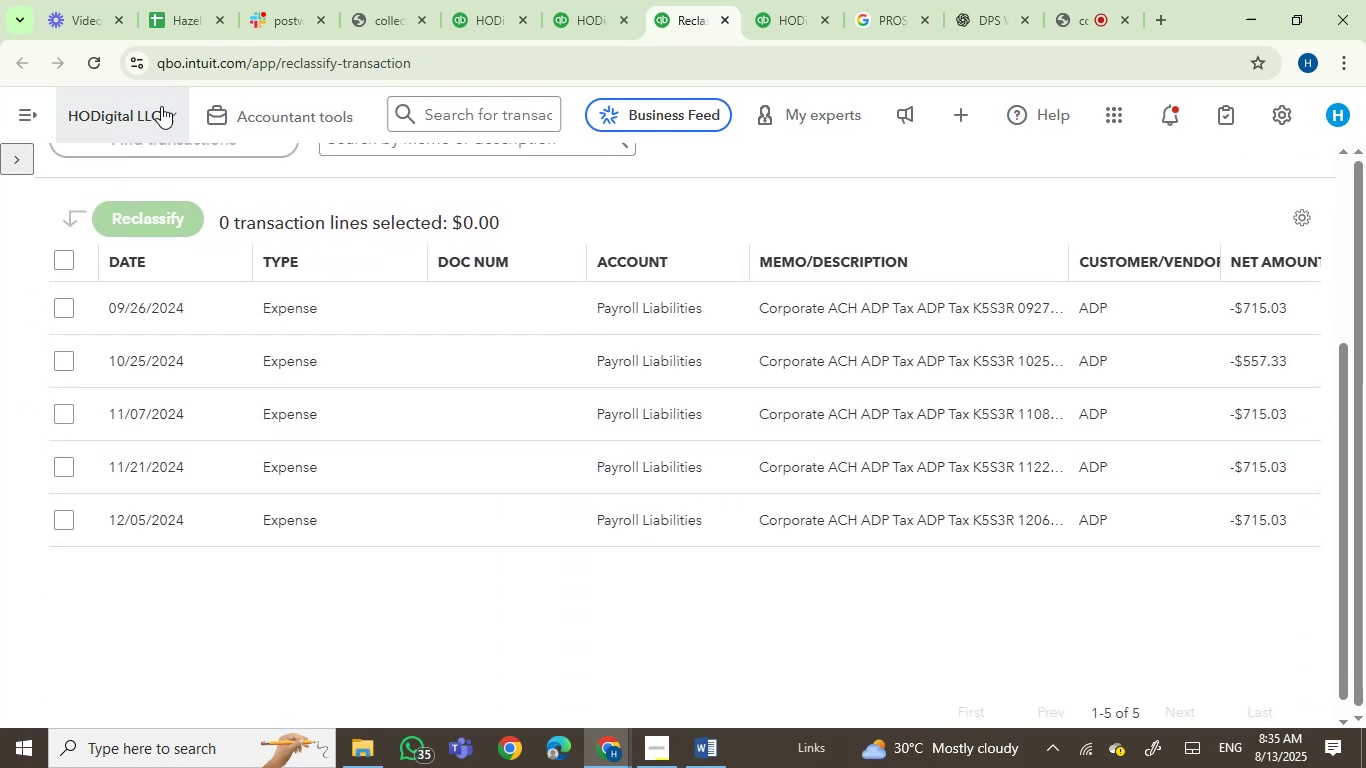 
left_click([36, 113])
 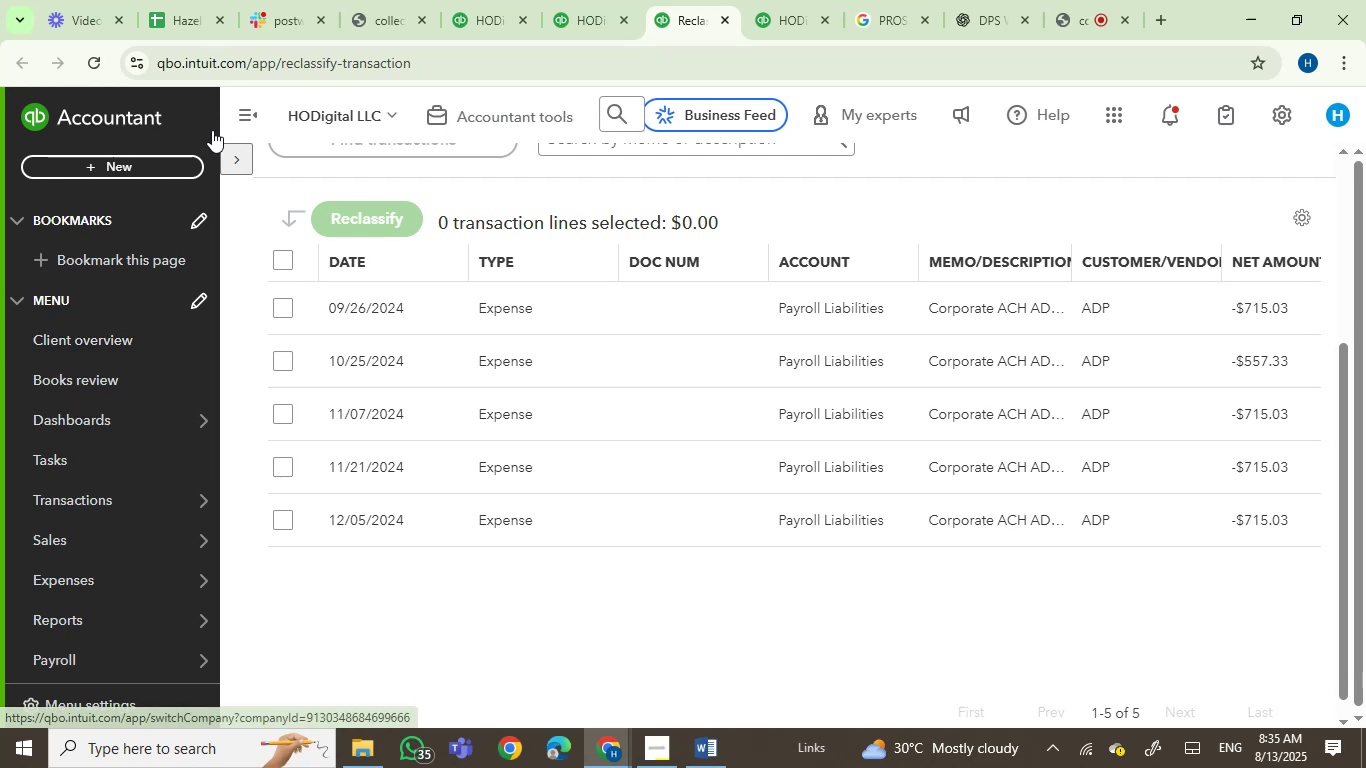 
left_click([230, 105])
 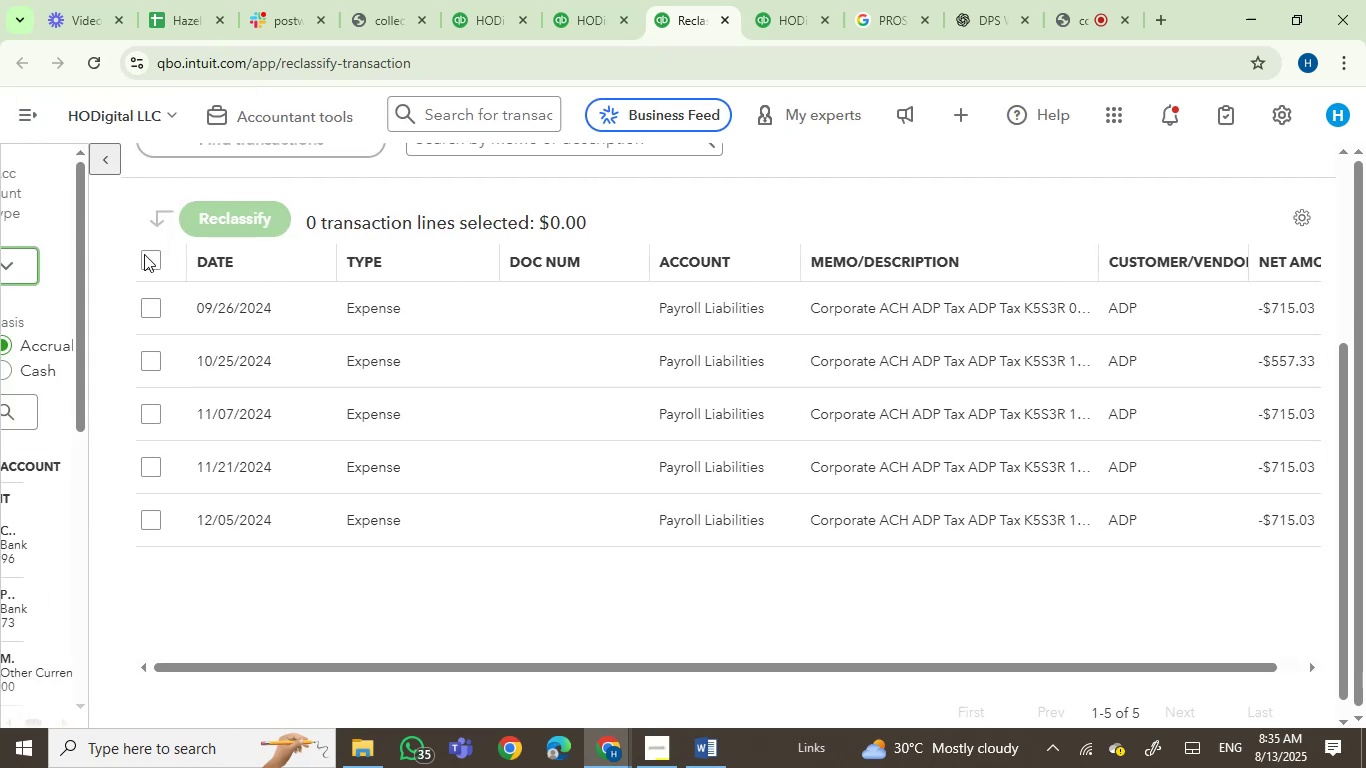 
scroll: coordinate [303, 412], scroll_direction: down, amount: 2.0
 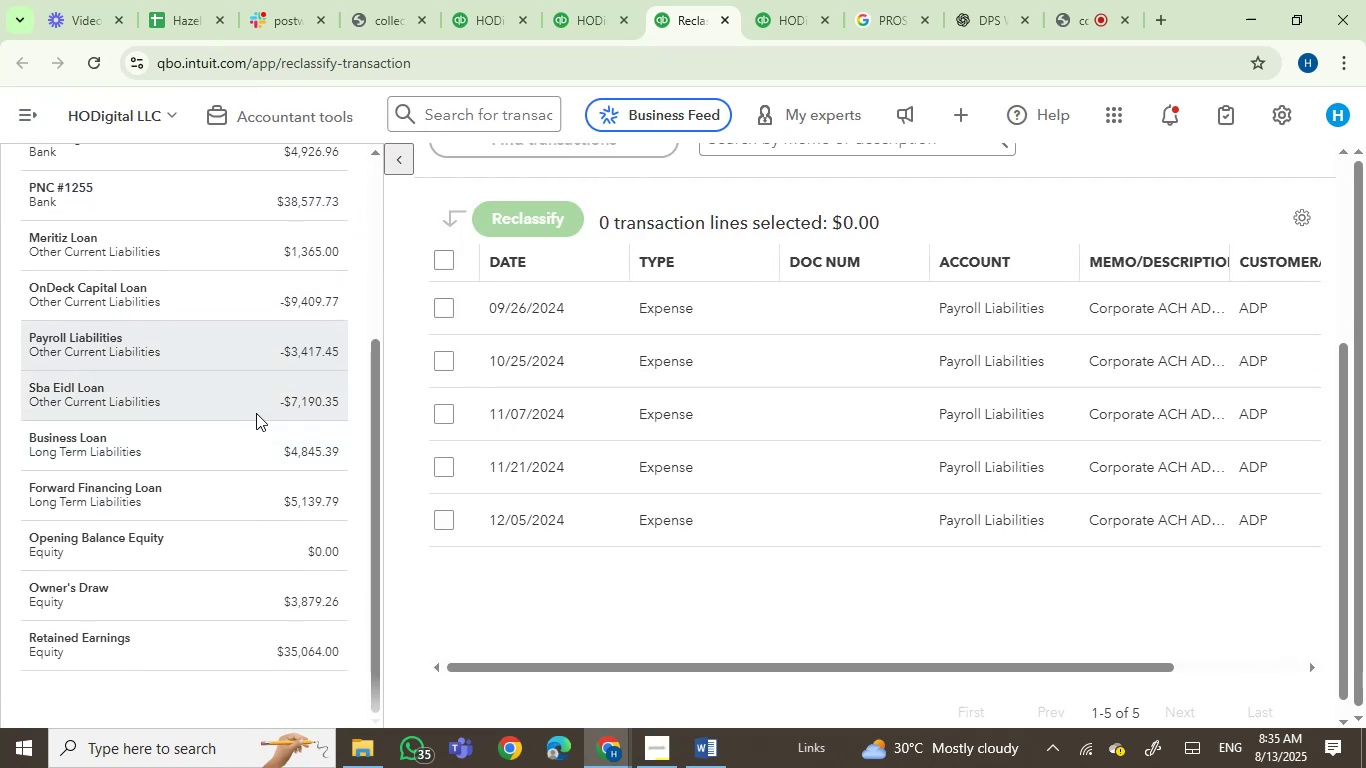 
left_click([259, 404])
 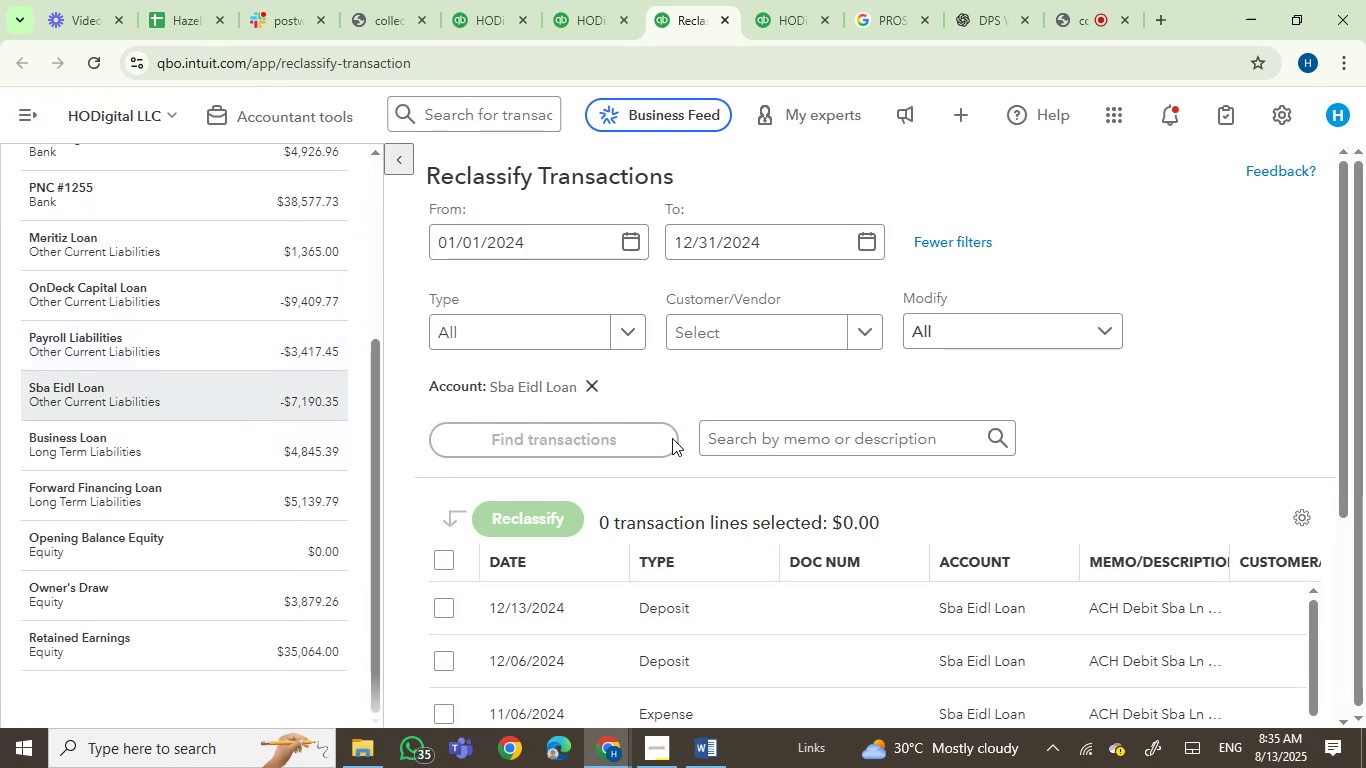 
scroll: coordinate [739, 423], scroll_direction: down, amount: 3.0
 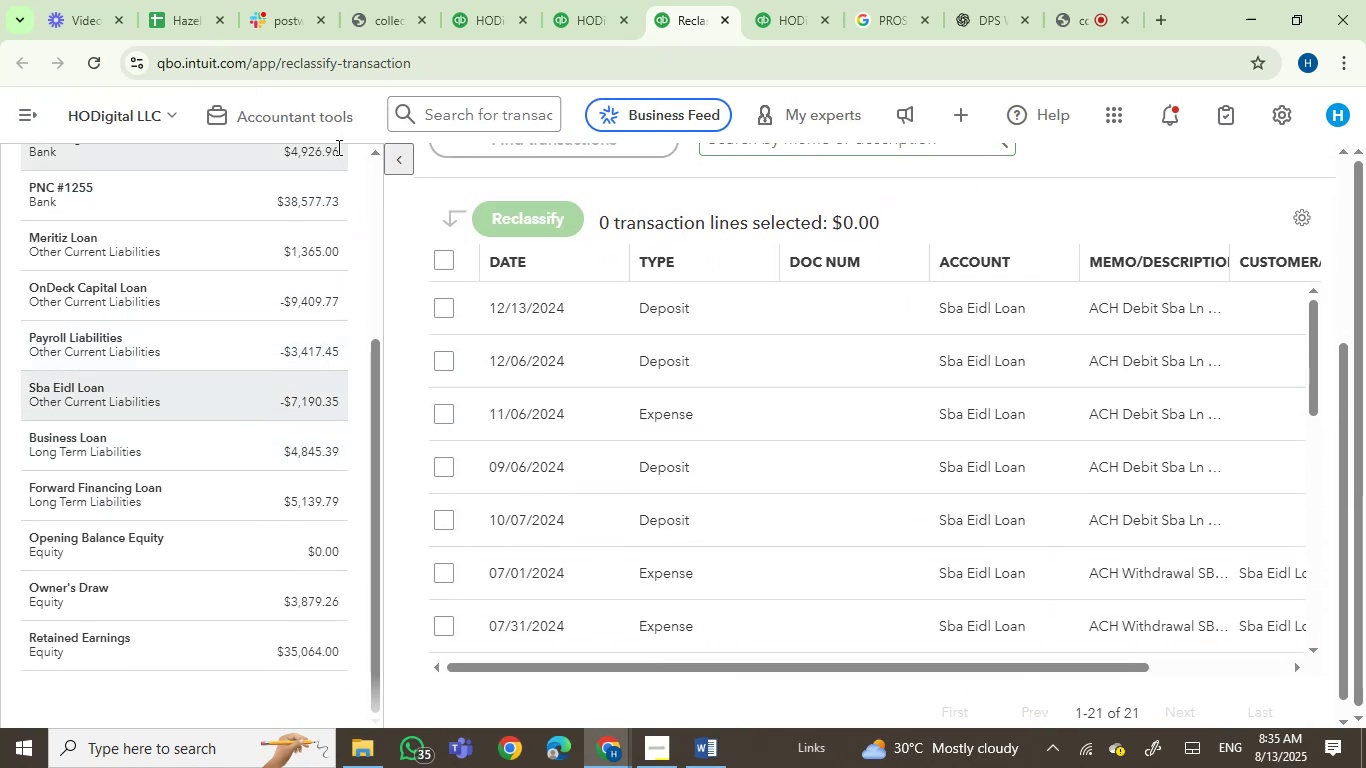 
left_click([404, 161])
 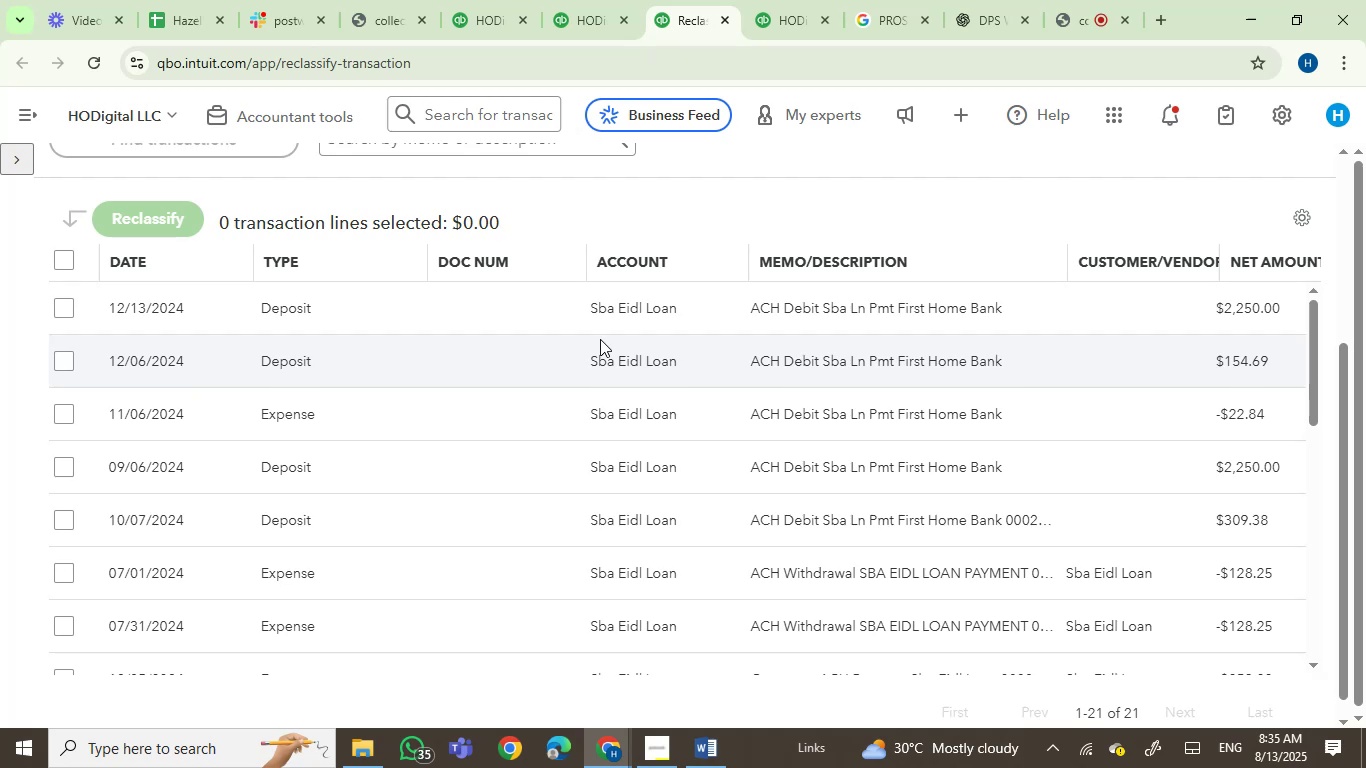 
scroll: coordinate [600, 339], scroll_direction: up, amount: 1.0
 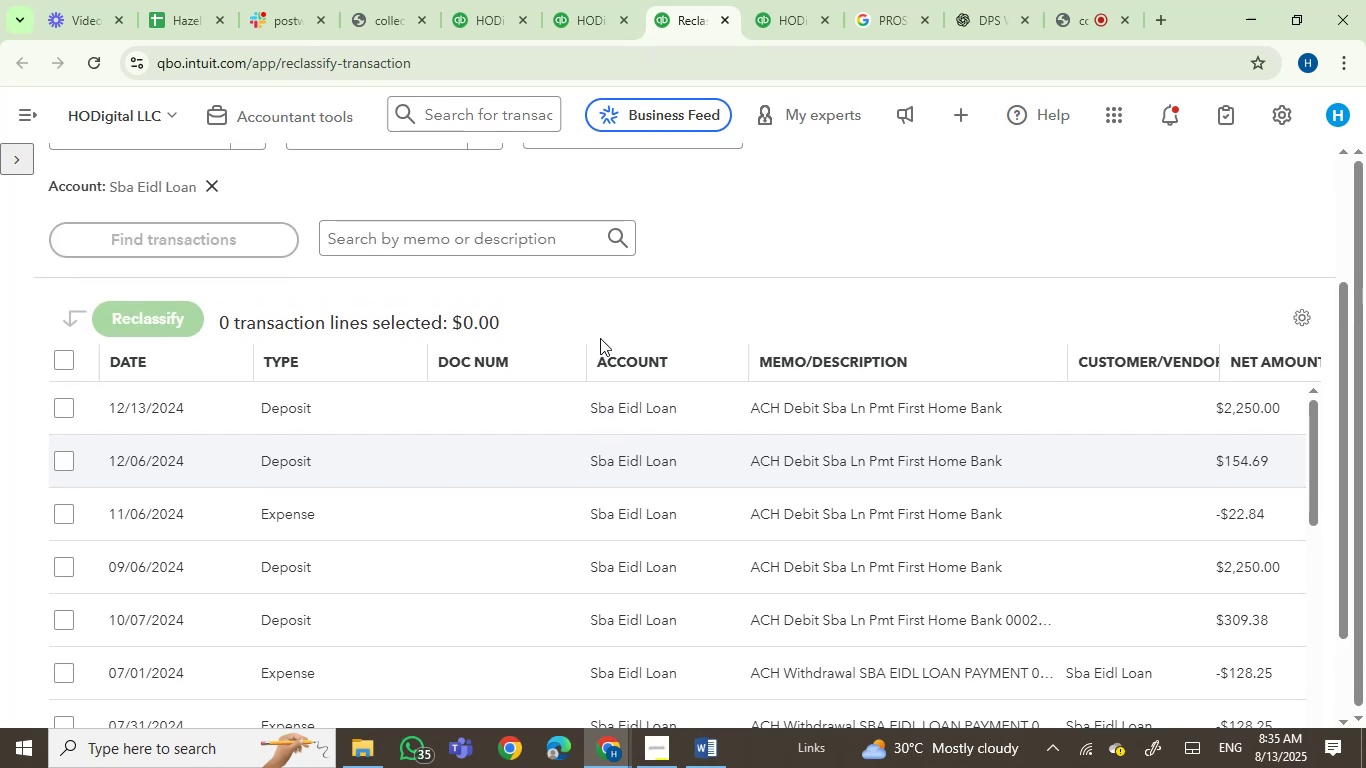 
scroll: coordinate [609, 429], scroll_direction: down, amount: 6.0
 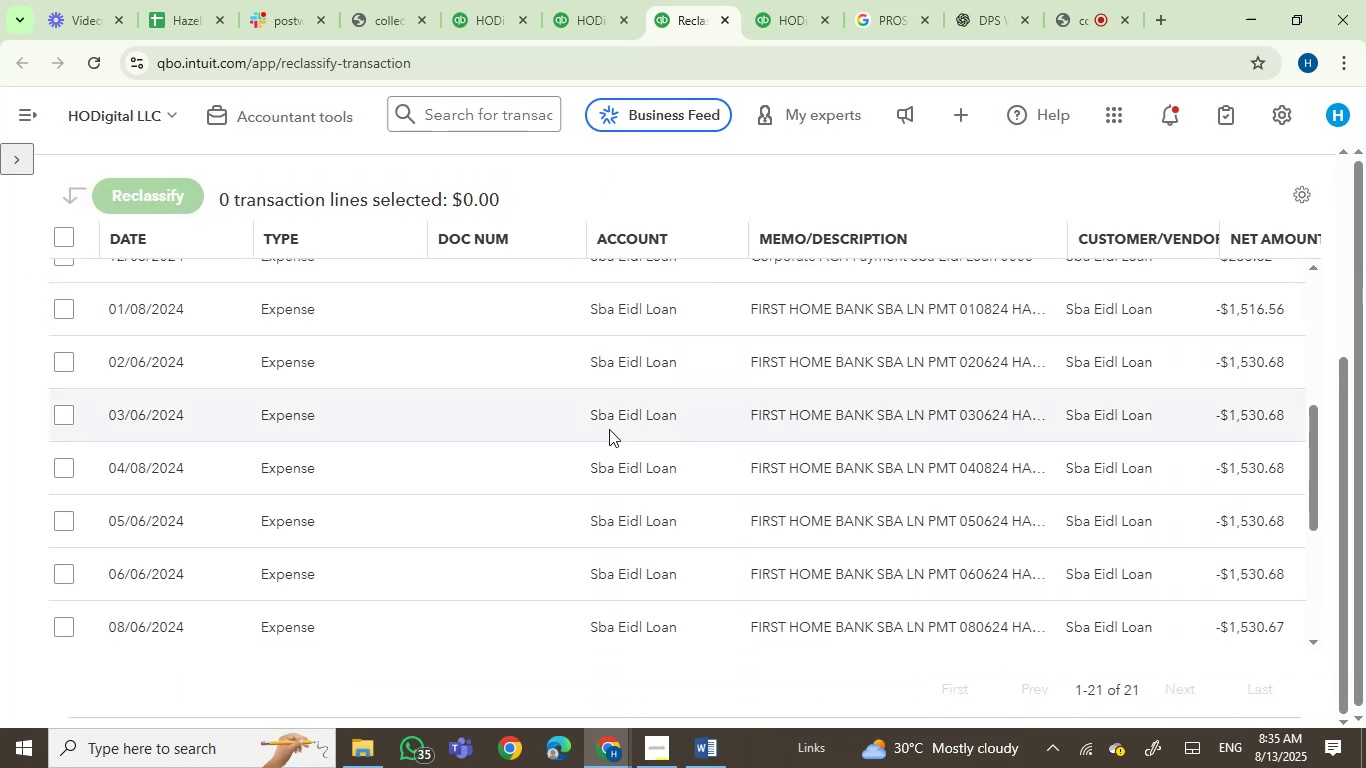 
scroll: coordinate [609, 429], scroll_direction: up, amount: 2.0
 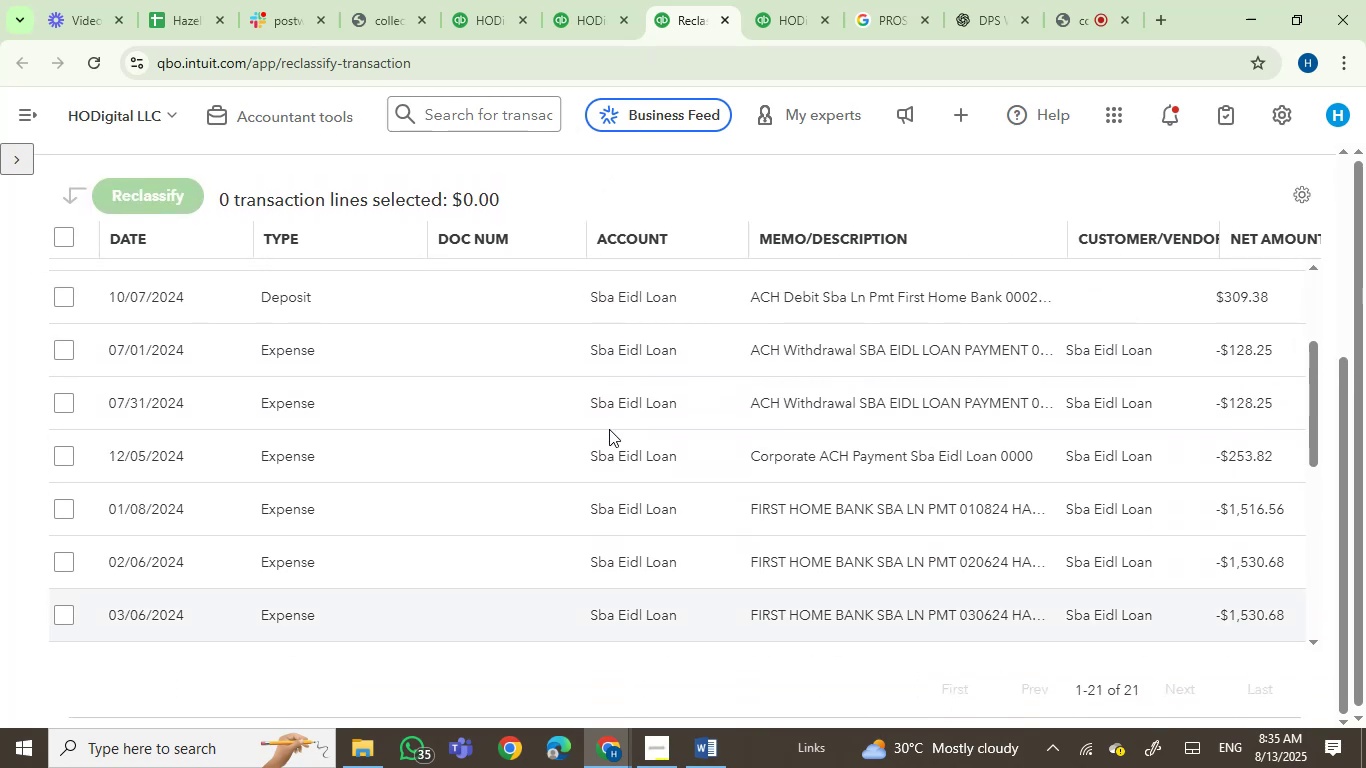 
scroll: coordinate [609, 429], scroll_direction: down, amount: 5.0
 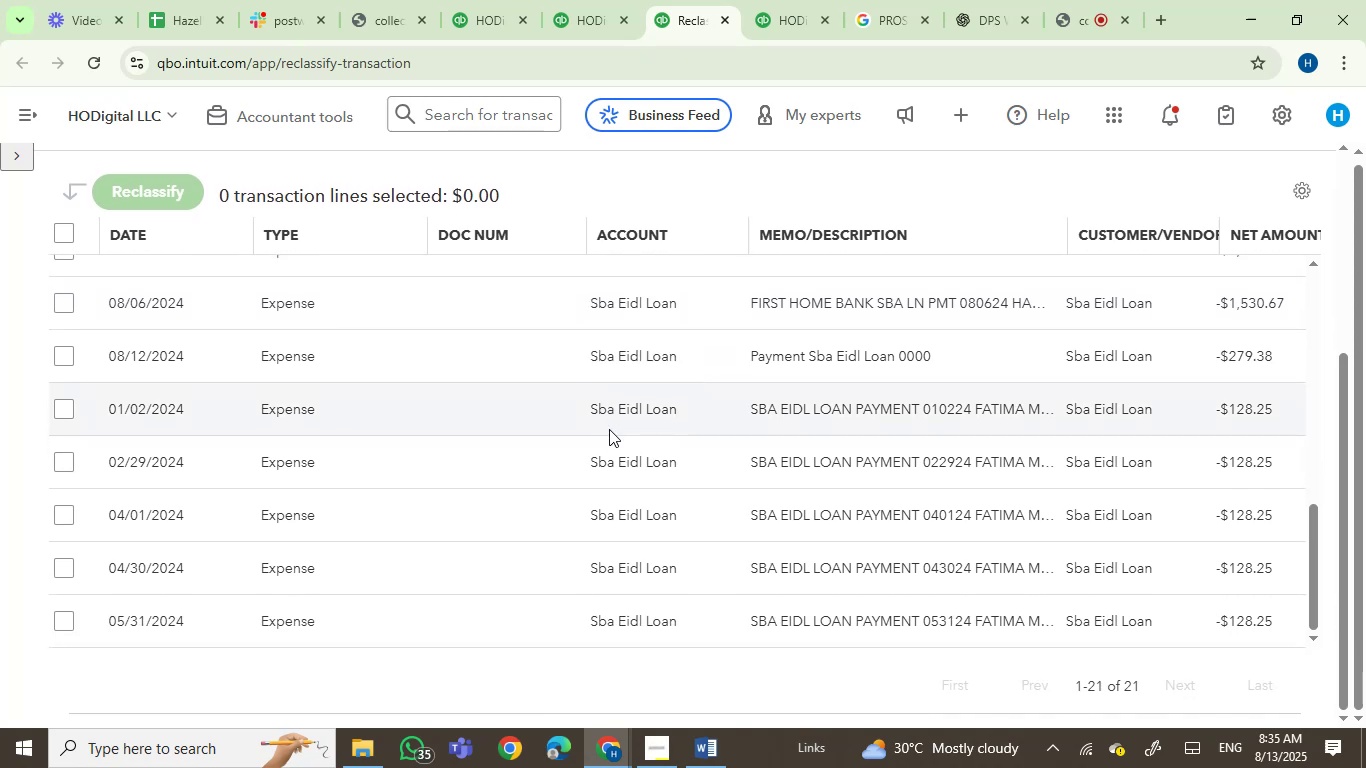 
scroll: coordinate [609, 429], scroll_direction: up, amount: 1.0
 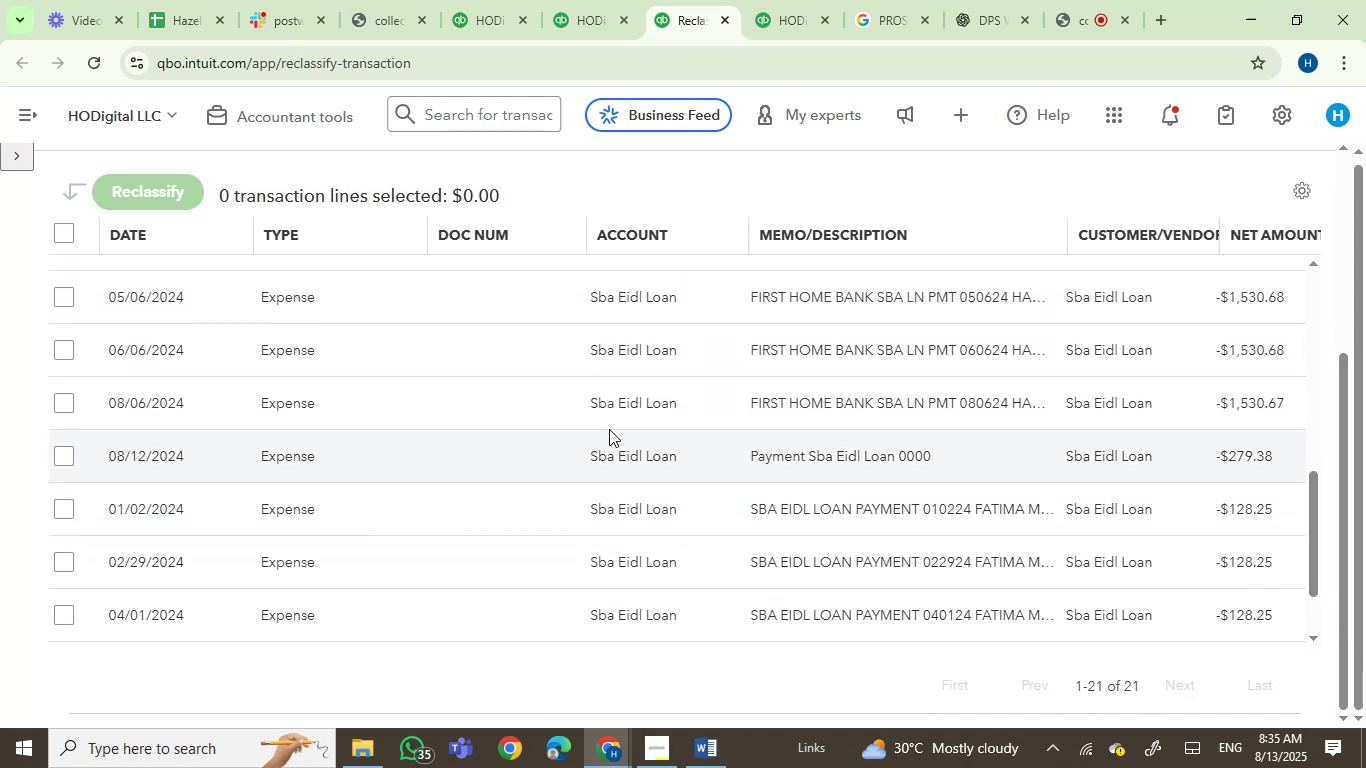 
scroll: coordinate [609, 429], scroll_direction: down, amount: 5.0
 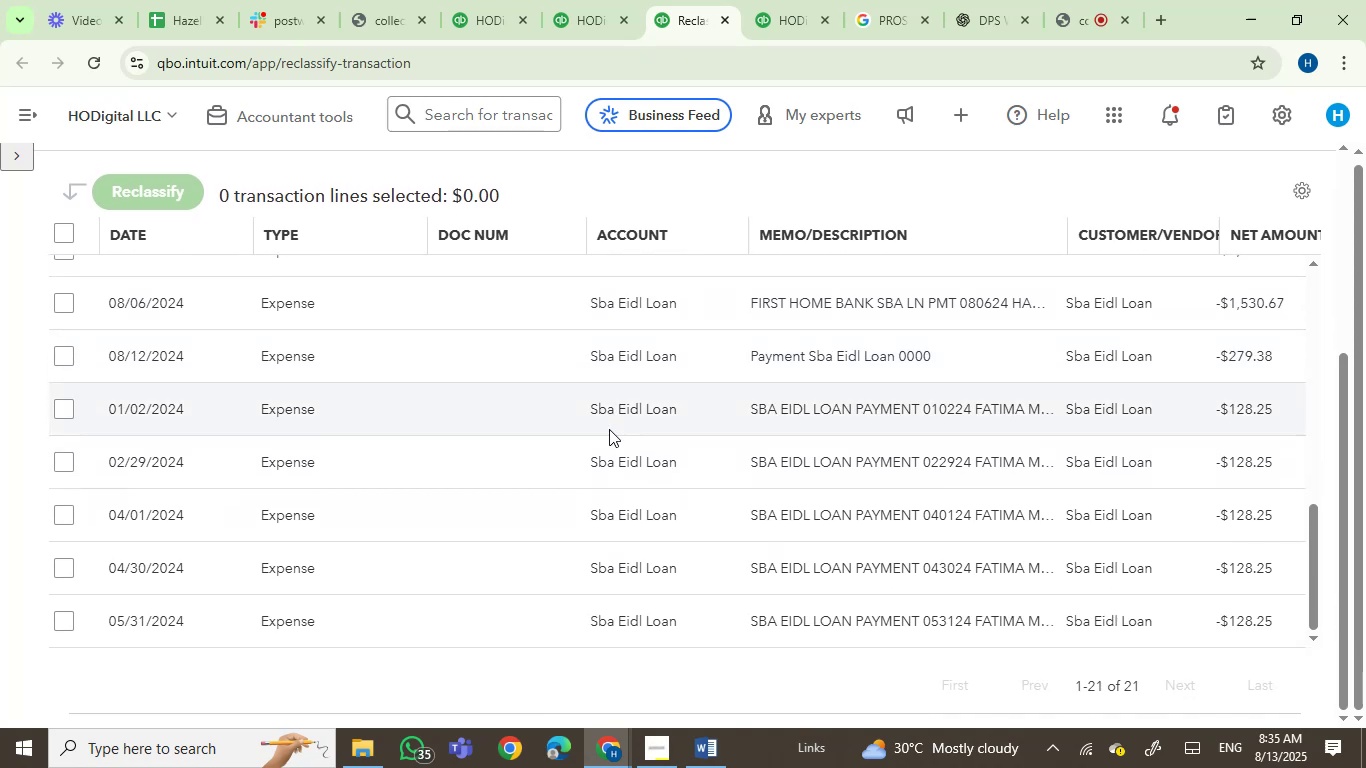 
scroll: coordinate [504, 458], scroll_direction: up, amount: 4.0
 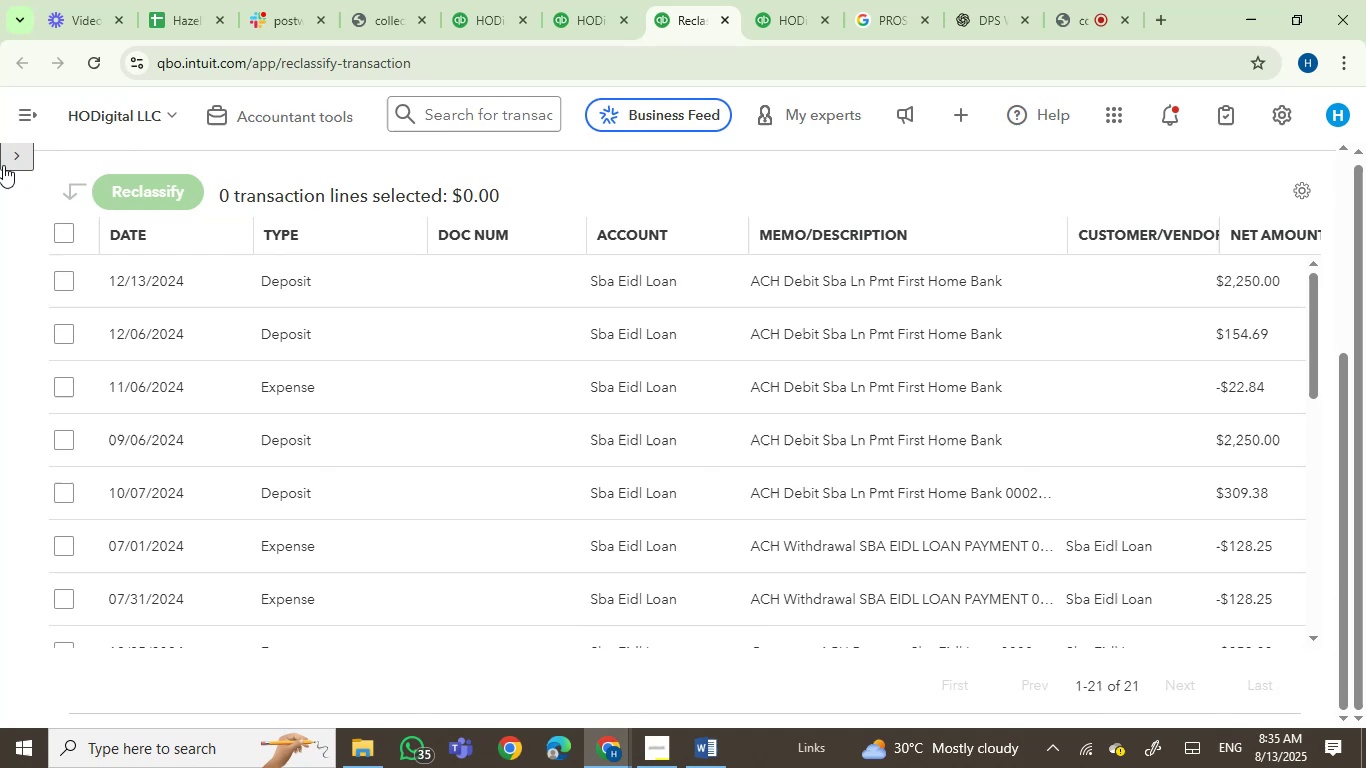 
left_click([6, 155])
 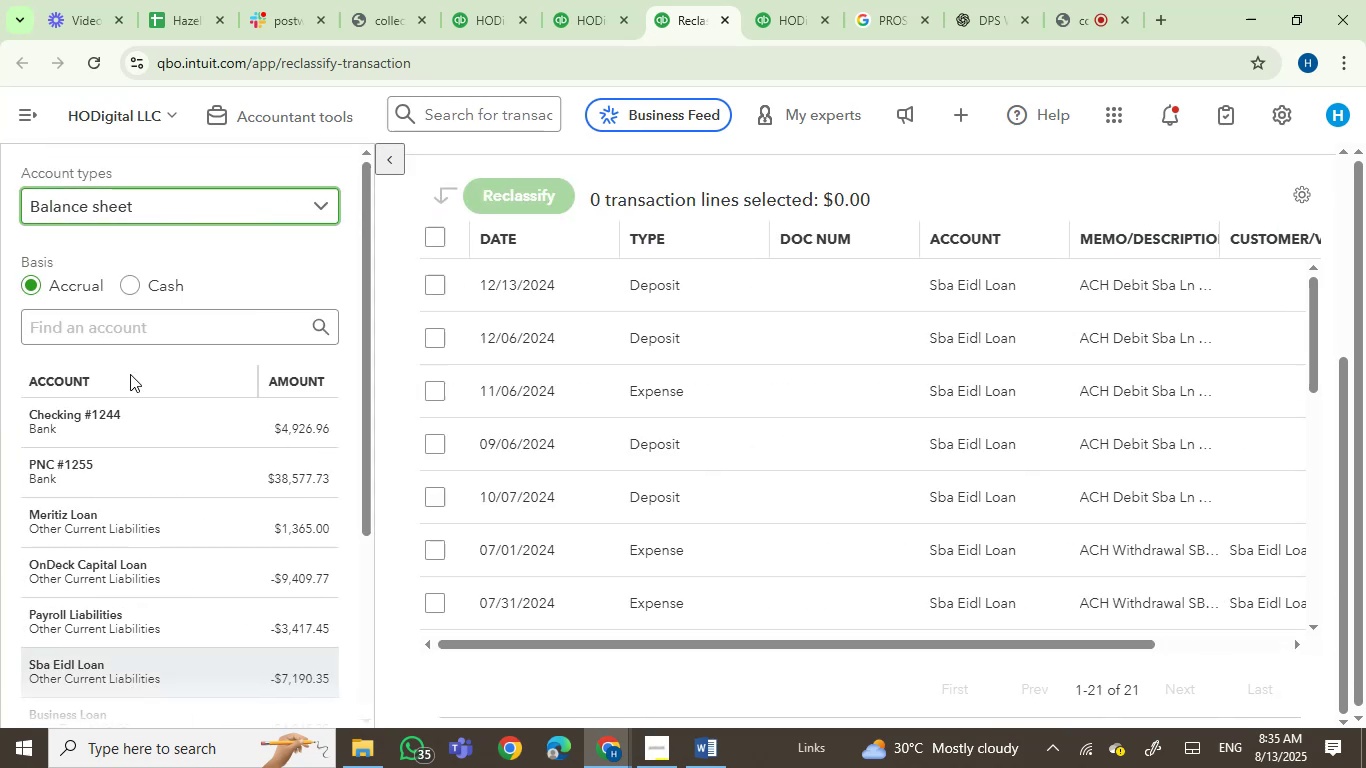 
scroll: coordinate [237, 414], scroll_direction: down, amount: 4.0
 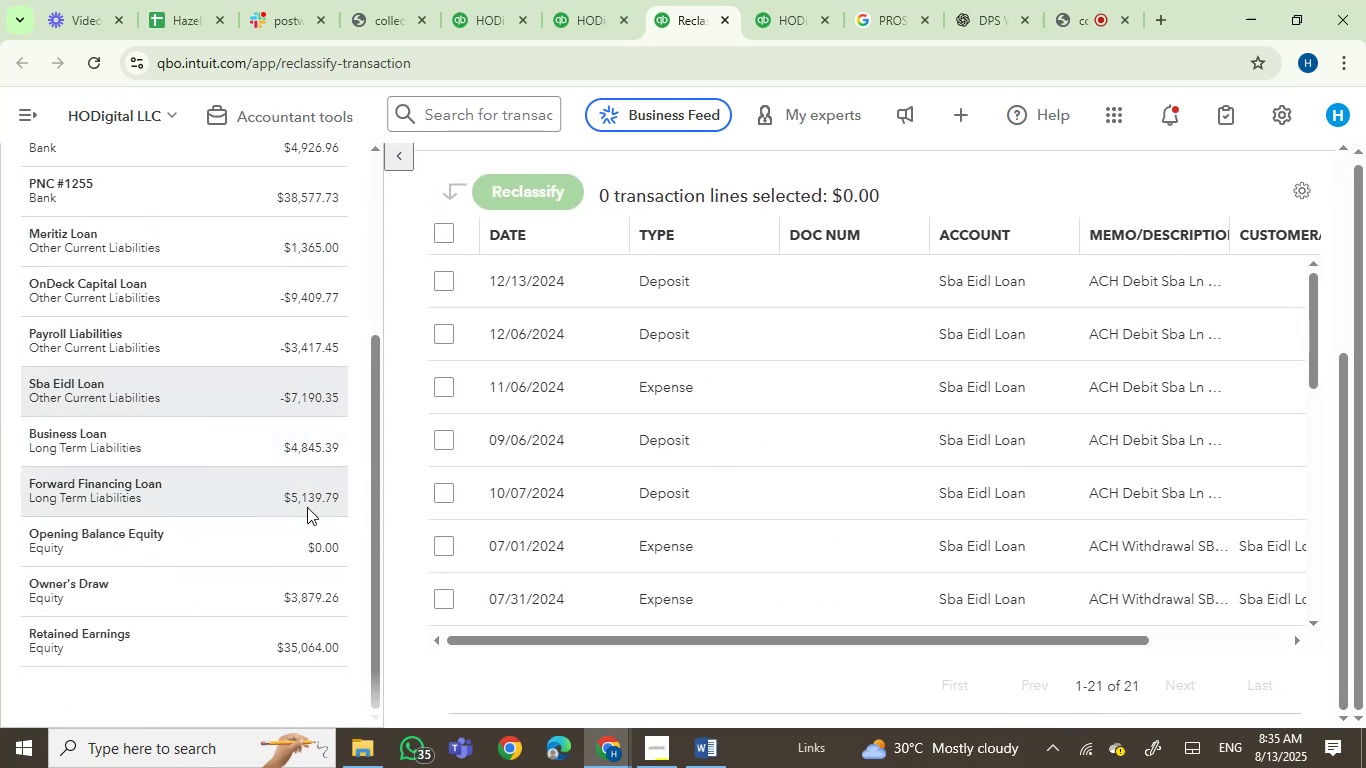 
left_click([302, 447])
 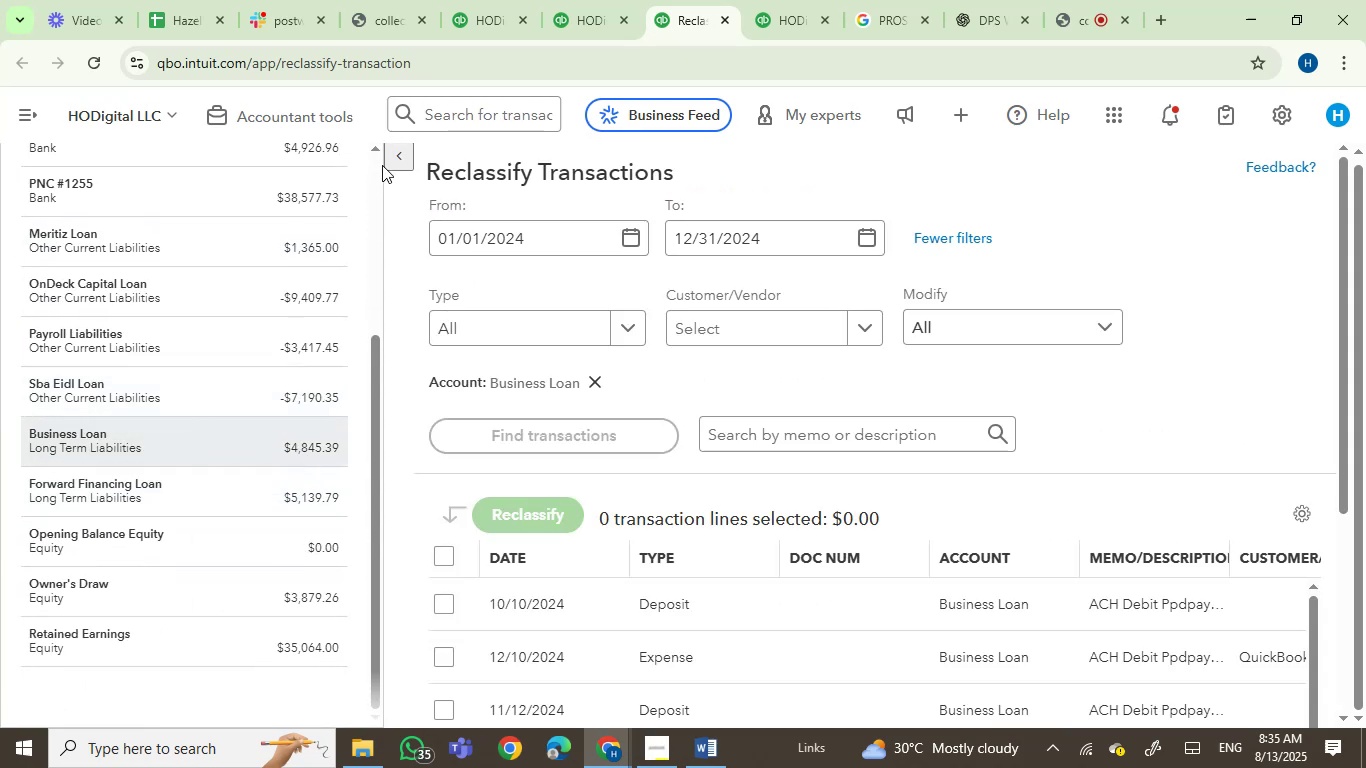 
left_click([385, 155])
 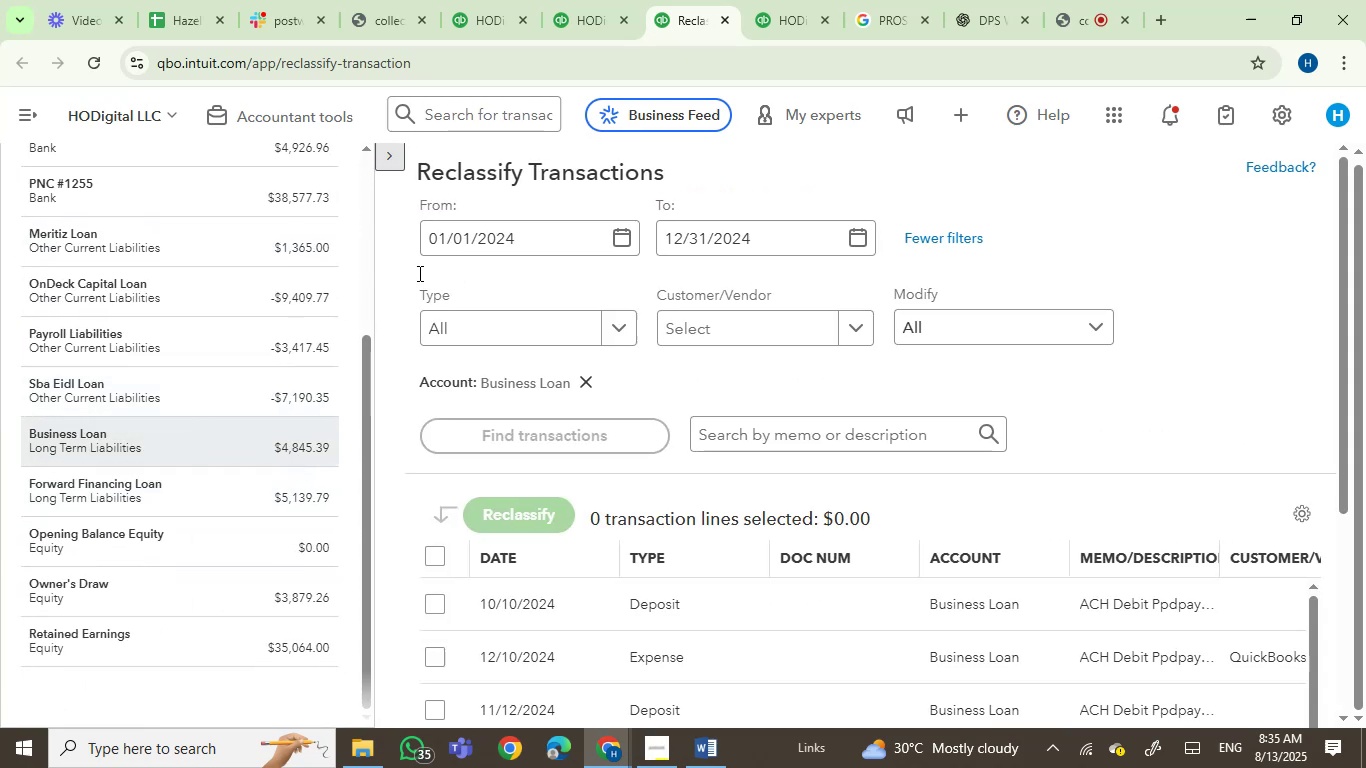 
scroll: coordinate [444, 314], scroll_direction: down, amount: 10.0
 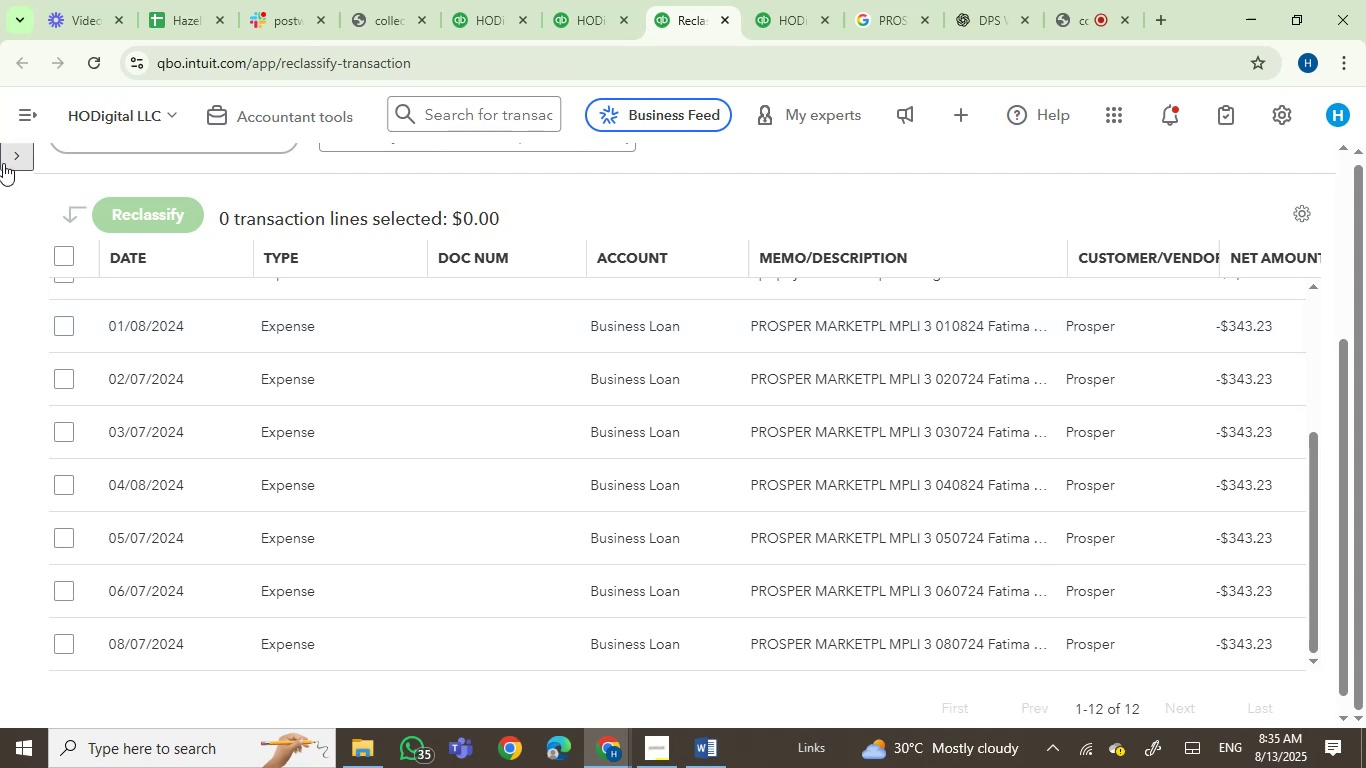 
left_click([8, 157])
 